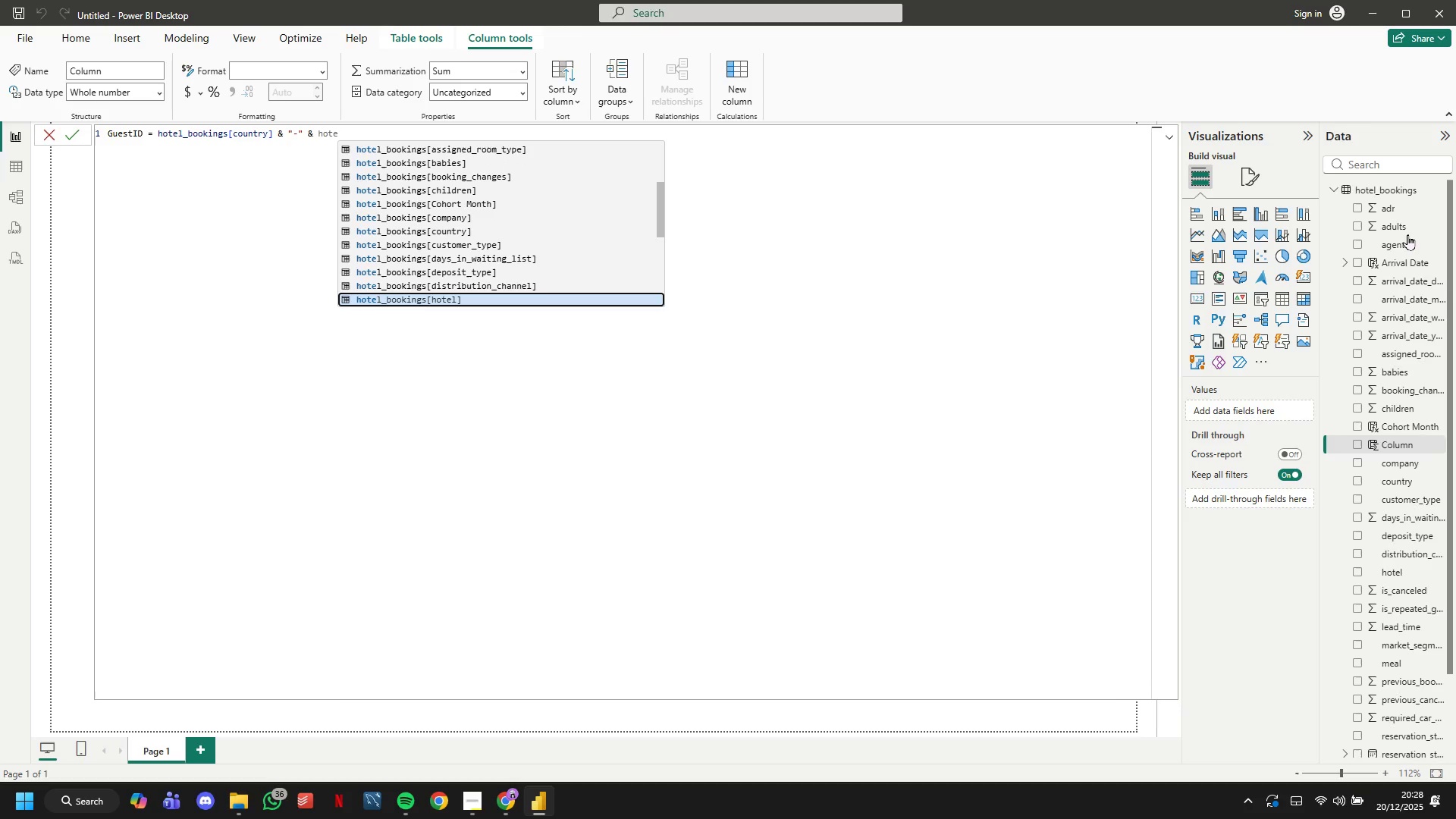 
key(Enter)
 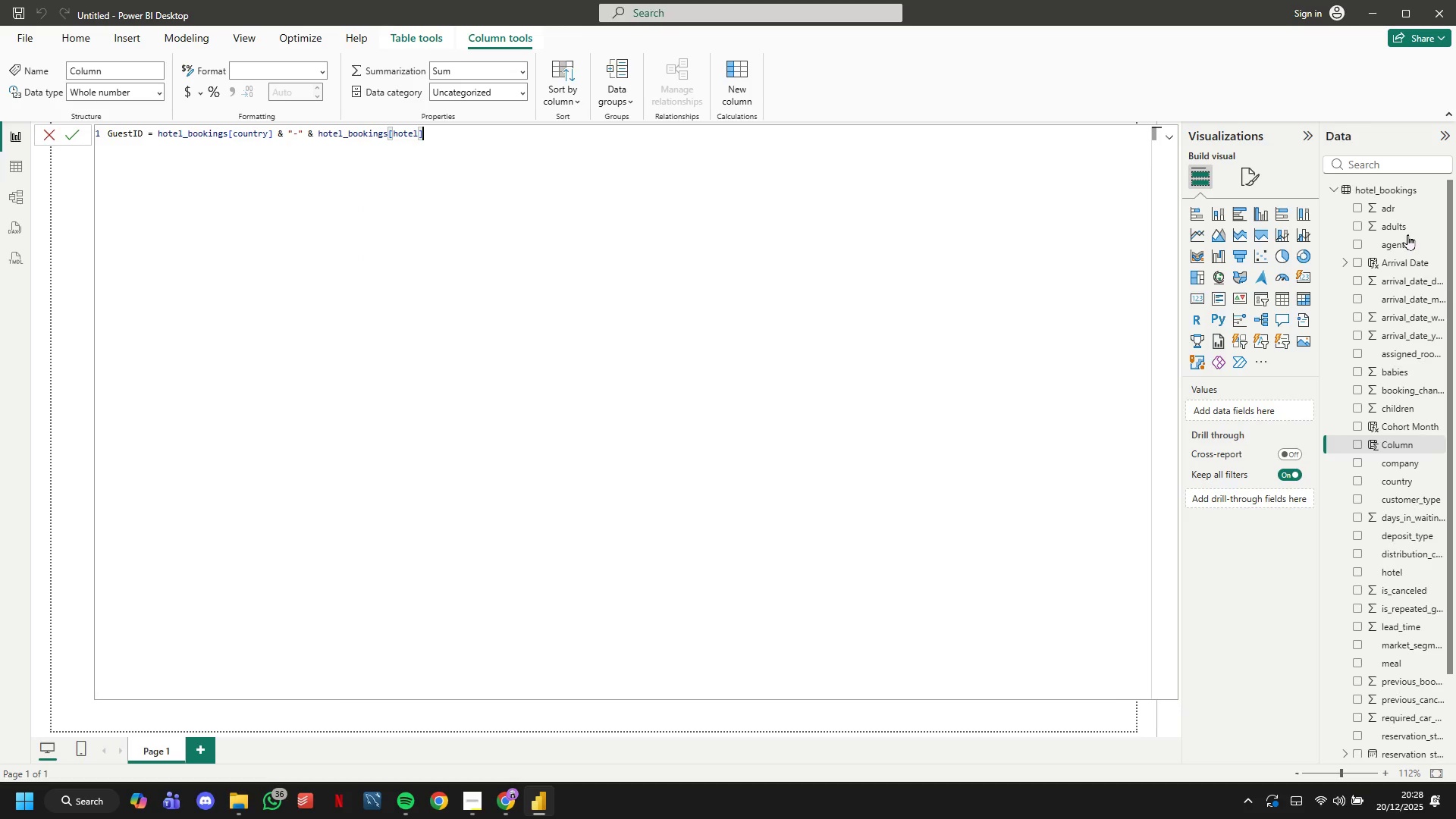 
key(Space)
 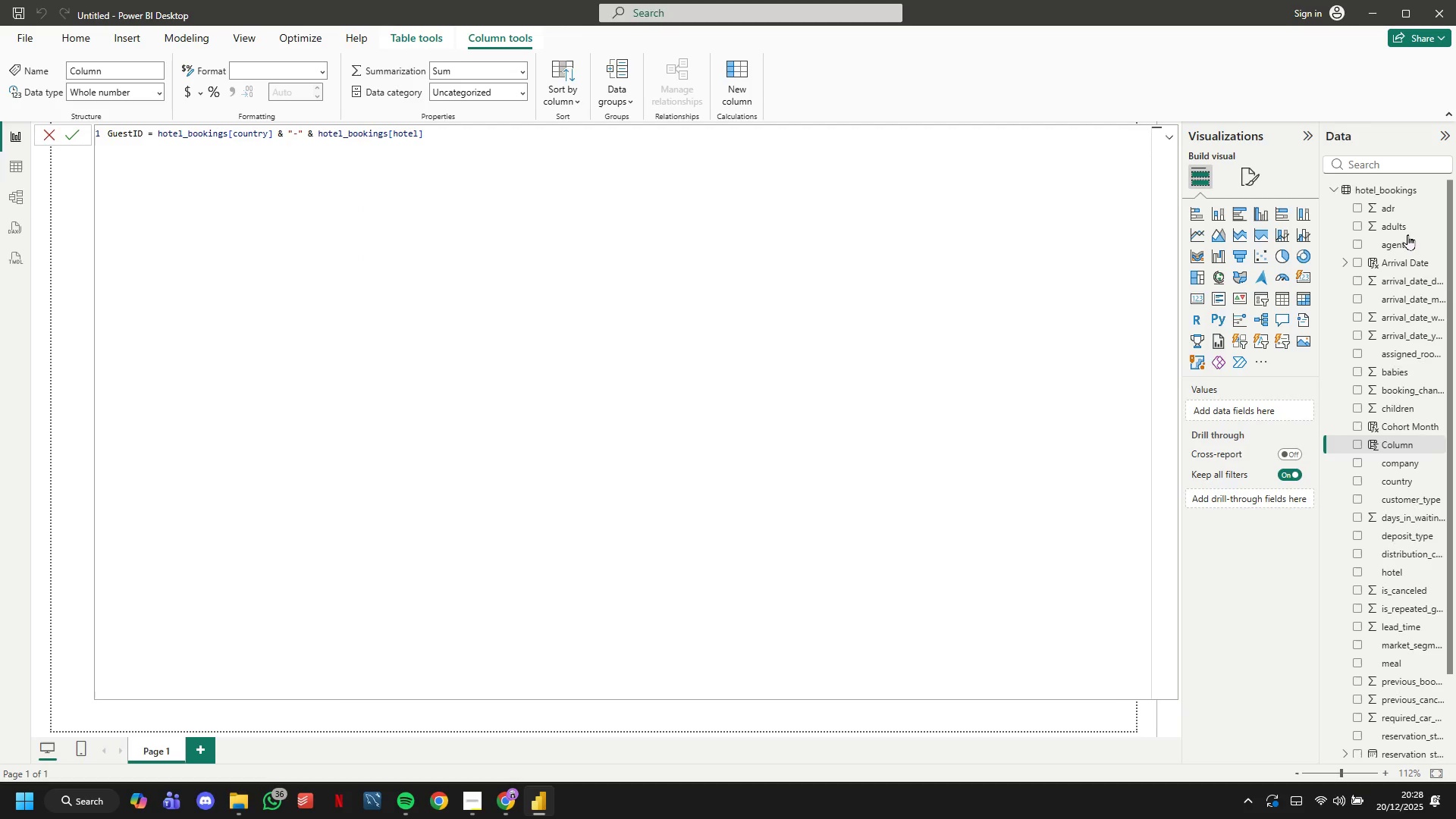 
key(Shift+ShiftLeft)
 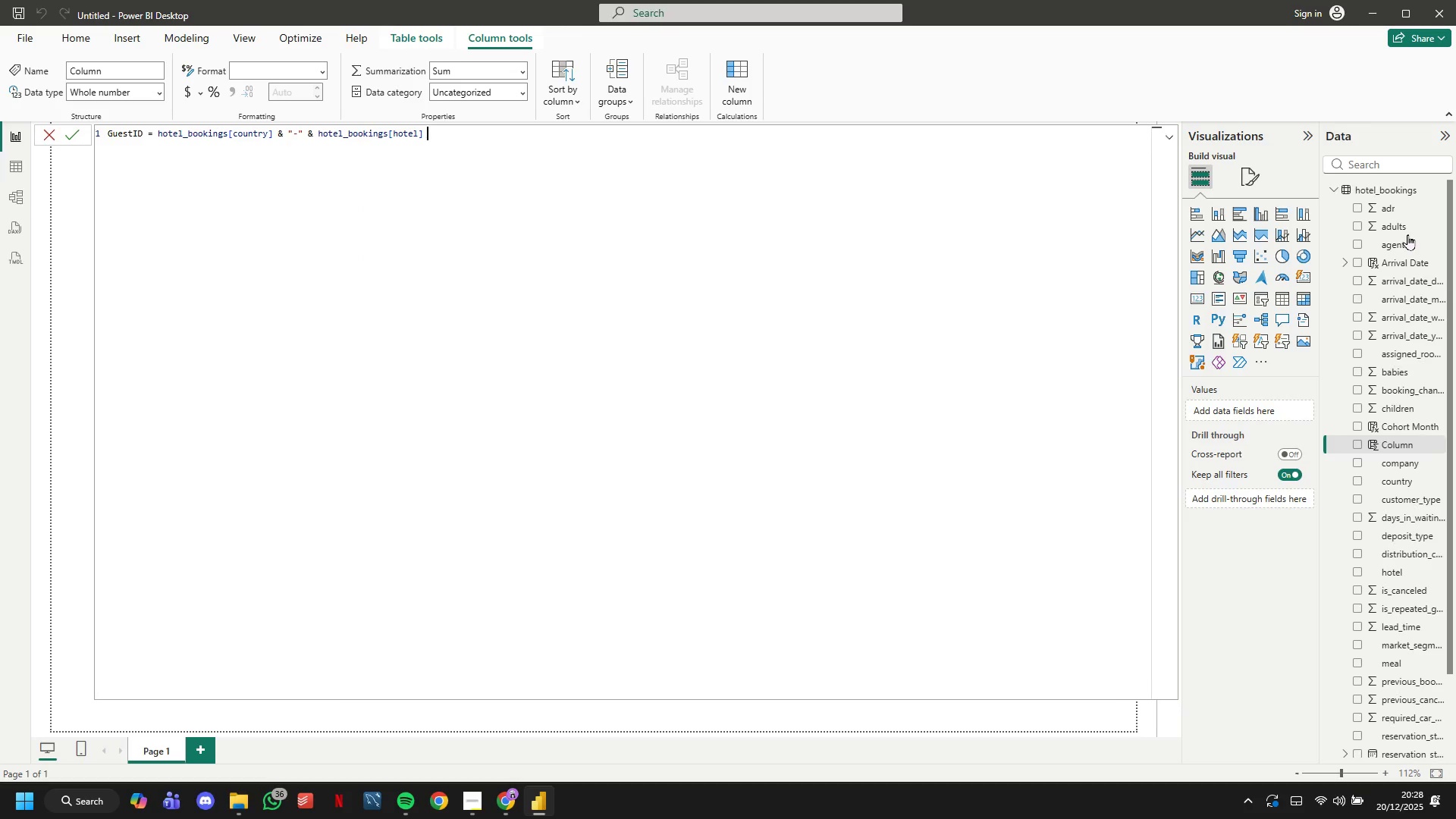 
key(Shift+7)
 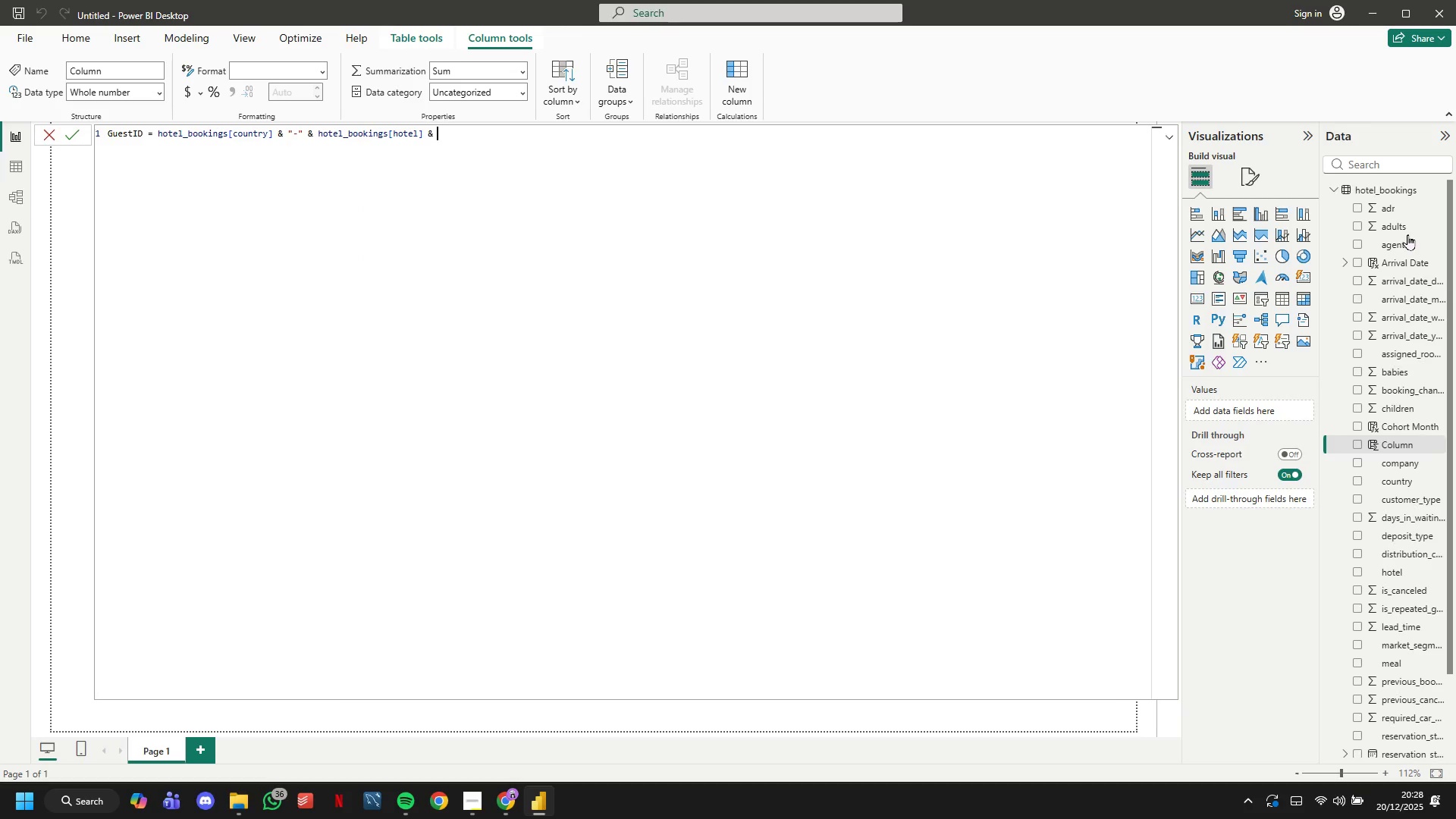 
key(Space)
 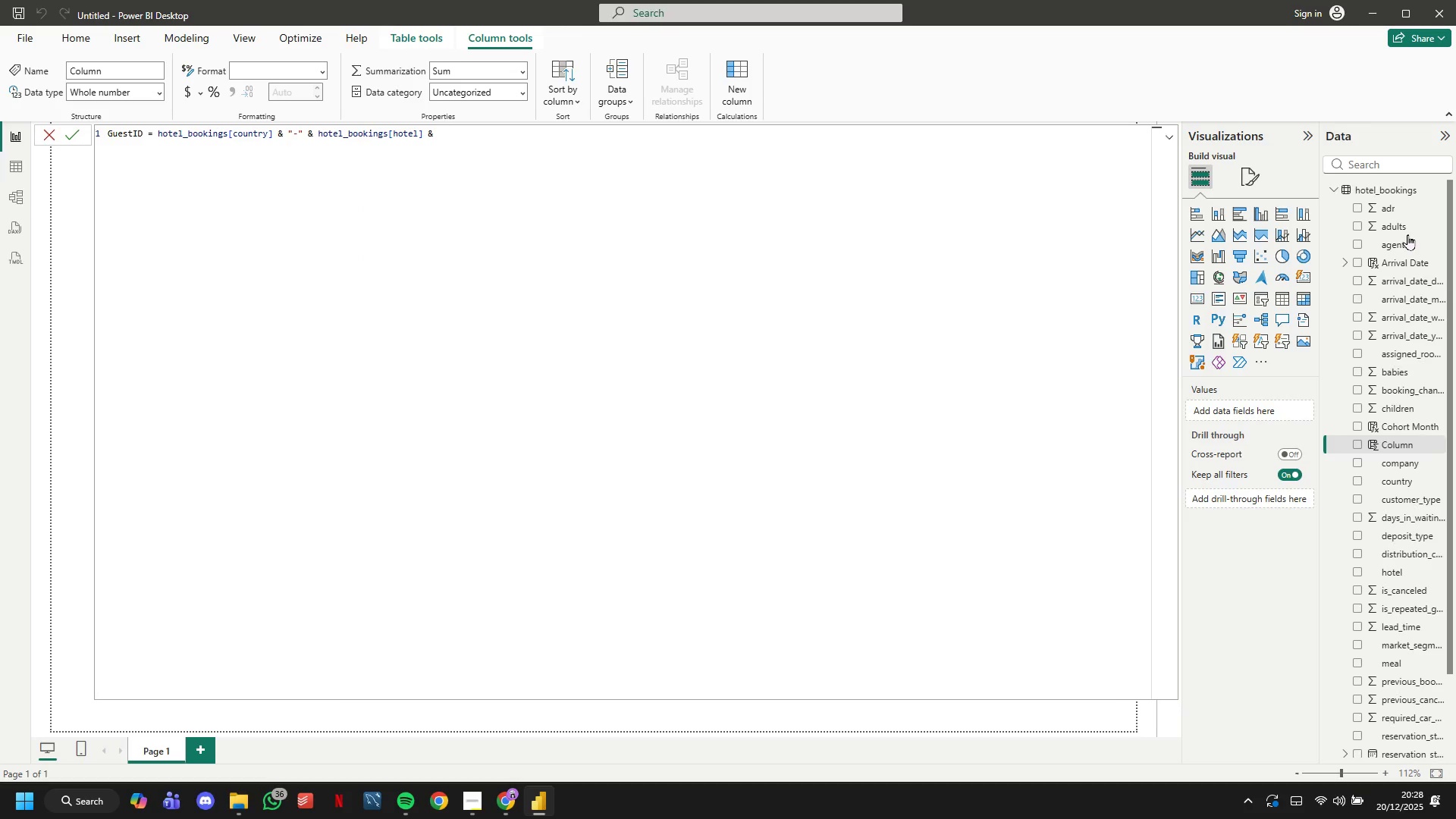 
key(Shift+Quote)
 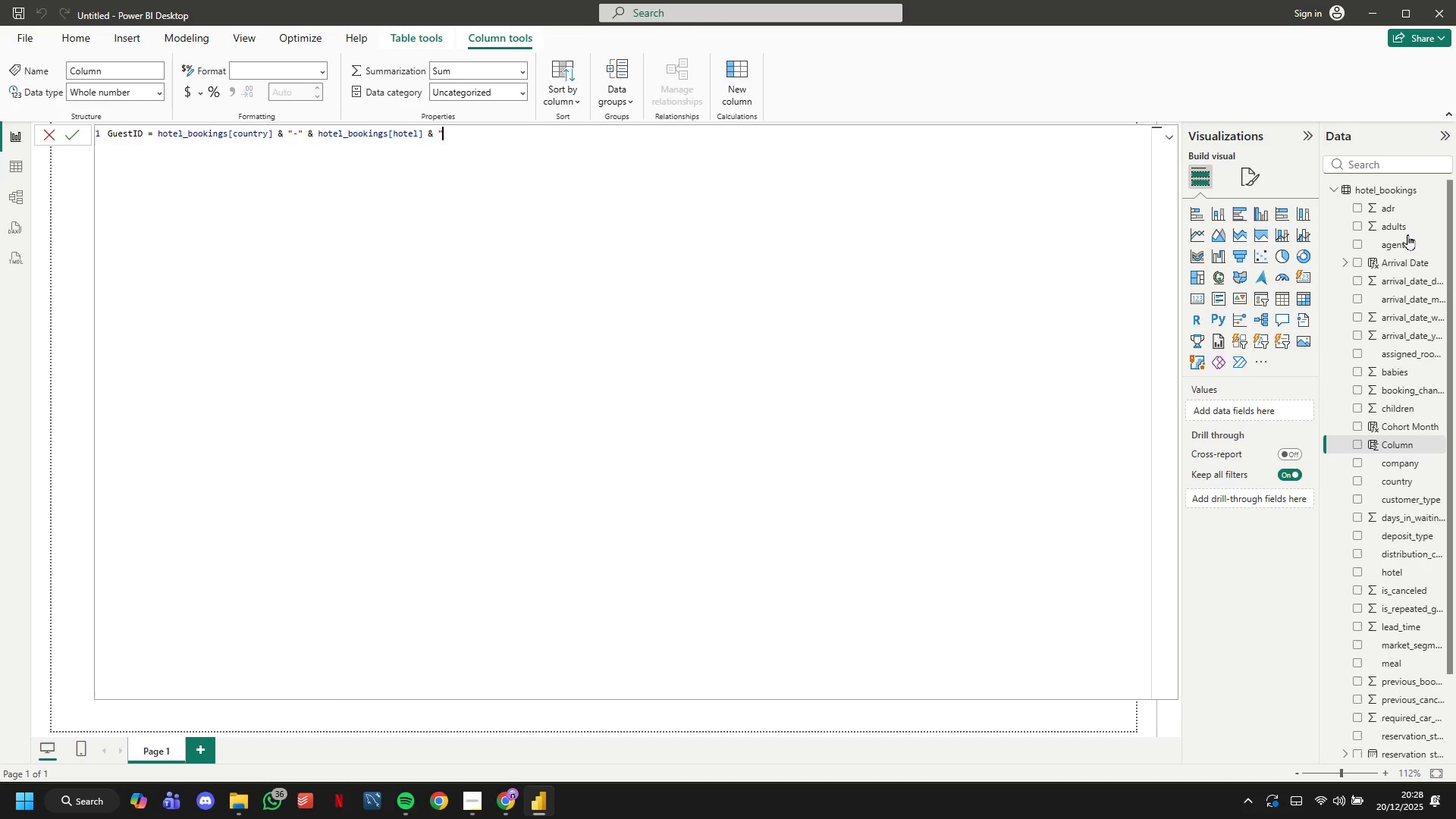 
key(Minus)
 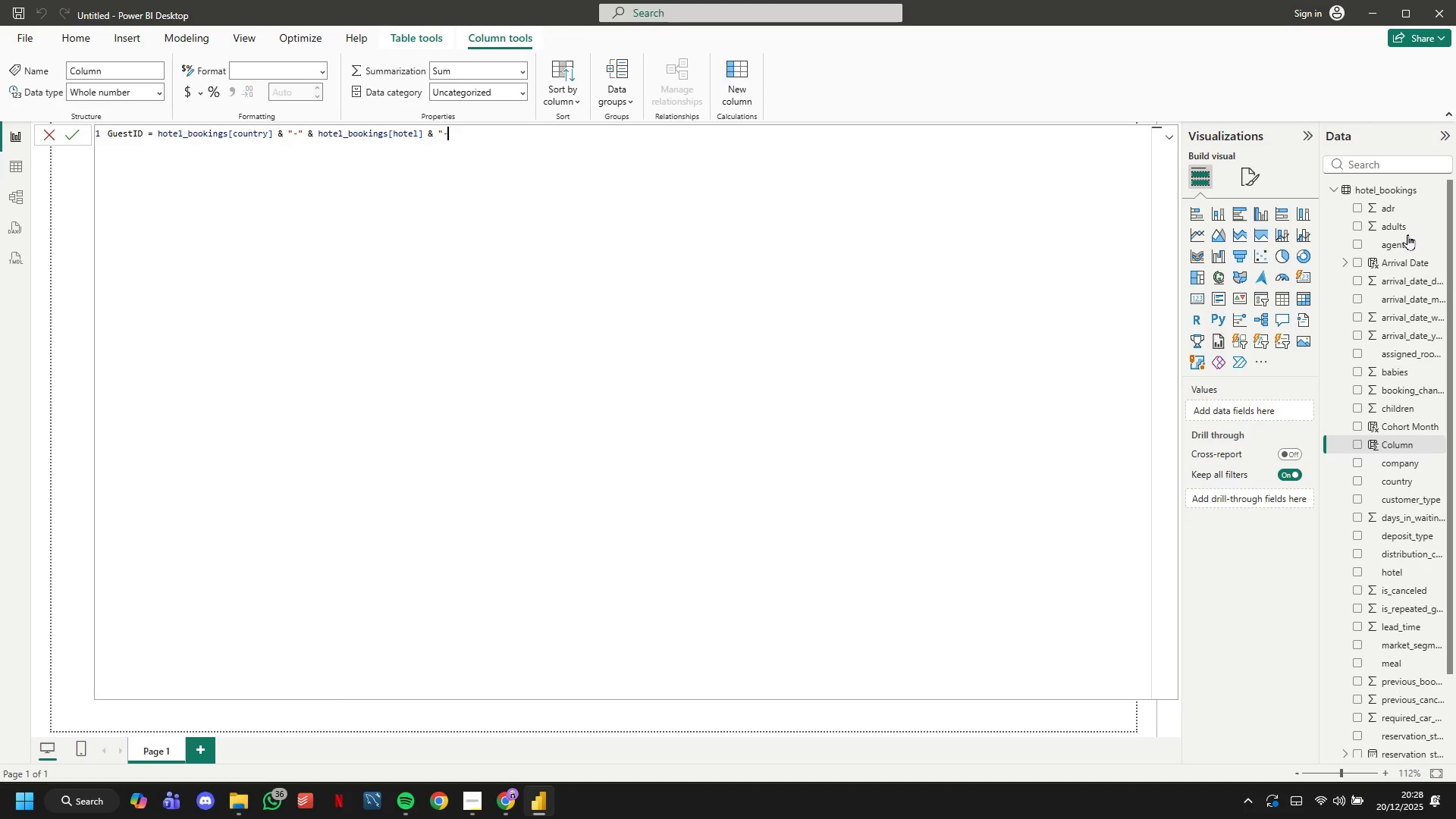 
key(Shift+Quote)
 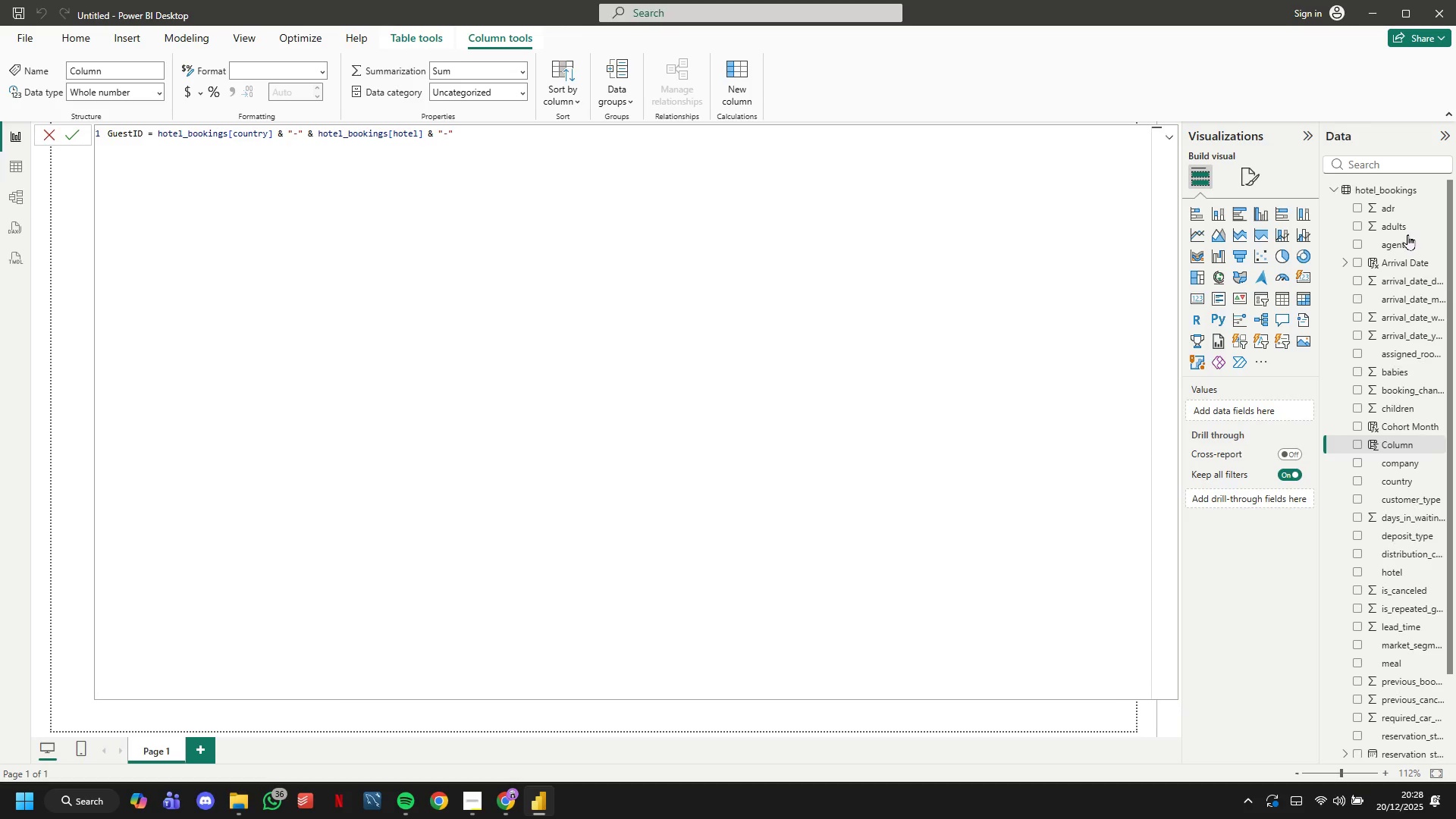 
key(Space)
 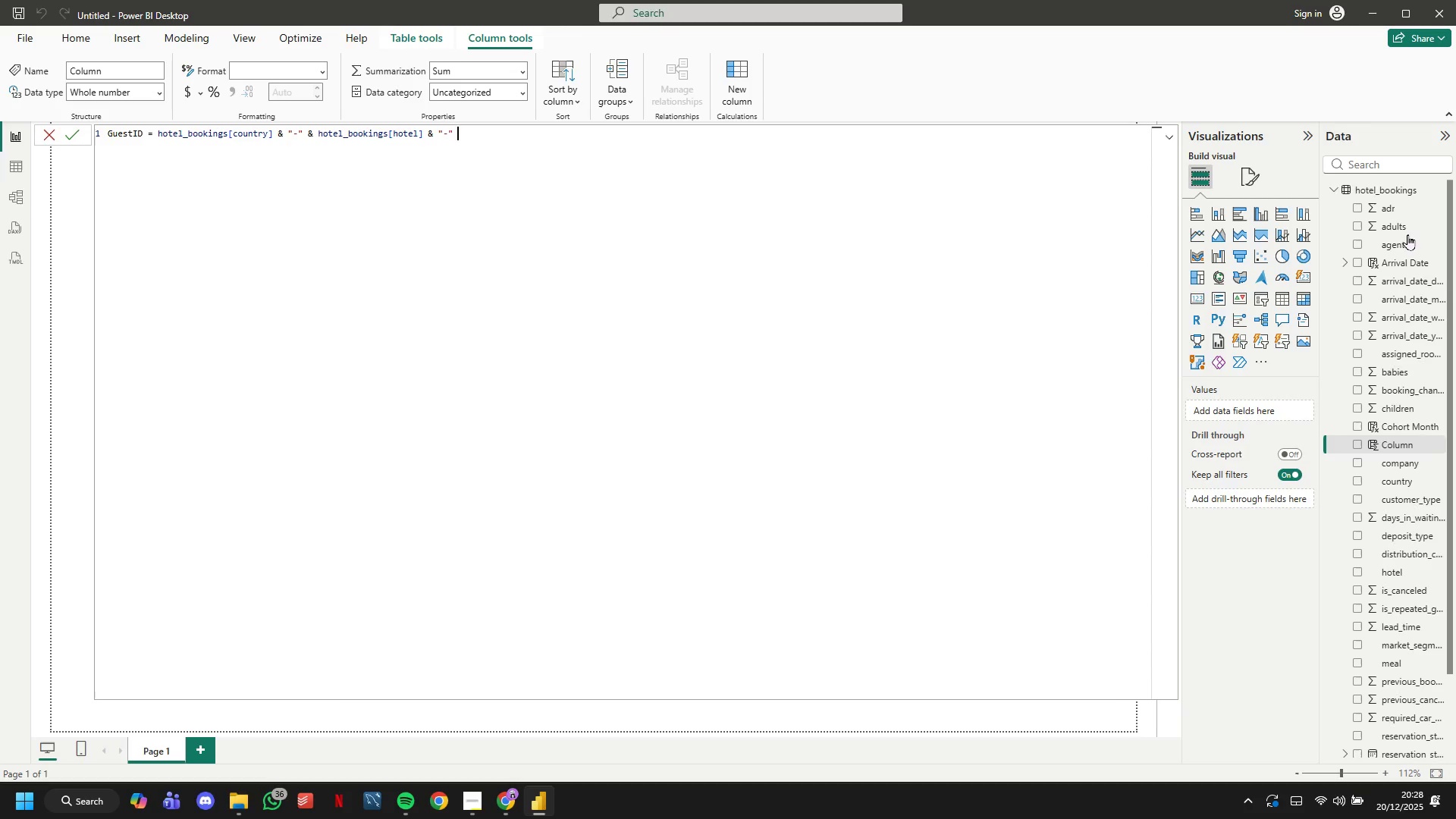 
type(& FORM)
key(Tab)
type(hit)
key(Backspace)
key(Backspace)
type(ote)
 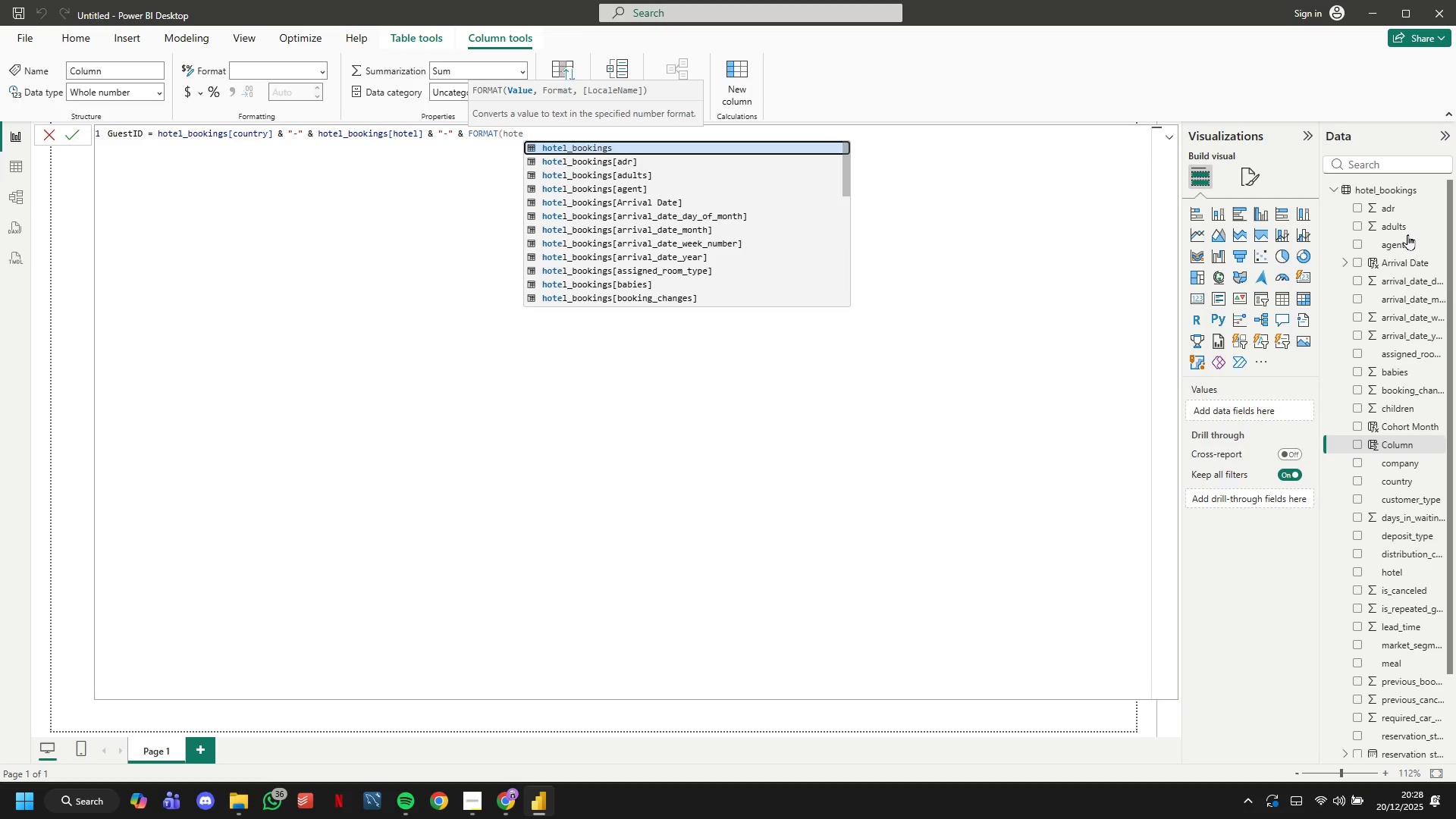 
key(ArrowDown)
 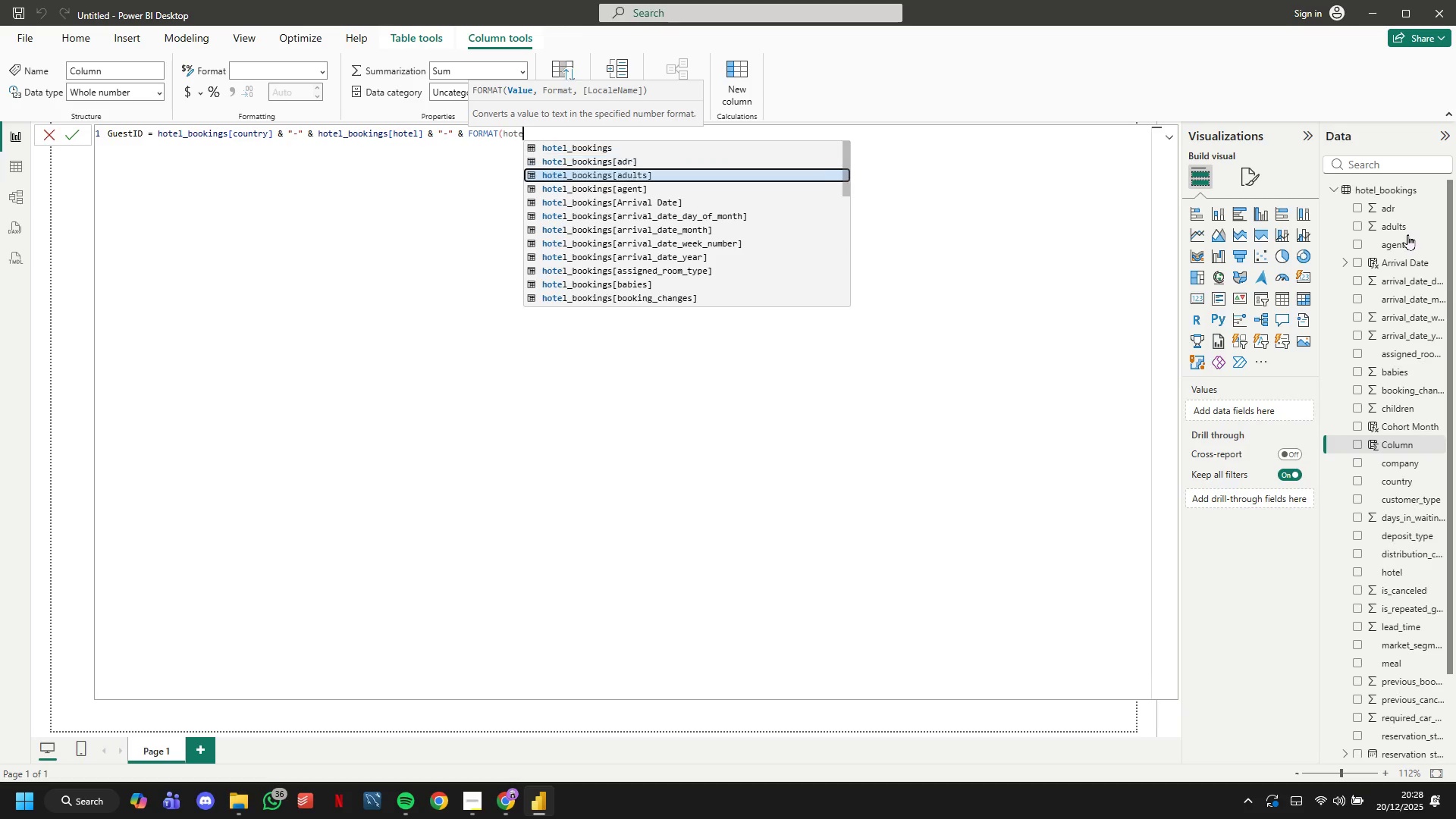 
key(ArrowDown)
 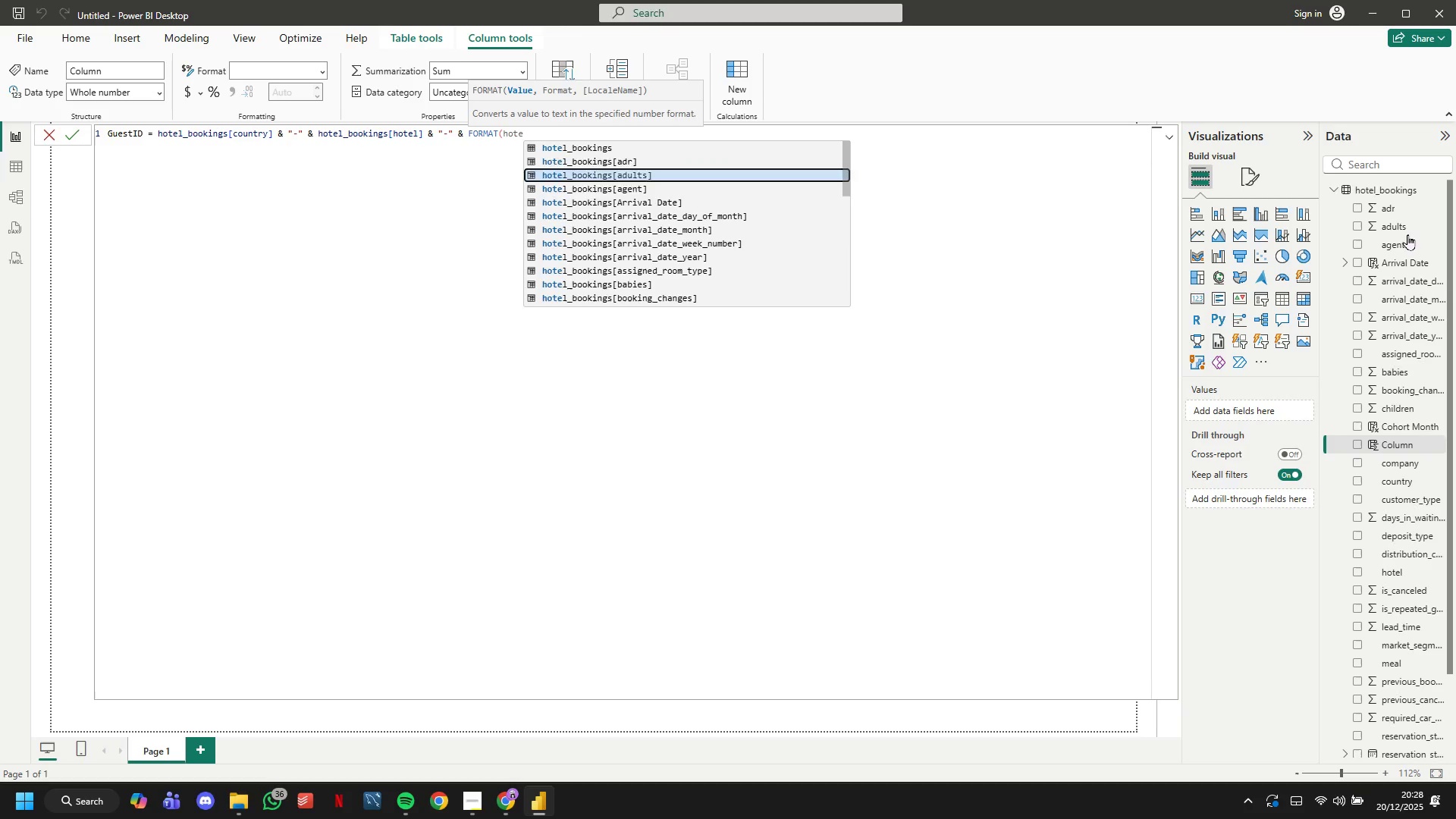 
key(ArrowDown)
 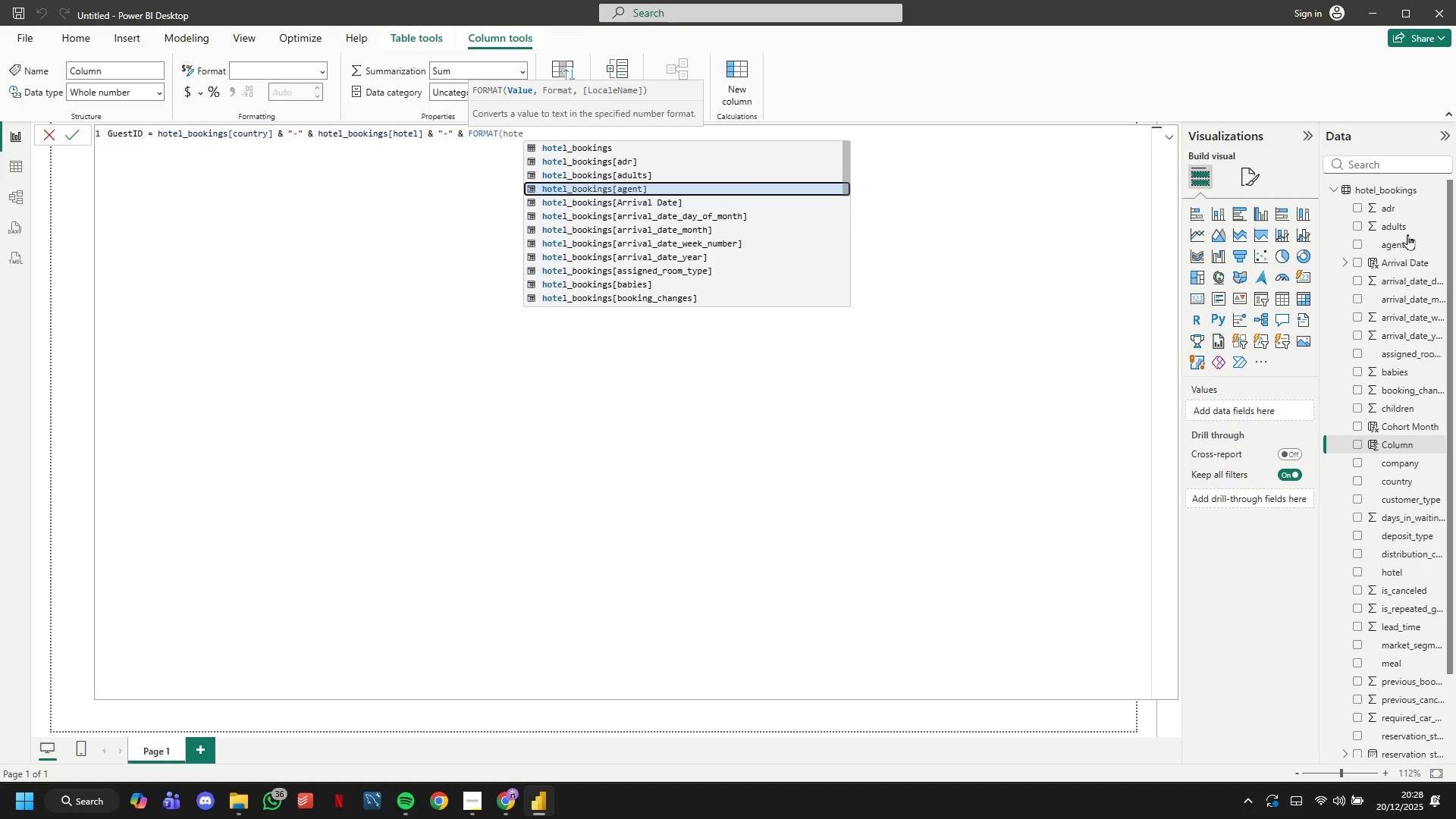 
key(ArrowDown)
 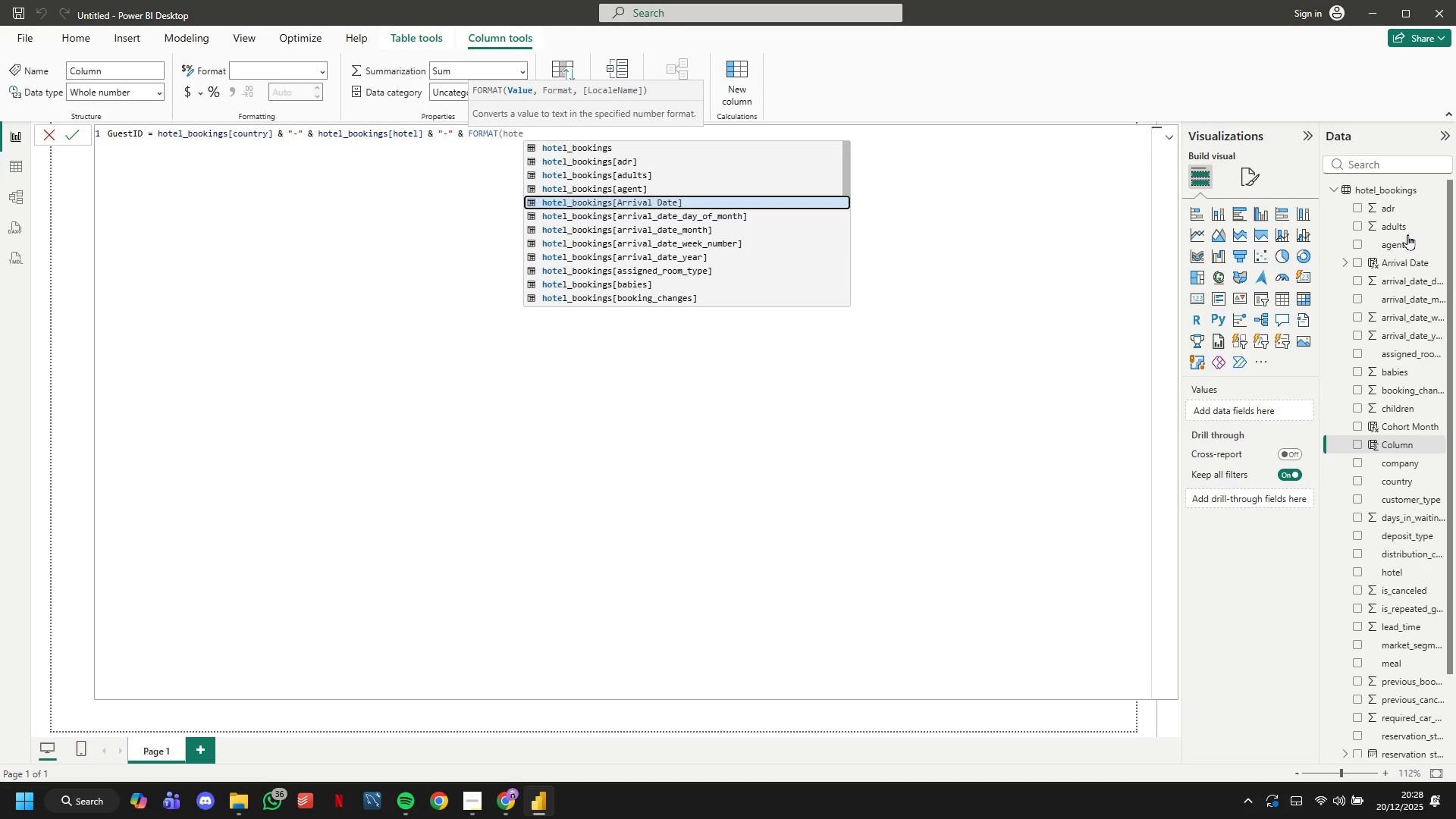 
key(Enter)
 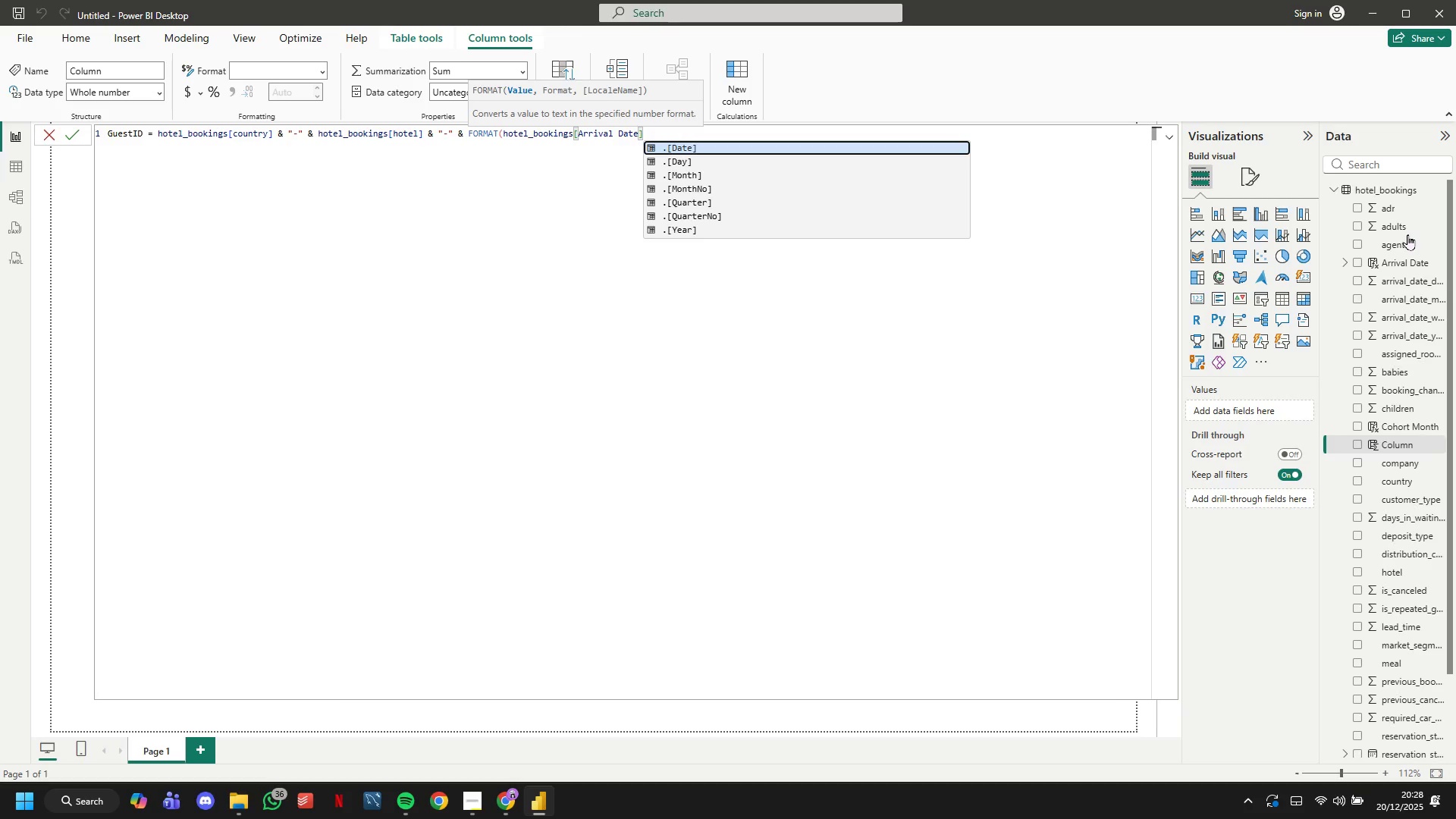 
key(Comma)
 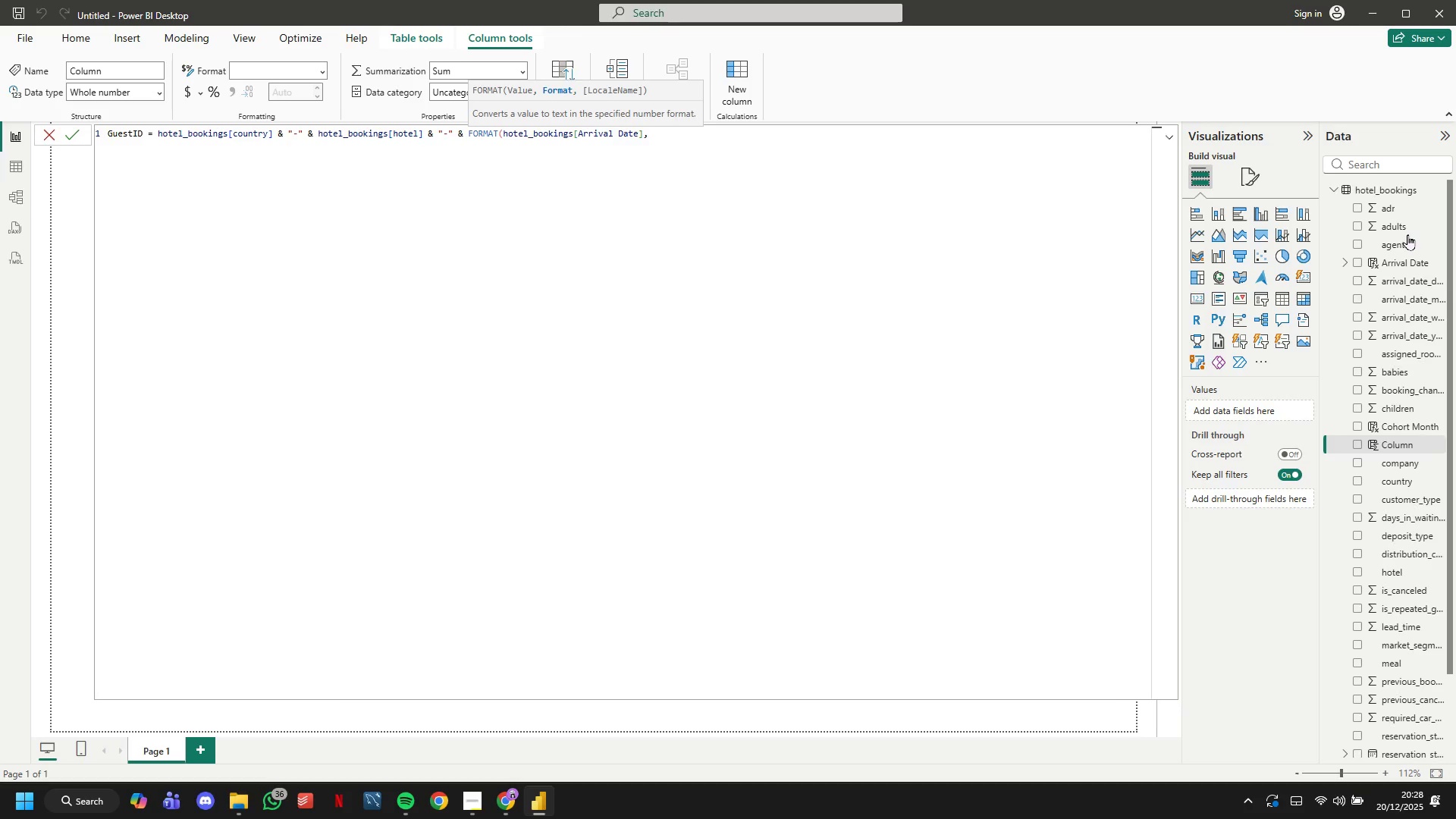 
key(Shift+Quote)
 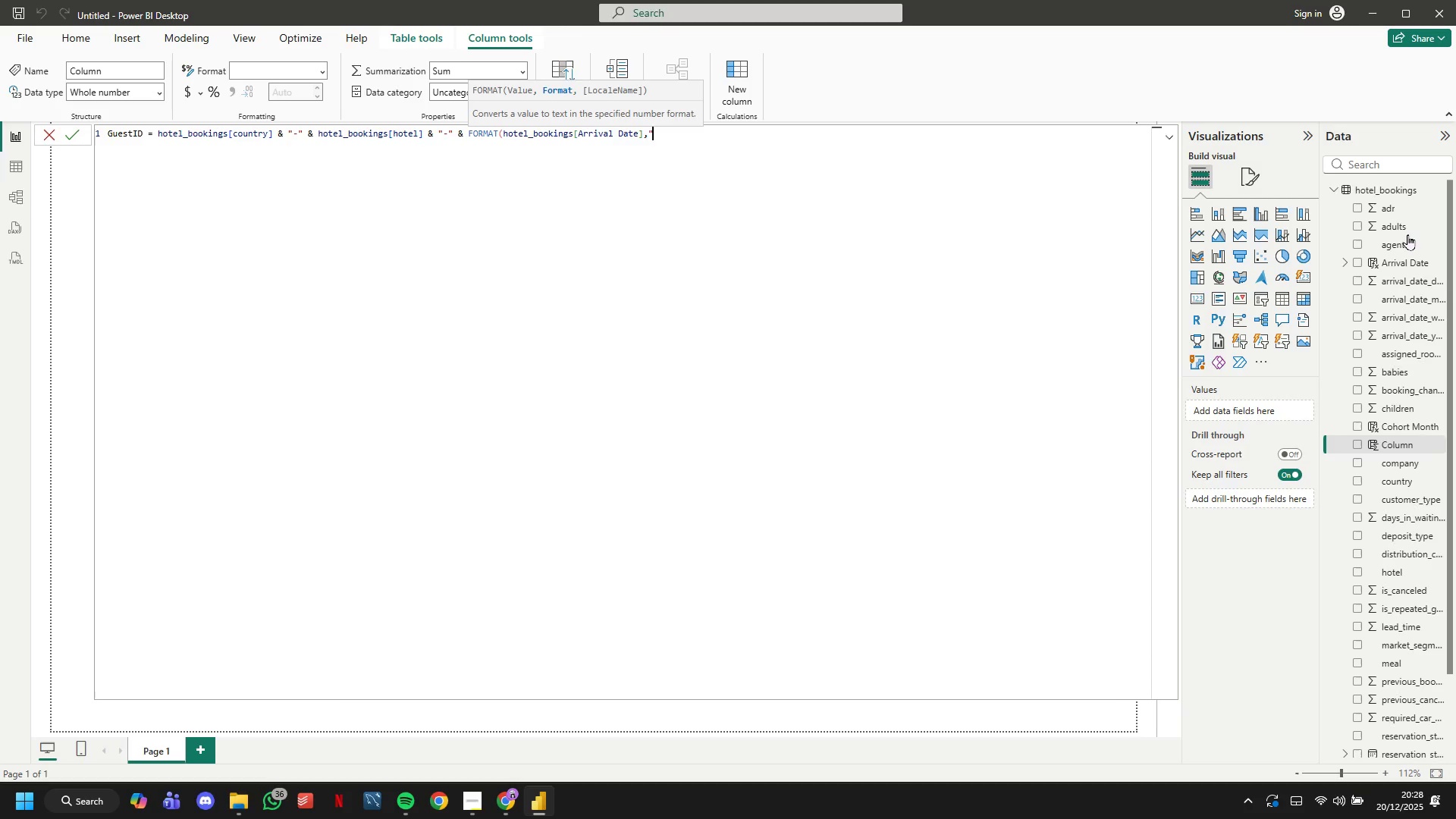 
key(Shift+Quote)
 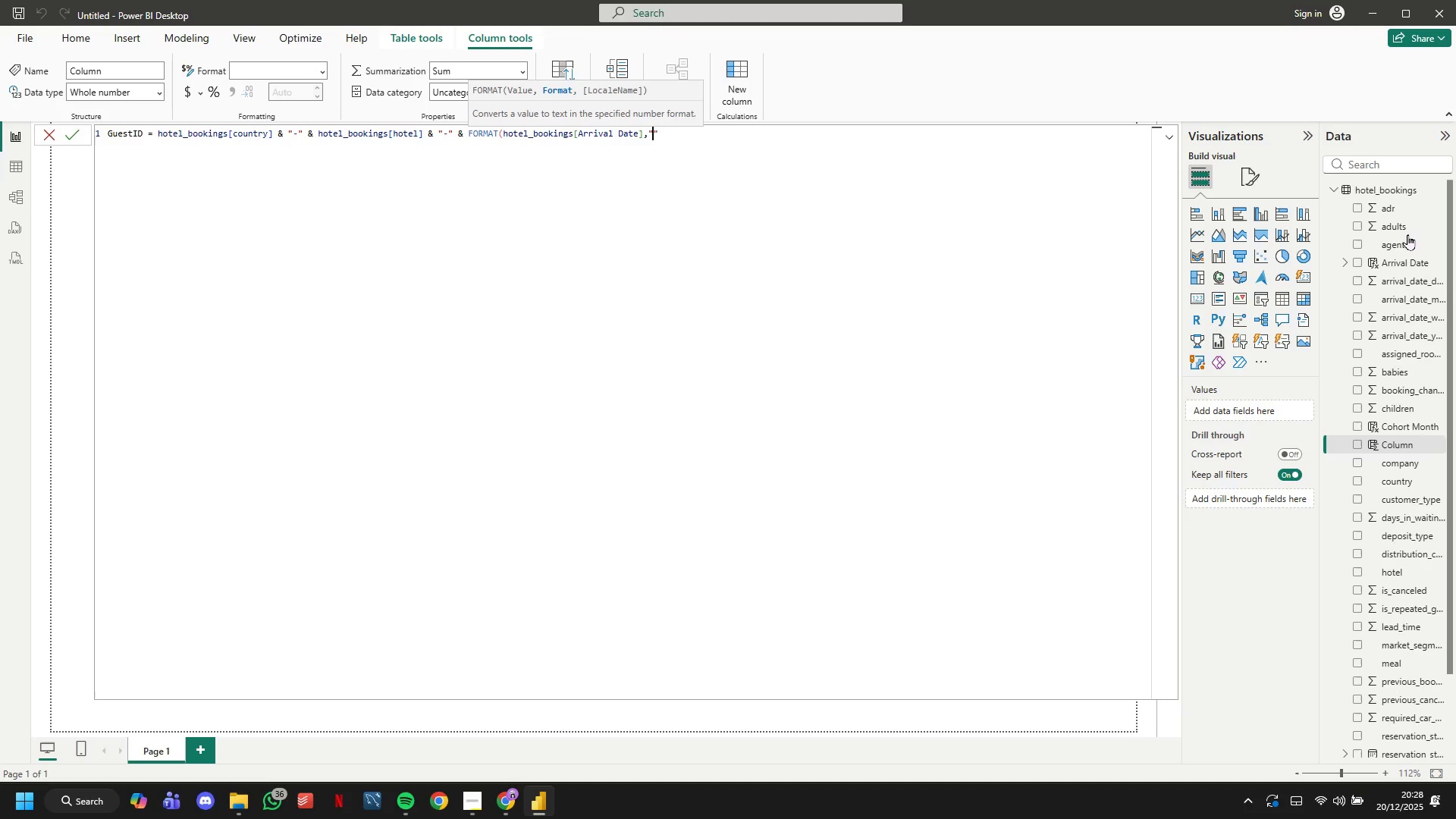 
key(ArrowLeft)
 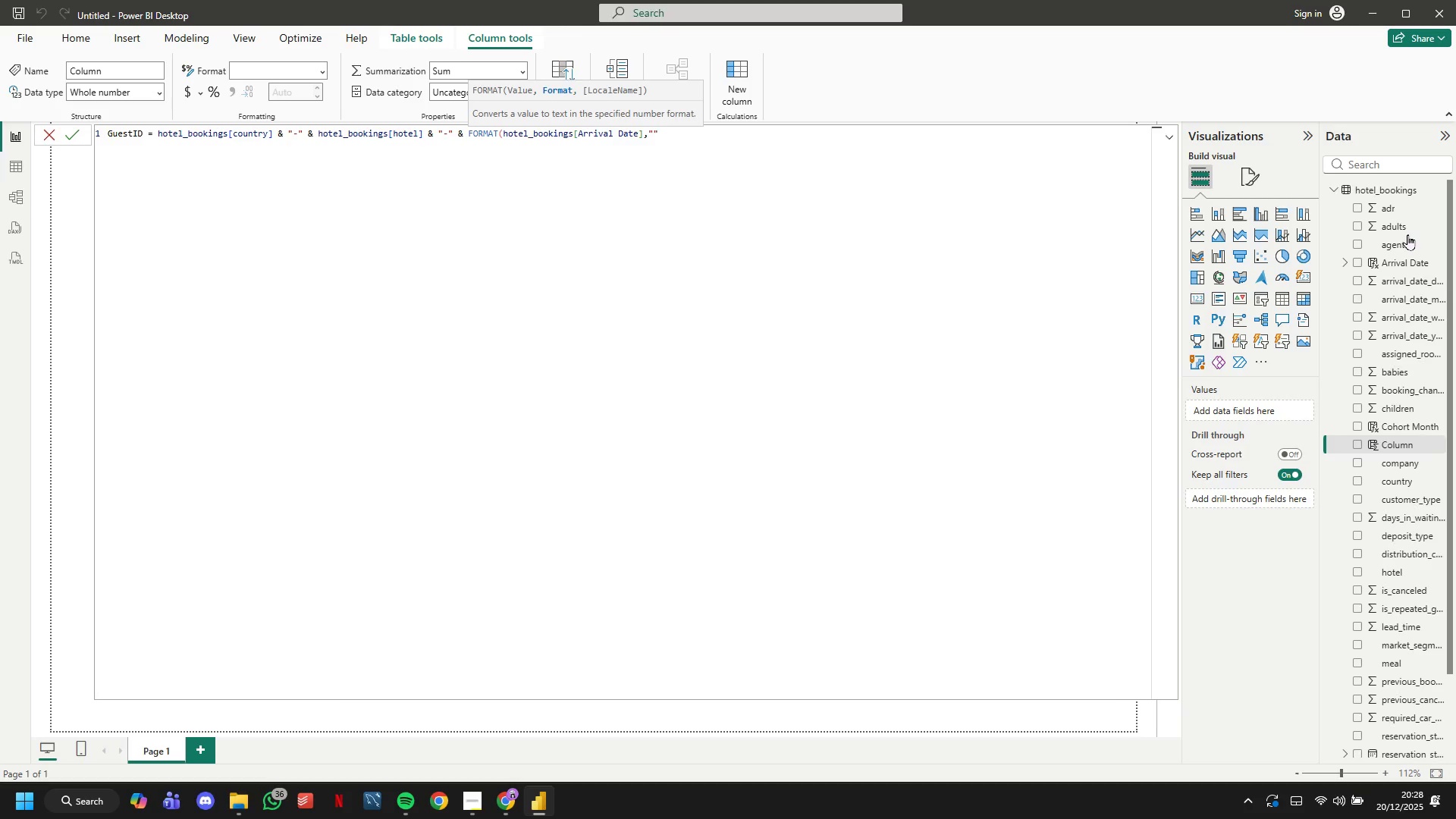 
type(YYYYMMDD)
 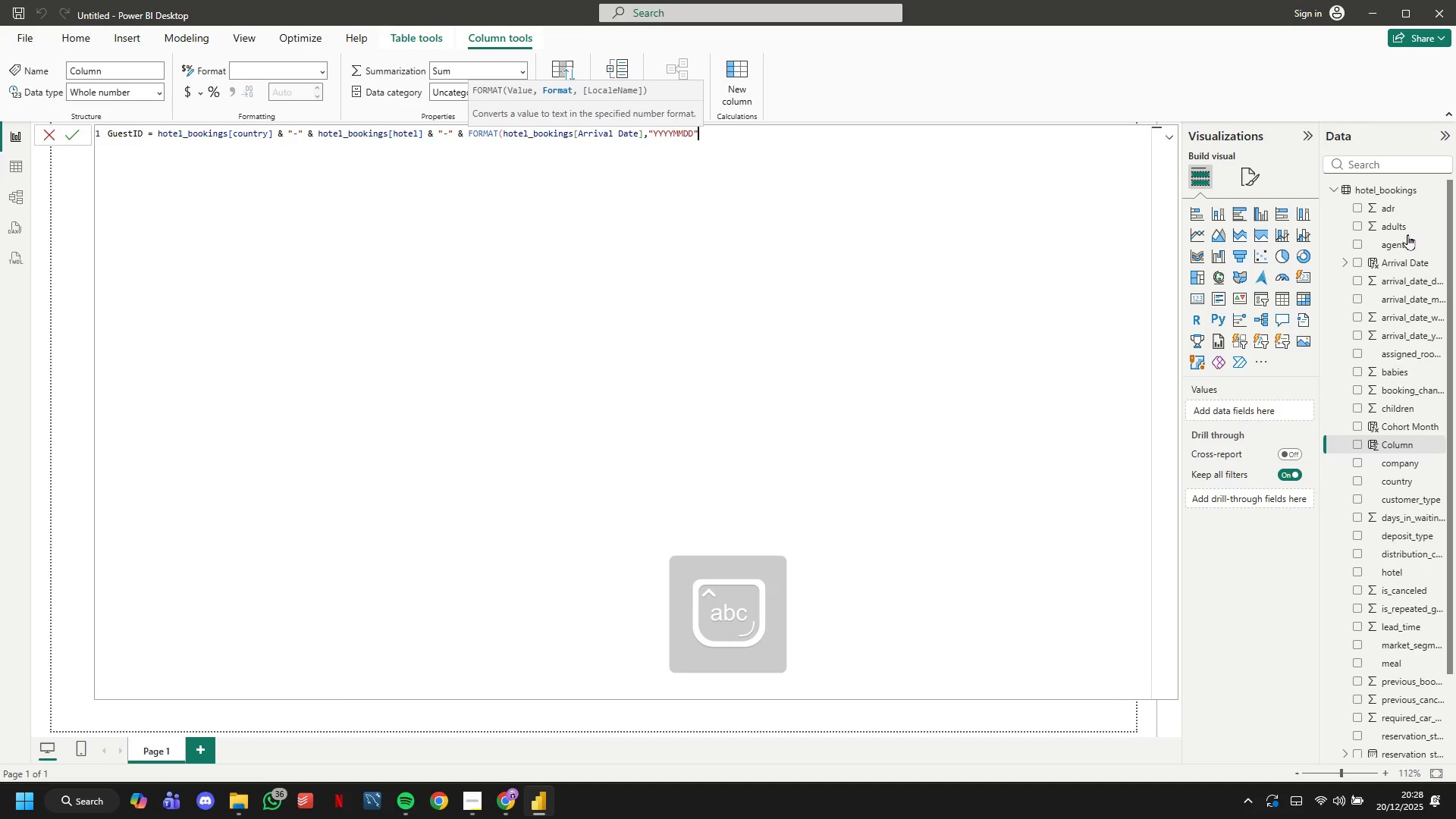 
key(ArrowRight)
 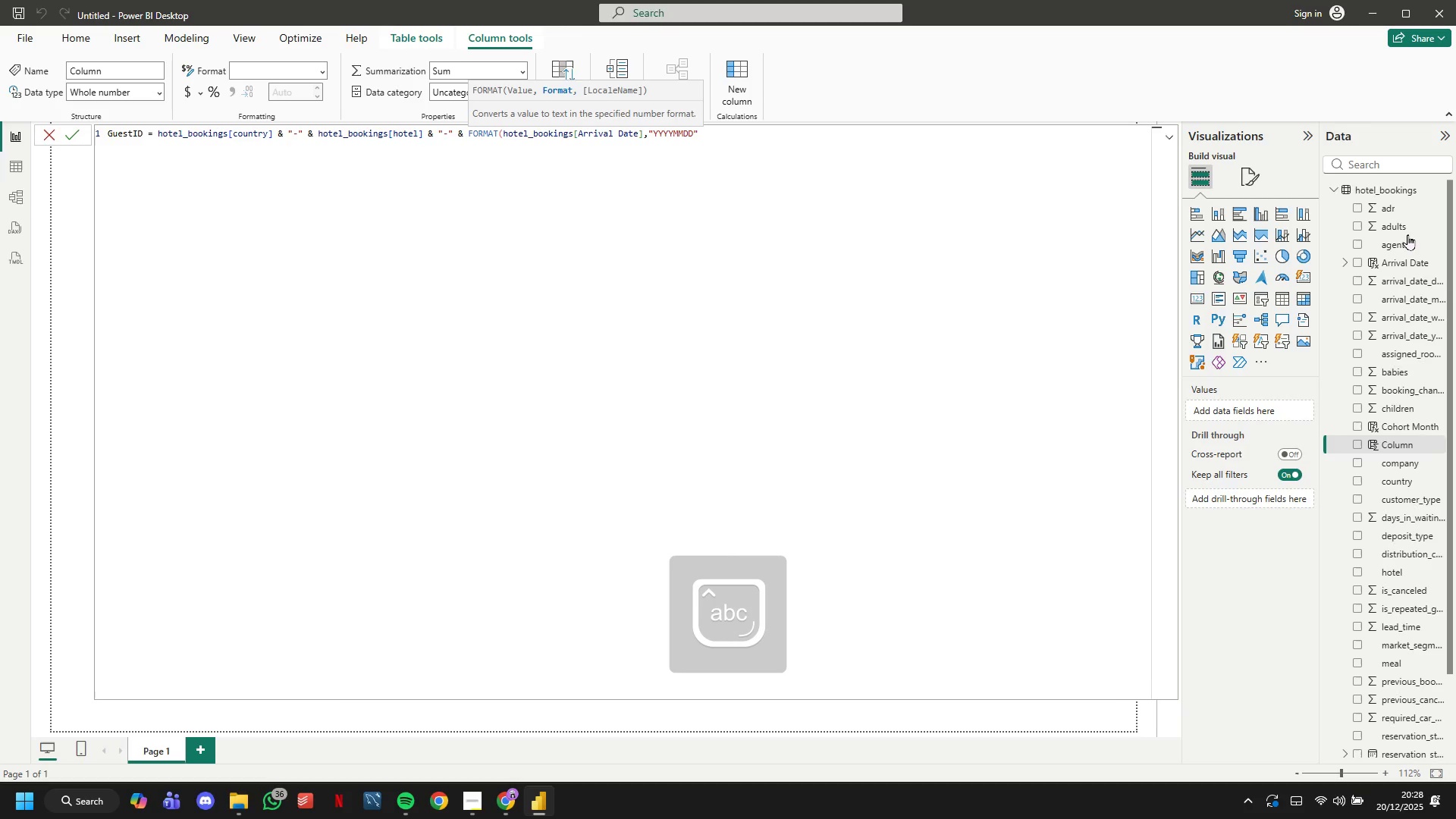 
key(Shift+0)
 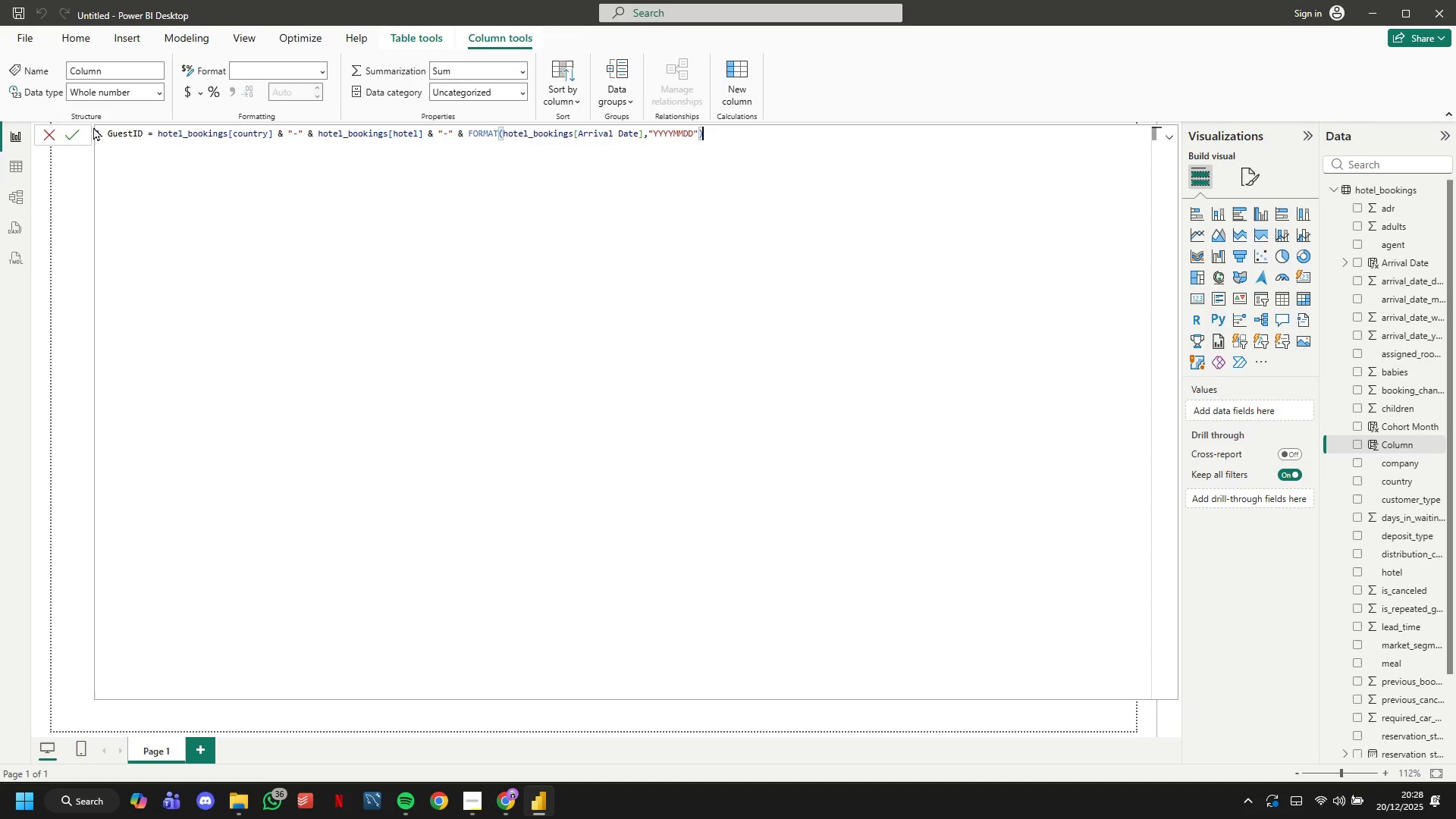 
left_click([80, 129])
 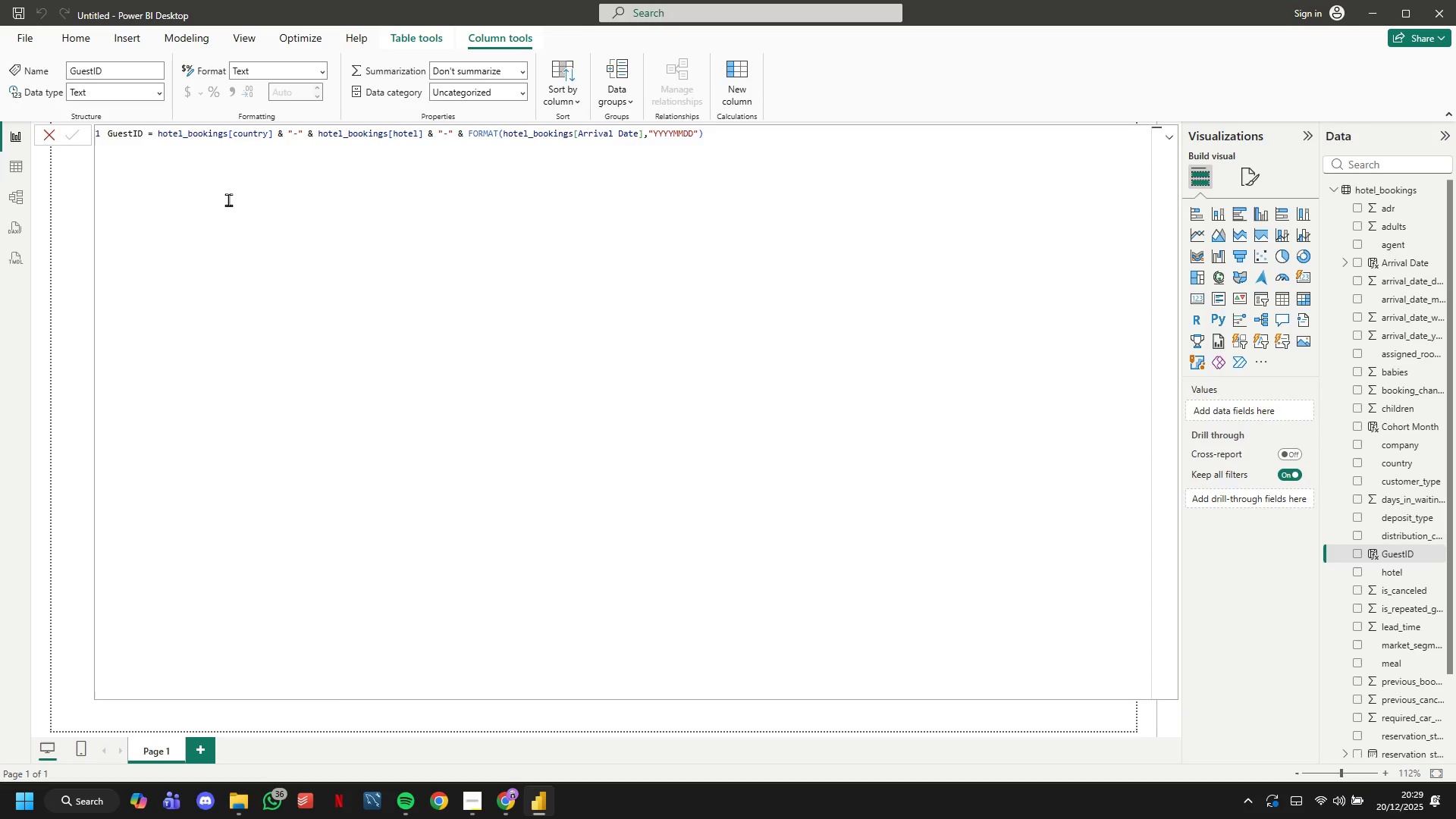 
wait(20.38)
 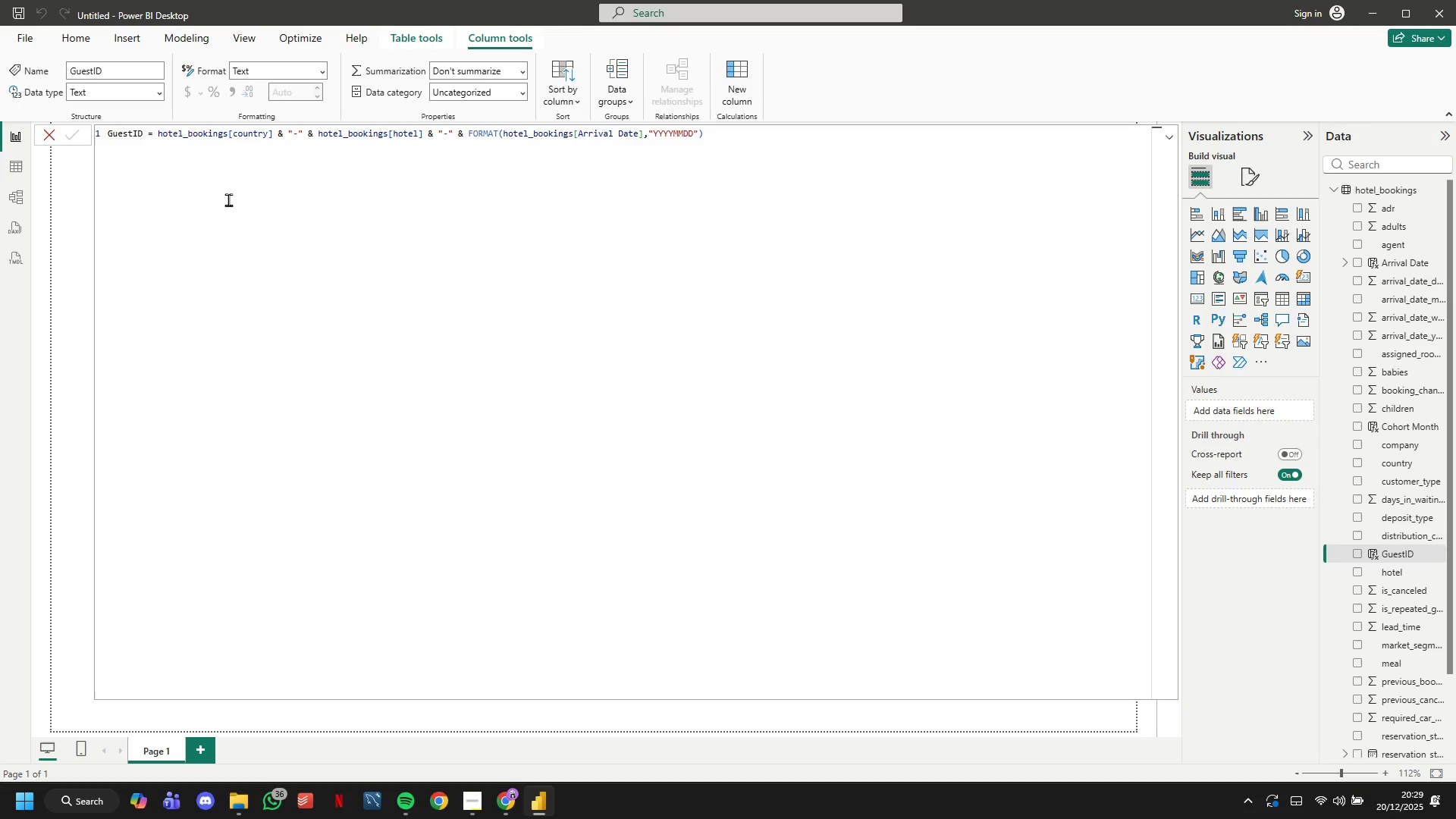 
left_click([1439, 192])
 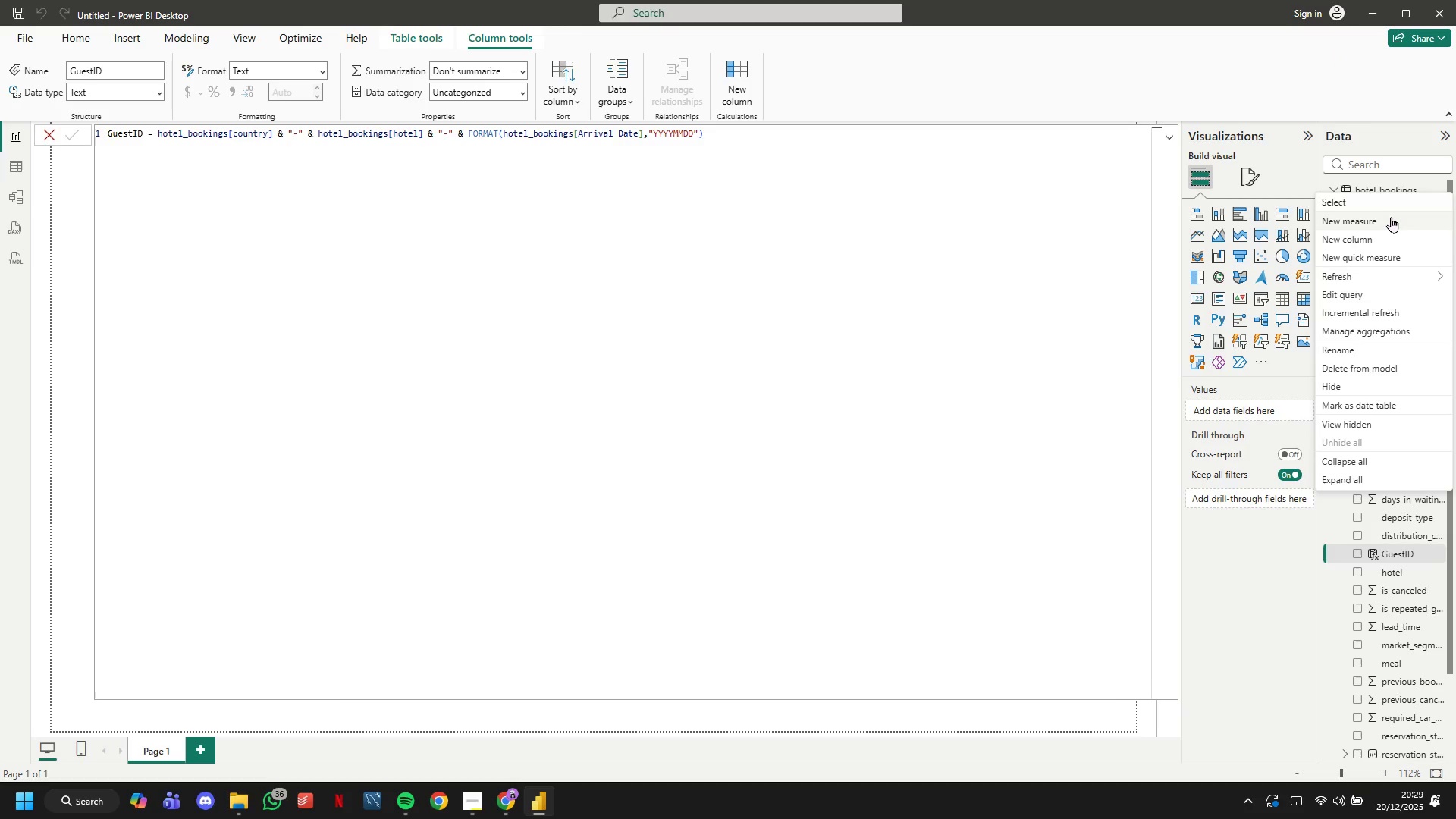 
left_click([1391, 217])
 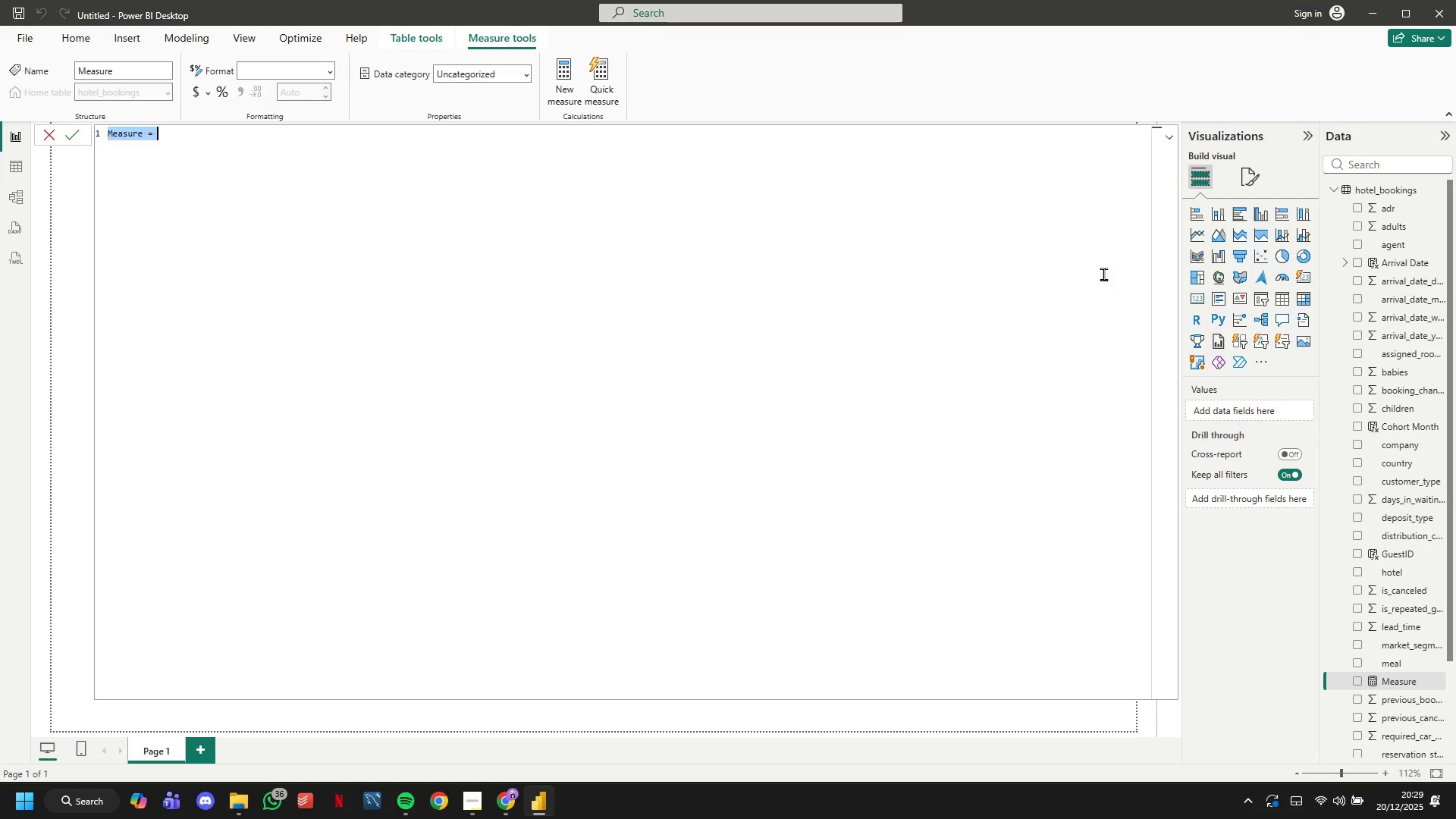 
wait(8.28)
 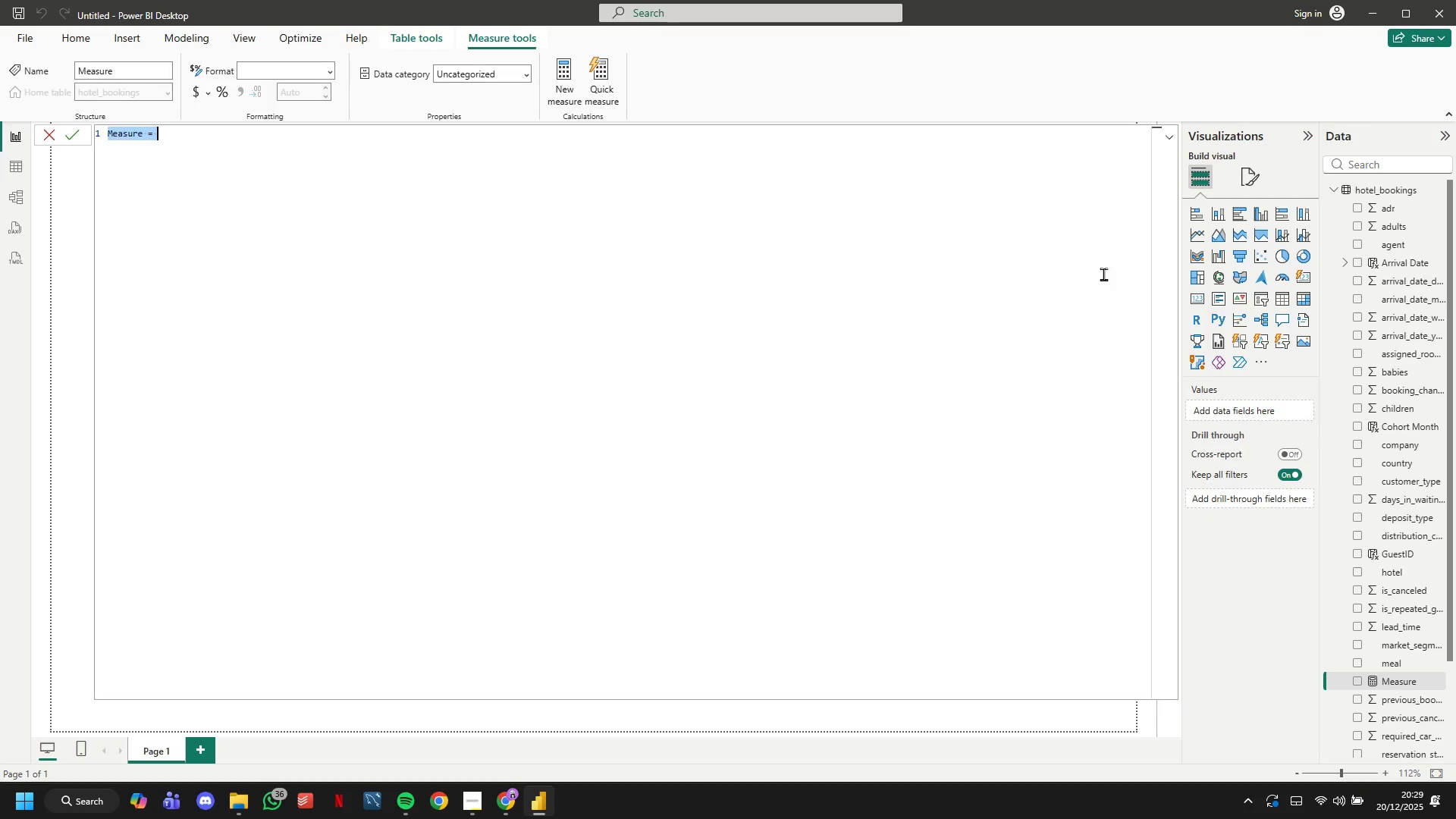 
type(Total Bookings = COUNT()
 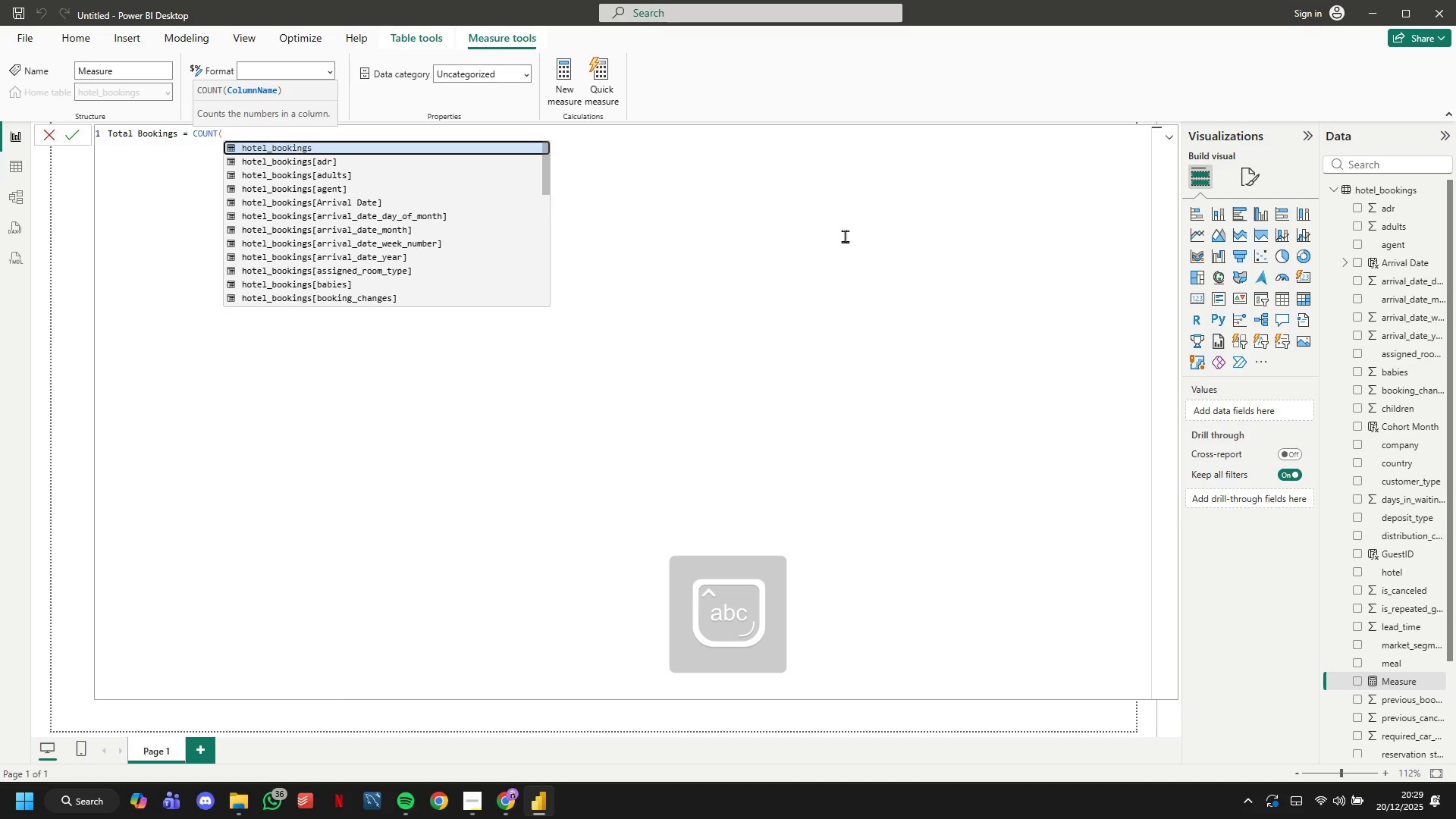 
key(ArrowDown)
 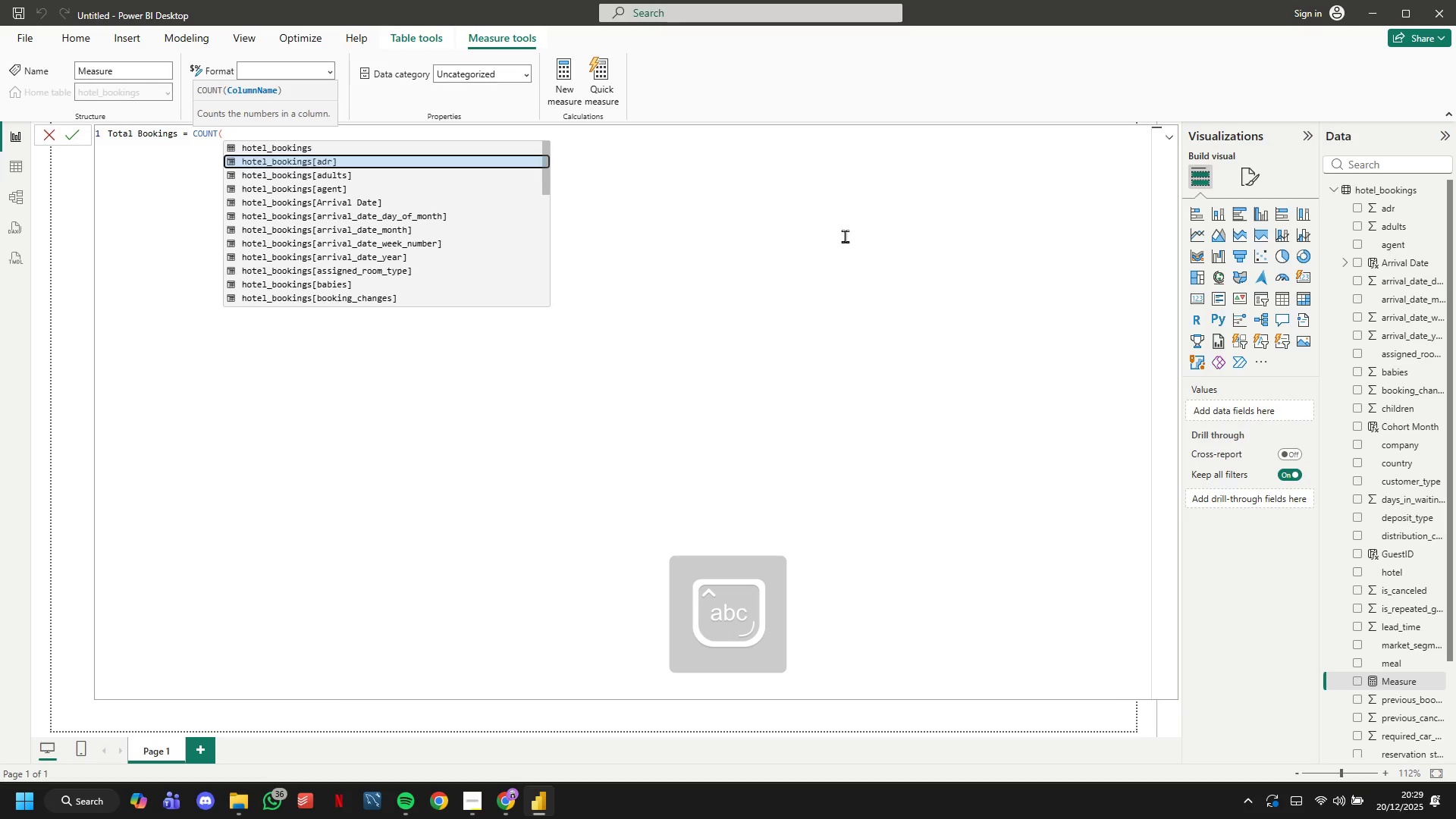 
hold_key(key=ArrowDown, duration=0.8)
 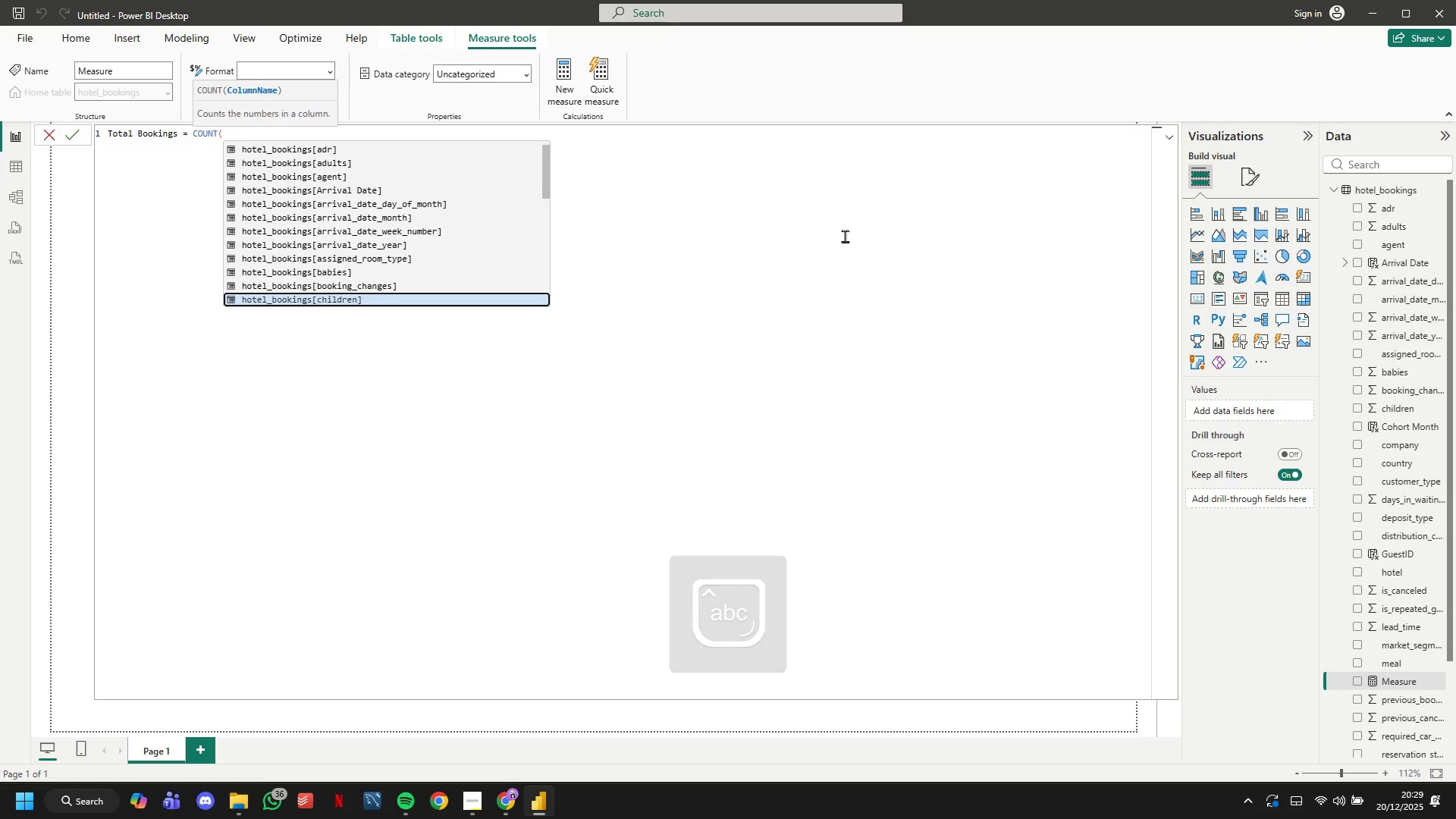 
key(ArrowDown)
 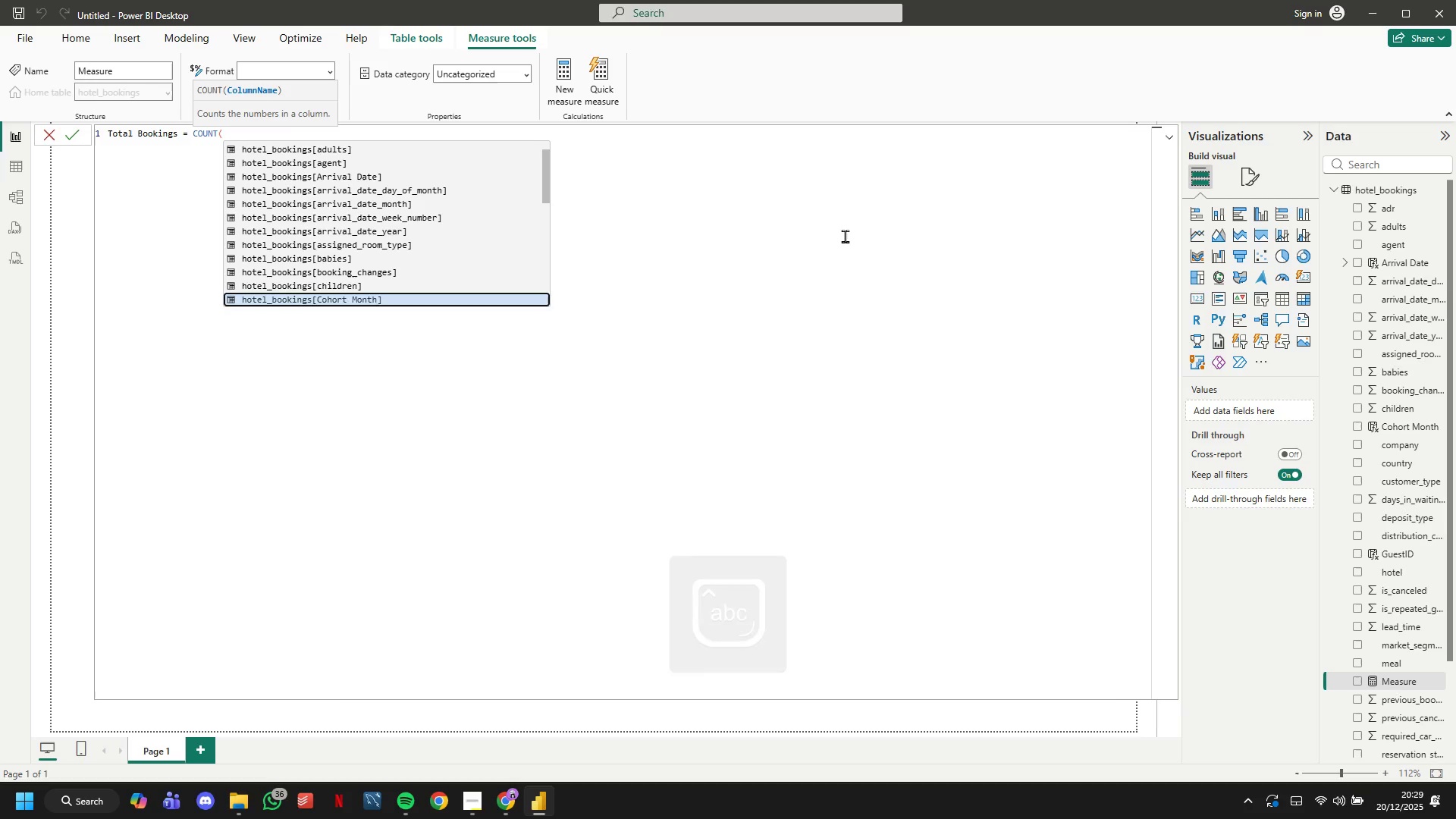 
key(ArrowDown)
 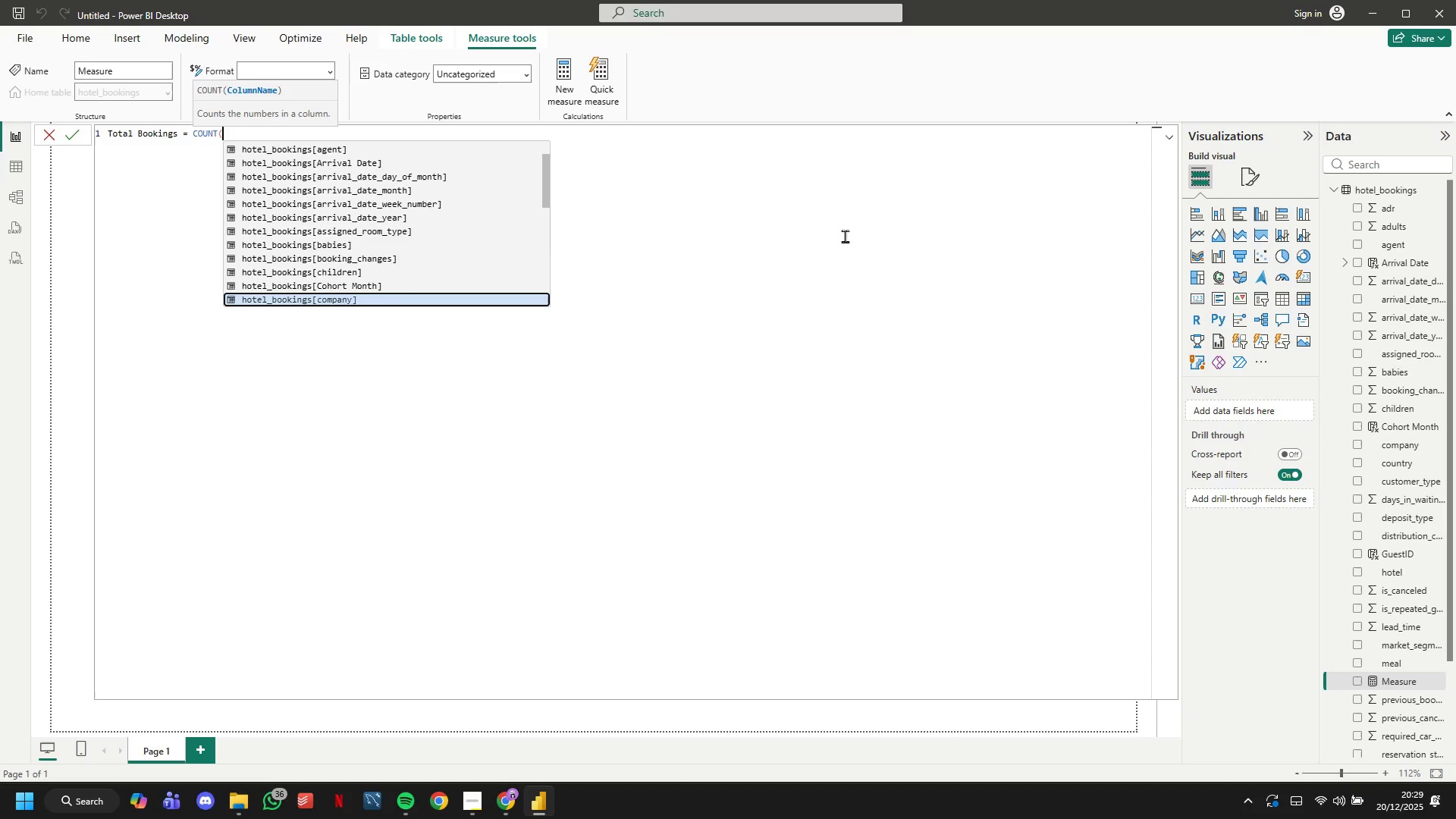 
key(ArrowDown)
 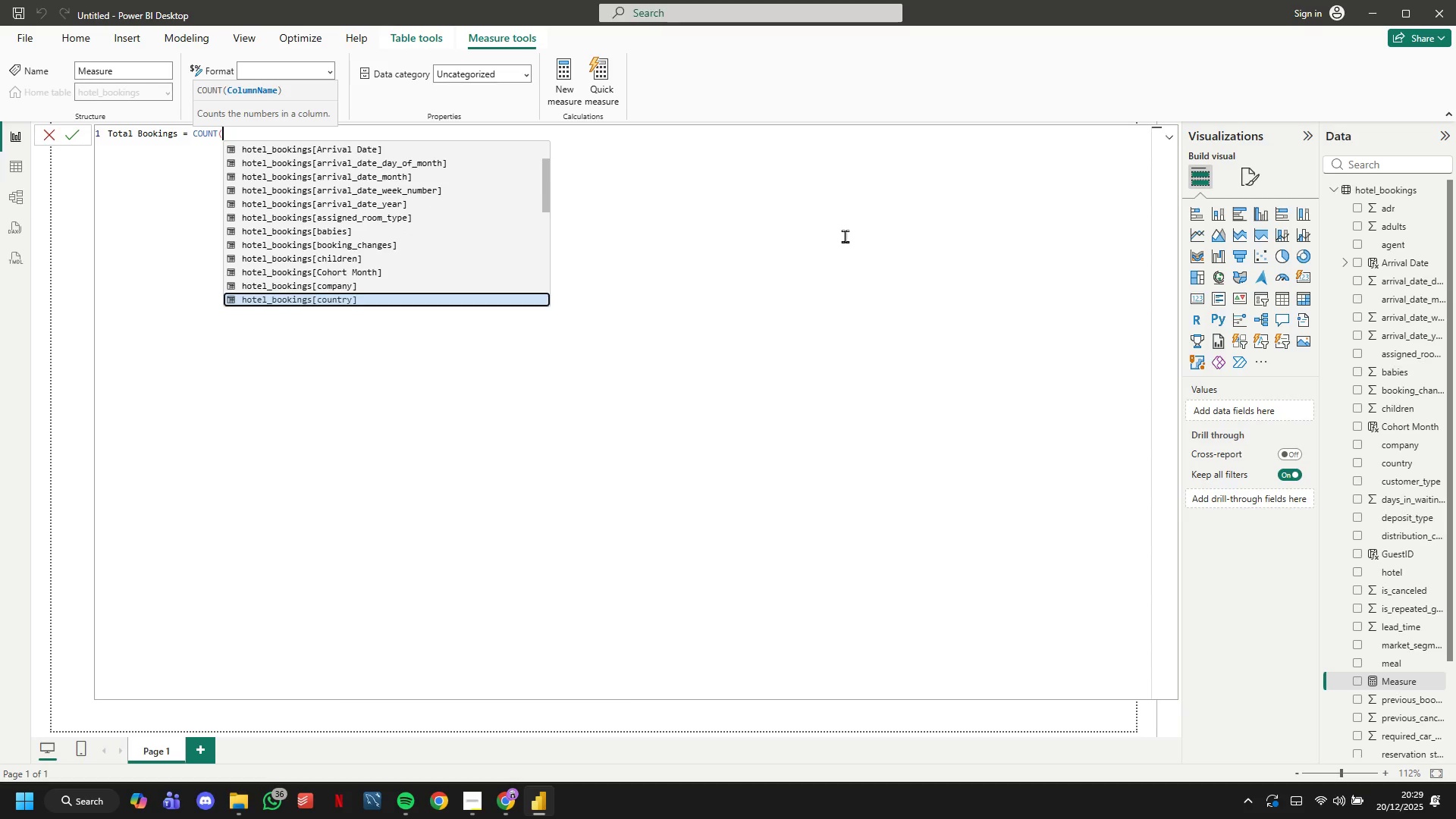 
key(ArrowDown)
 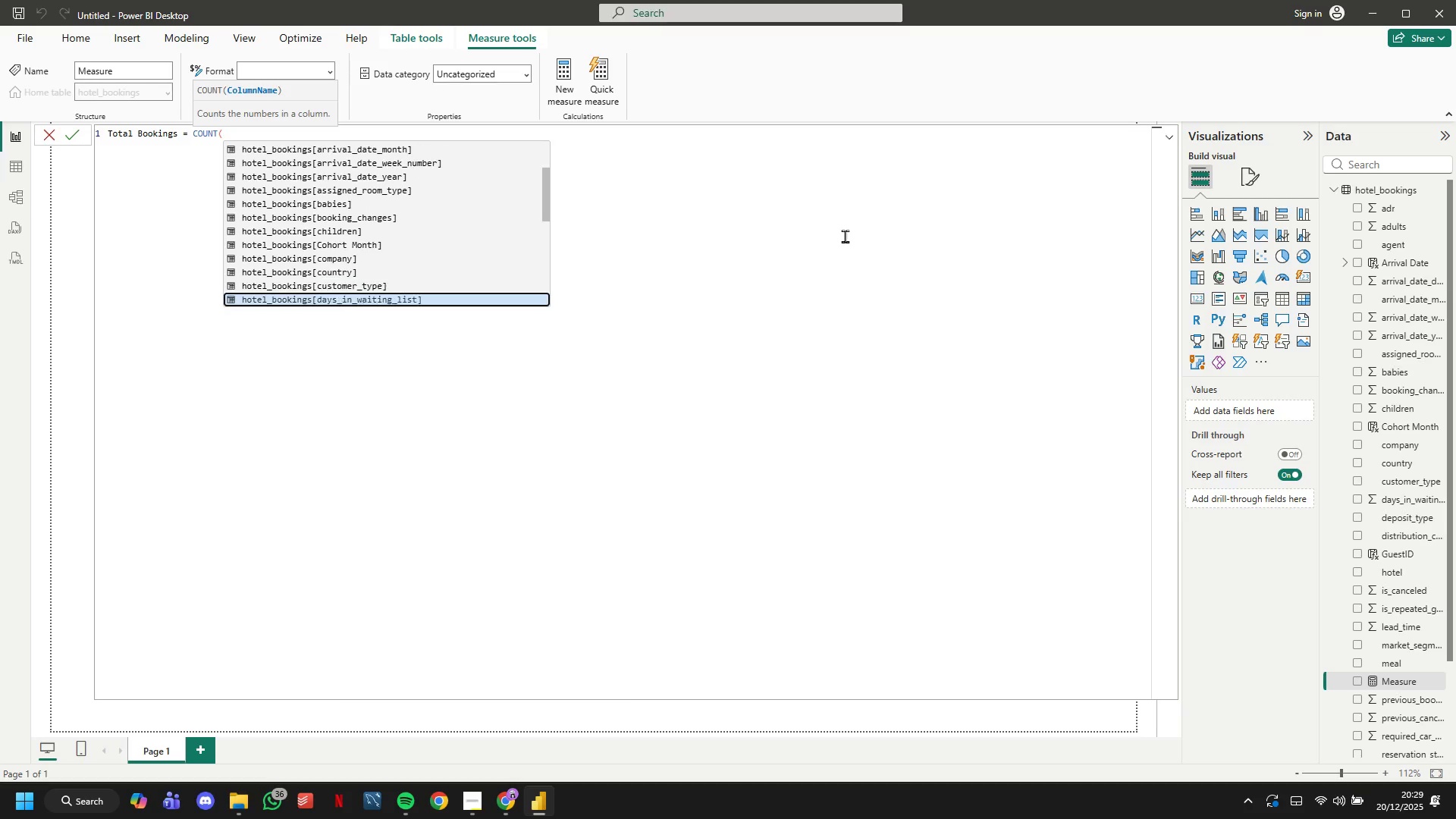 
key(ArrowDown)
 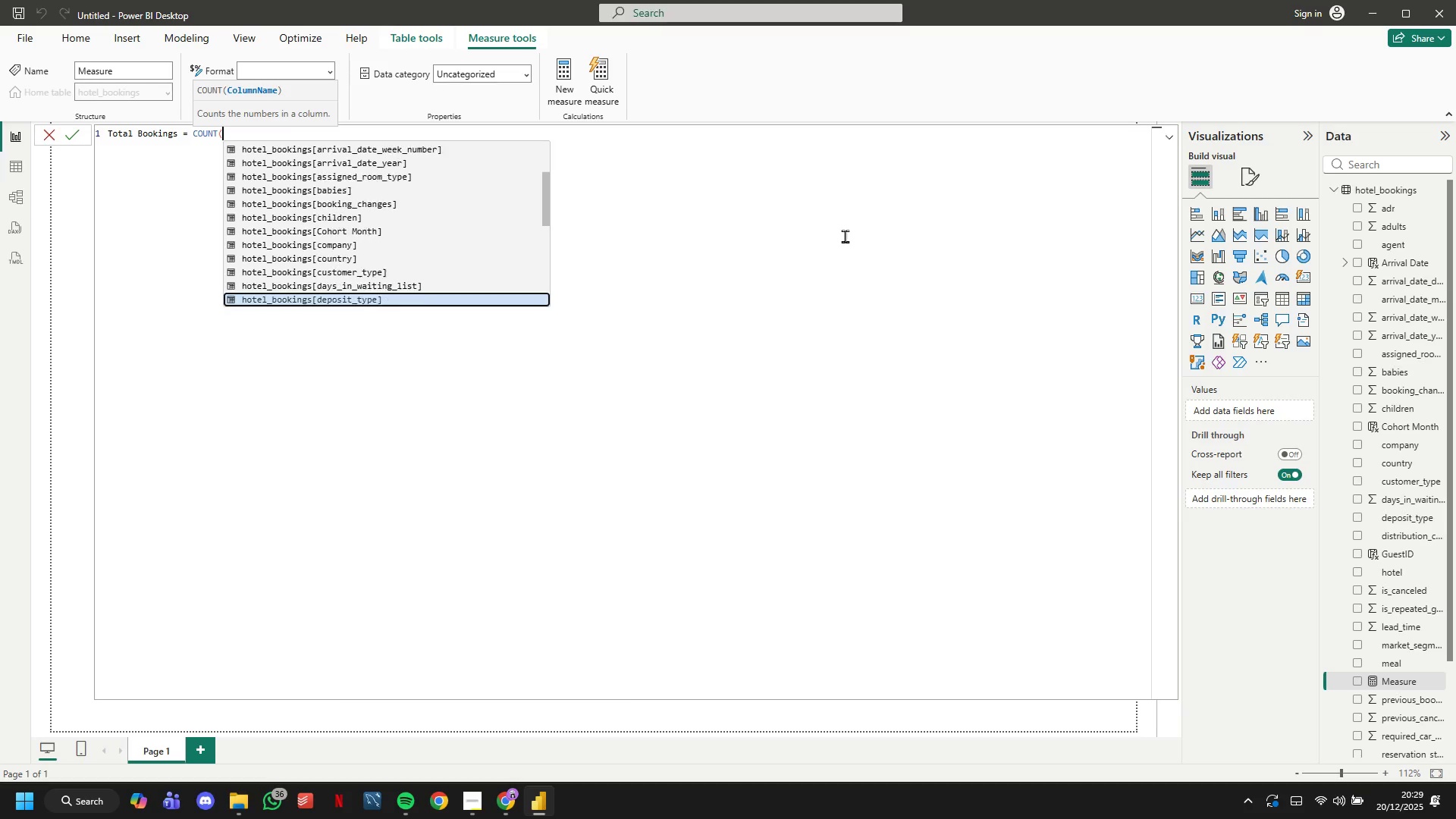 
key(ArrowDown)
 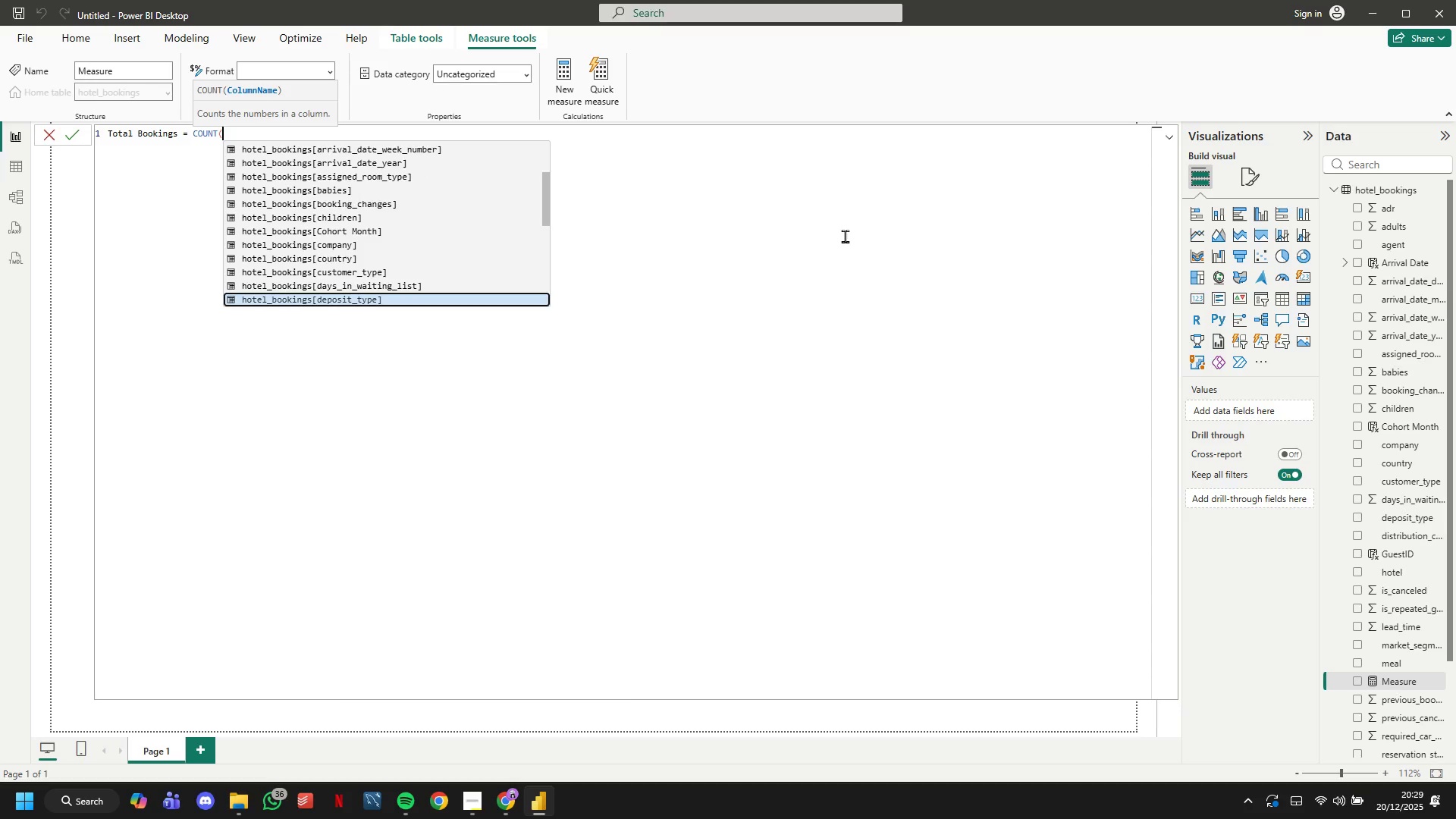 
key(ArrowDown)
 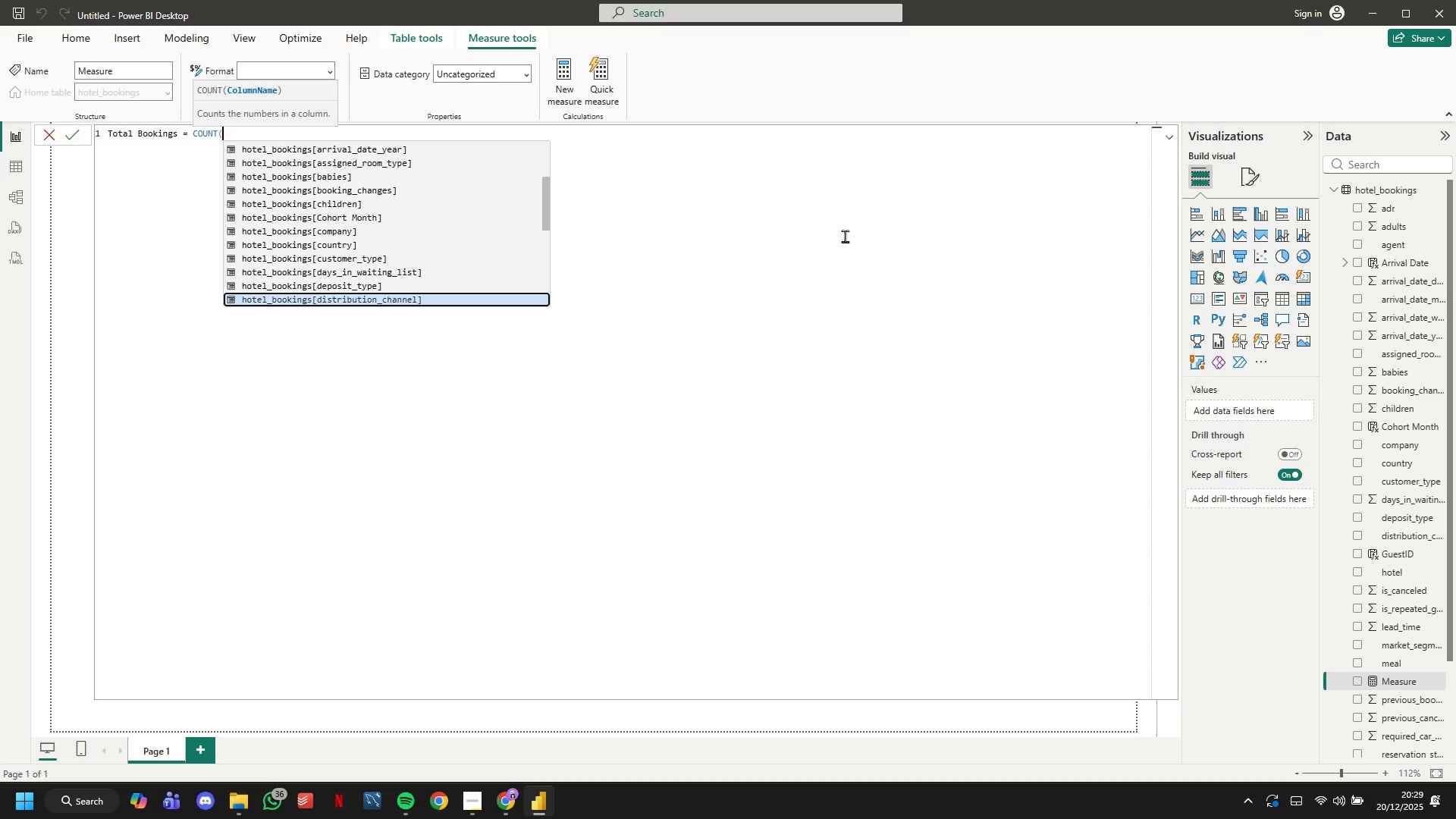 
key(ArrowDown)
 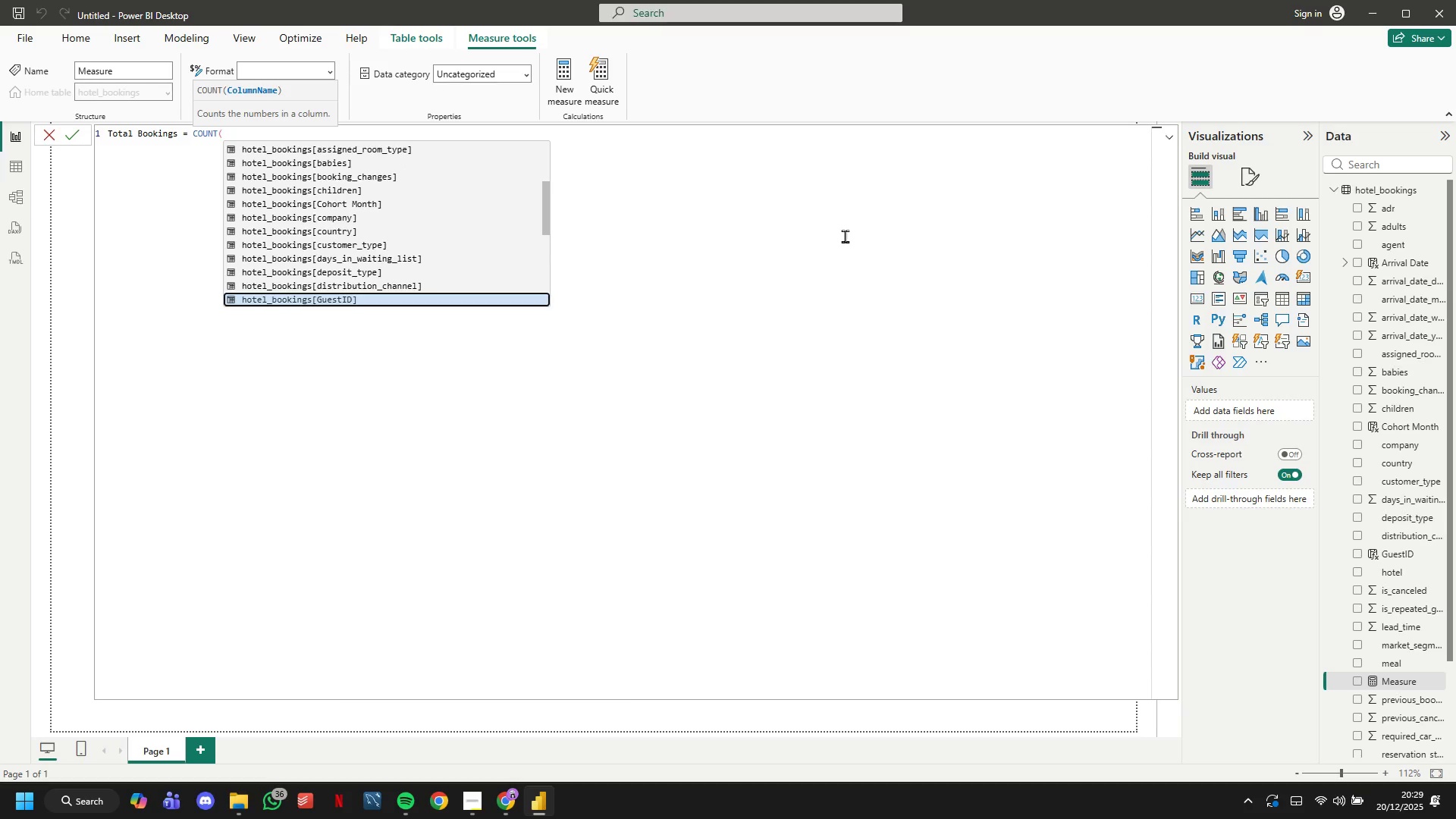 
key(ArrowDown)
 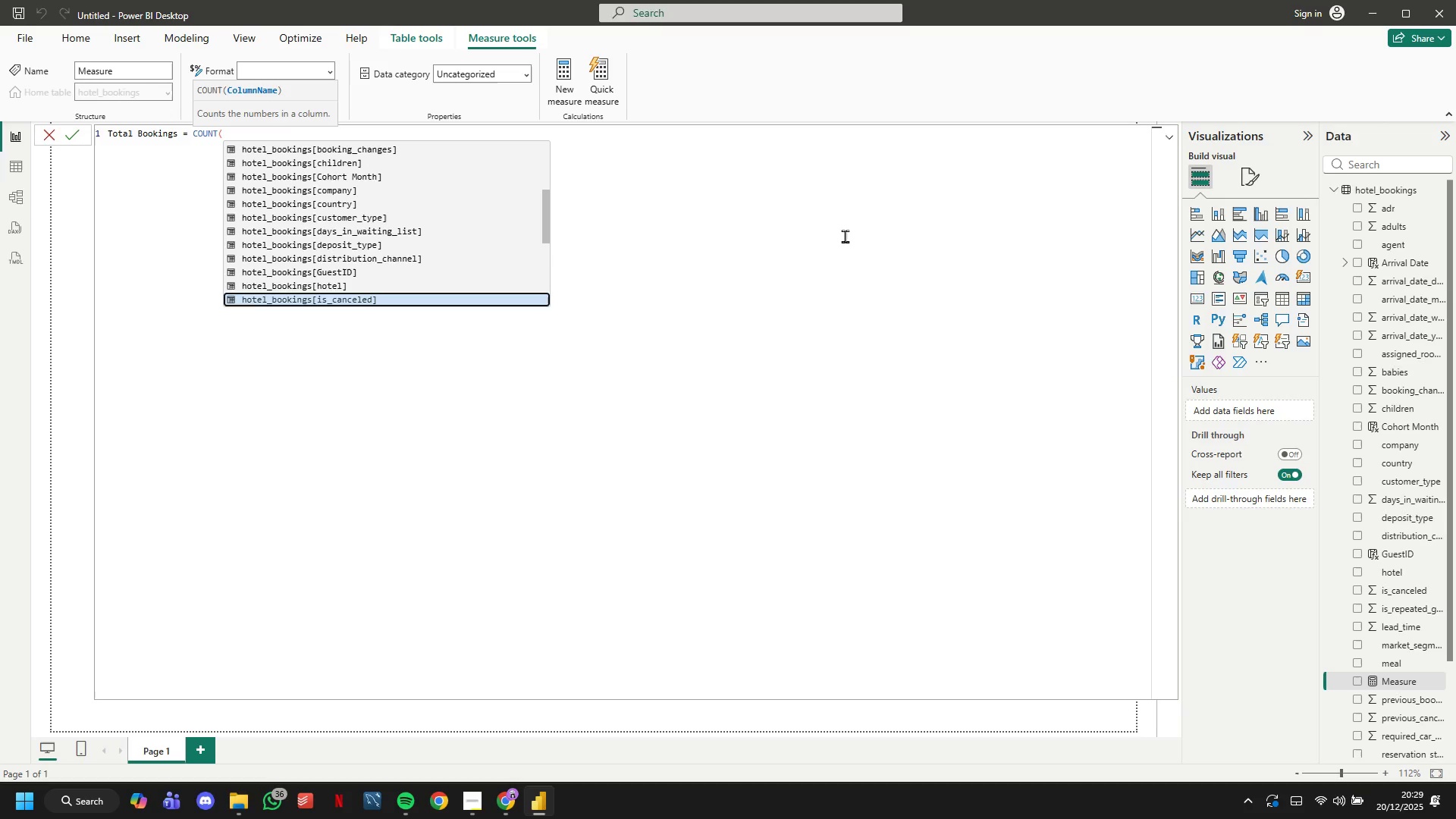 
key(ArrowDown)
 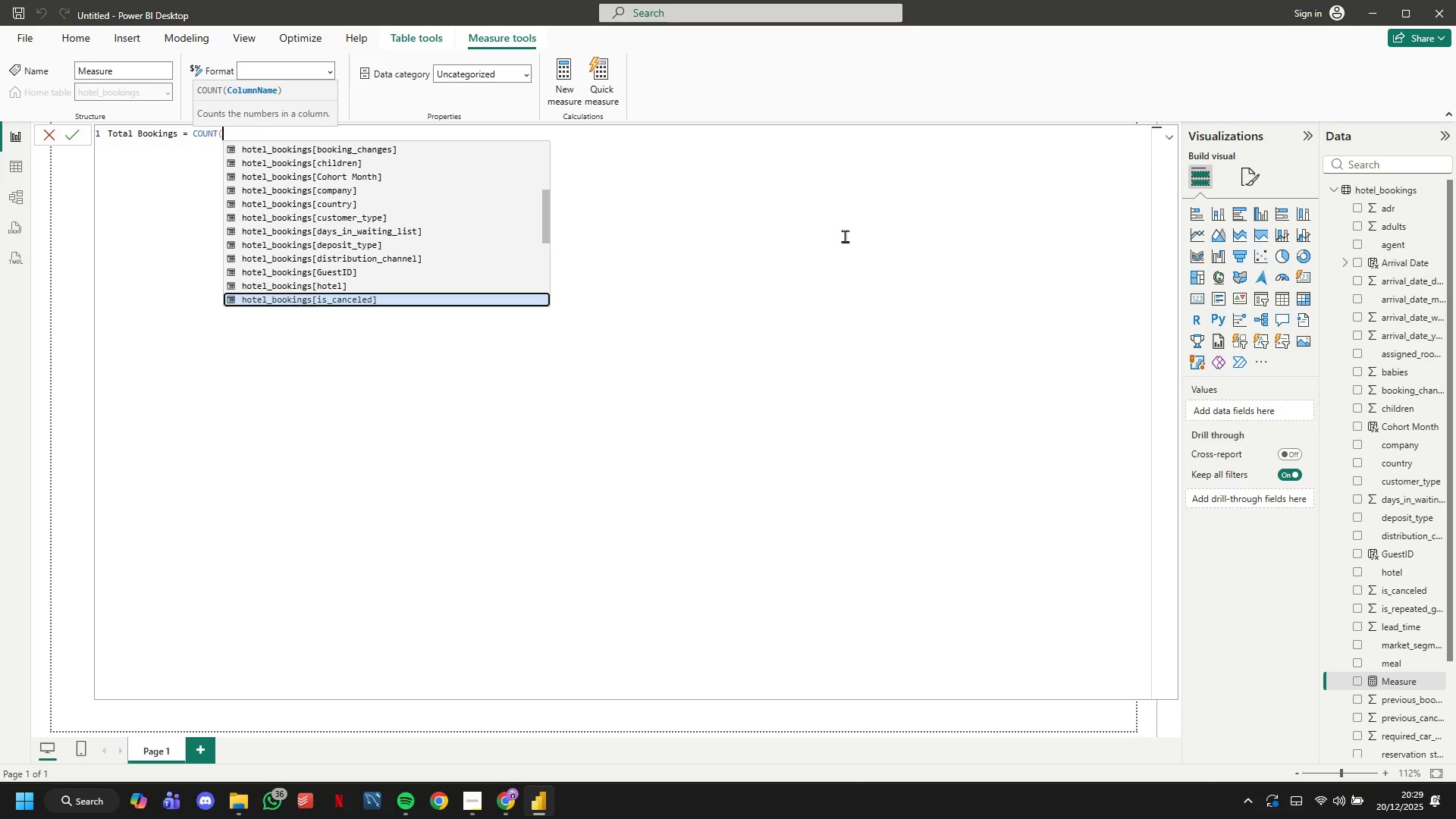 
key(ArrowUp)
 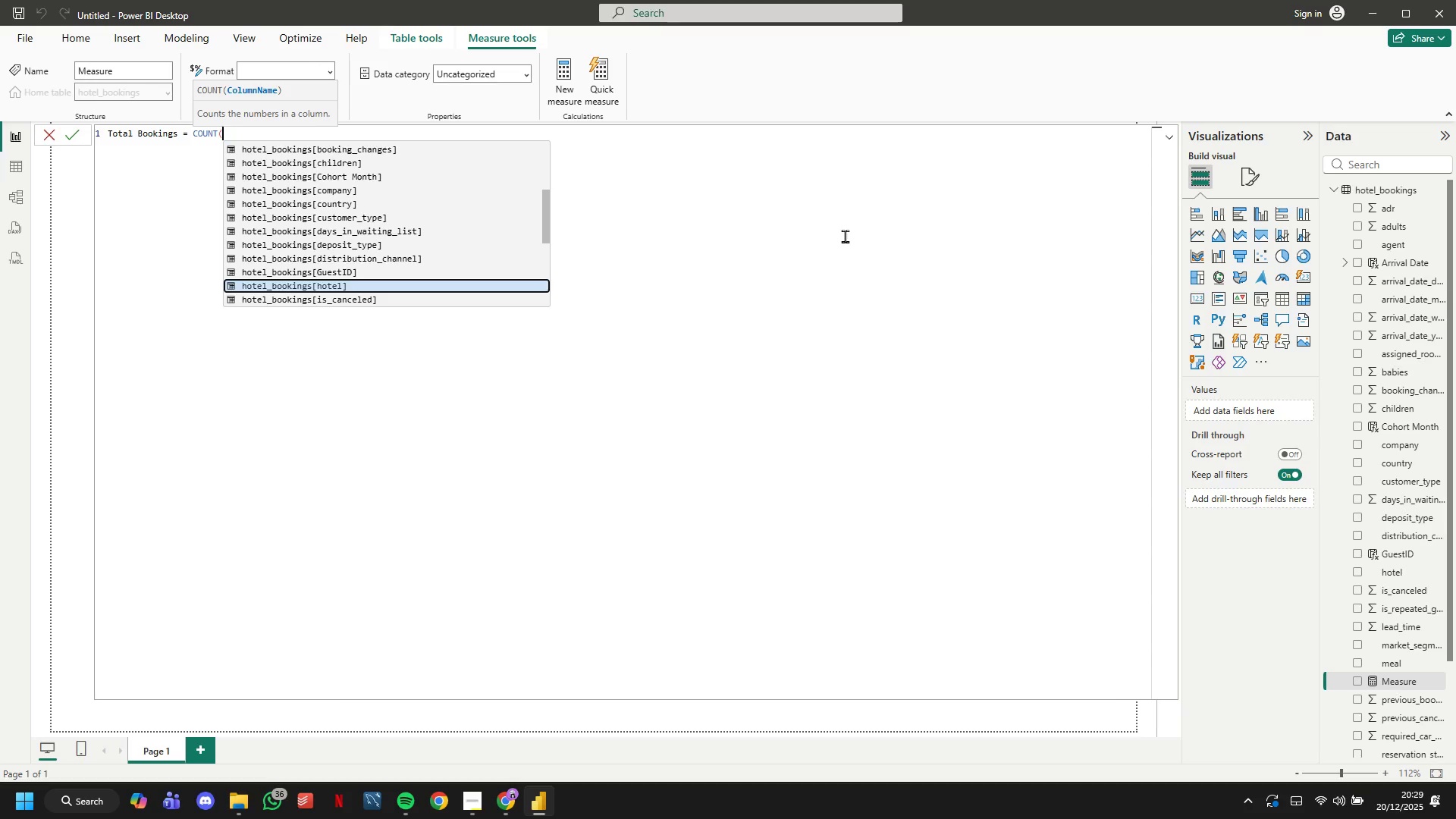 
key(Enter)
 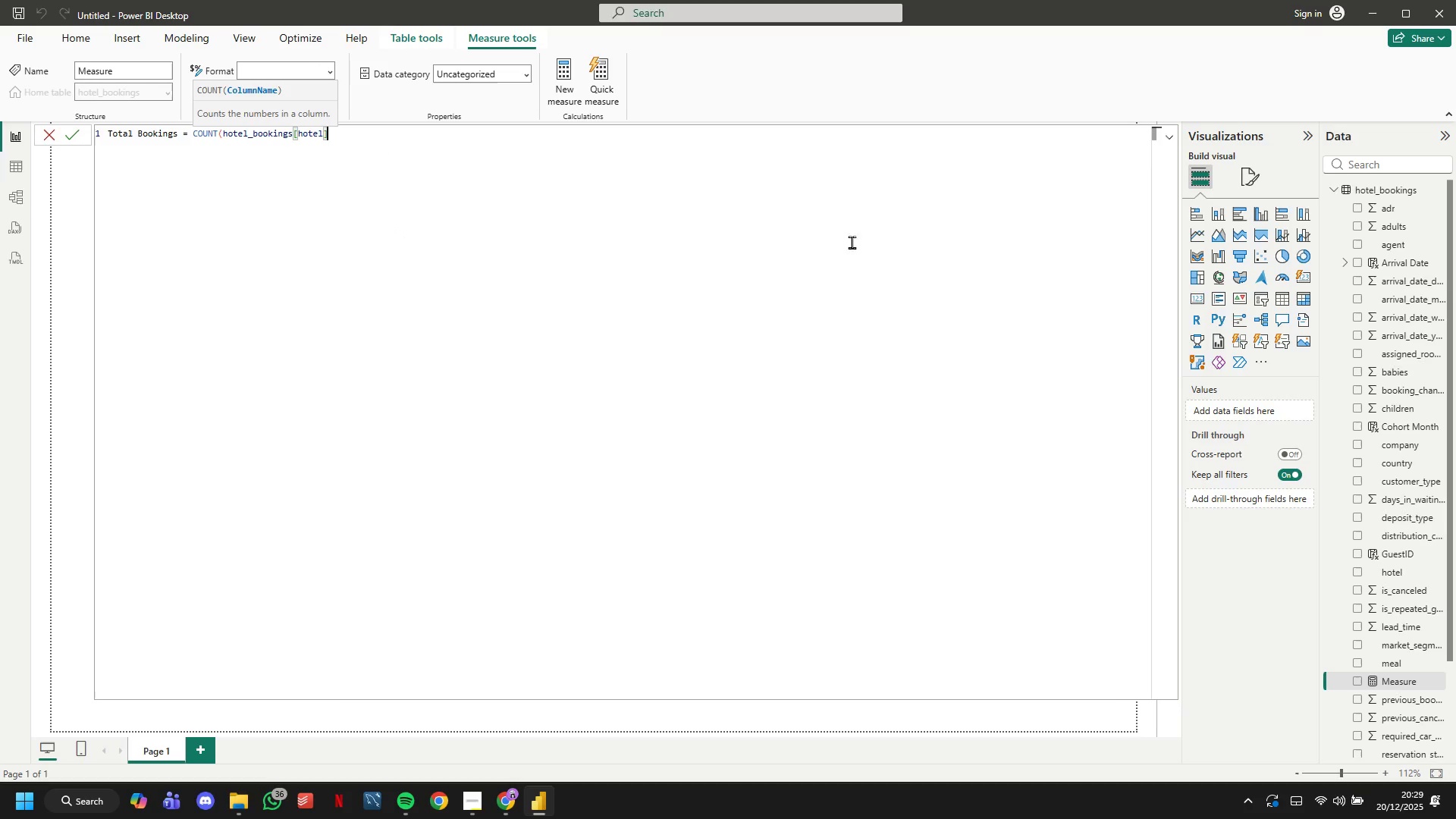 
key(ArrowRight)
 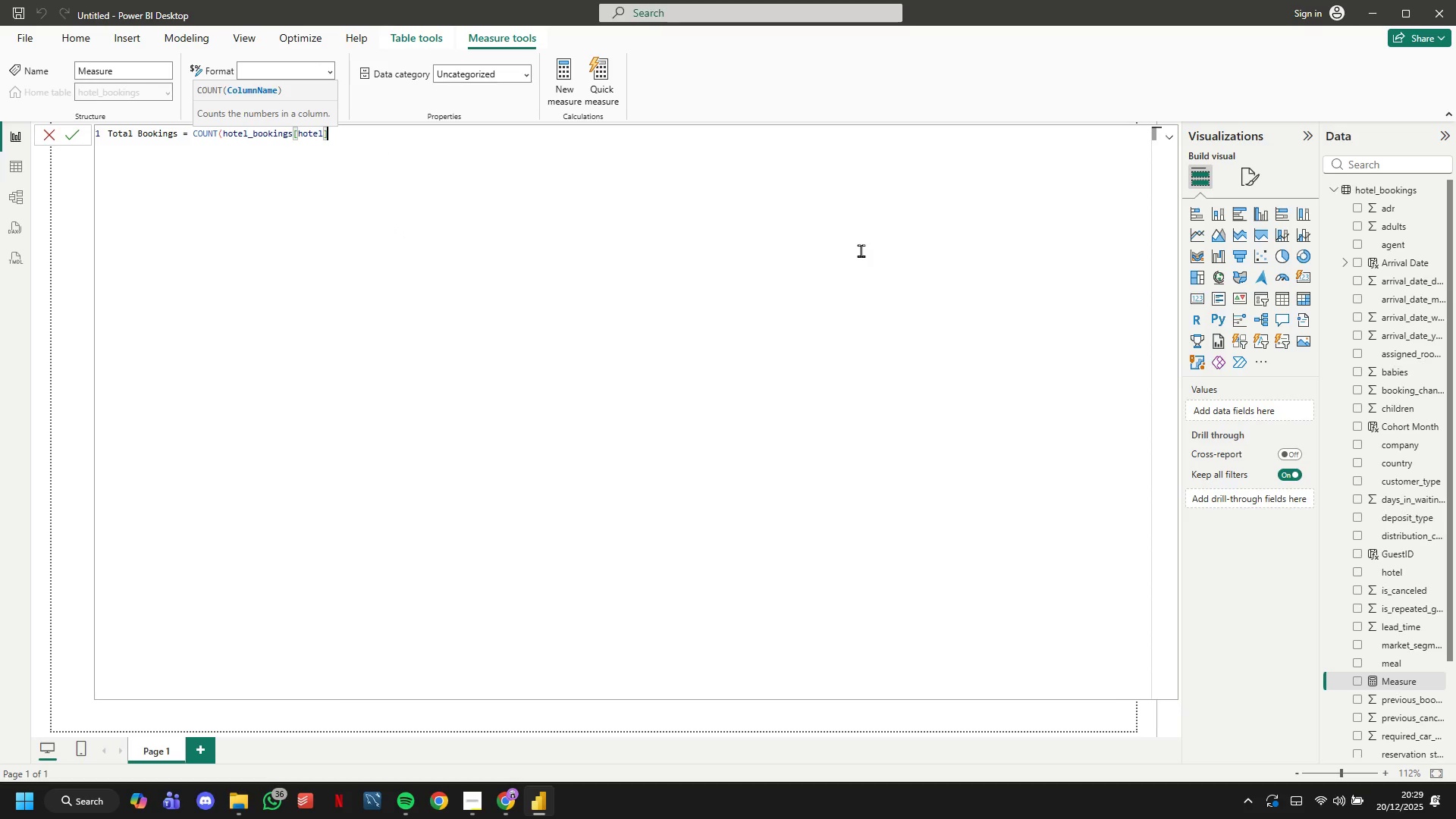 
key(Shift+0)
 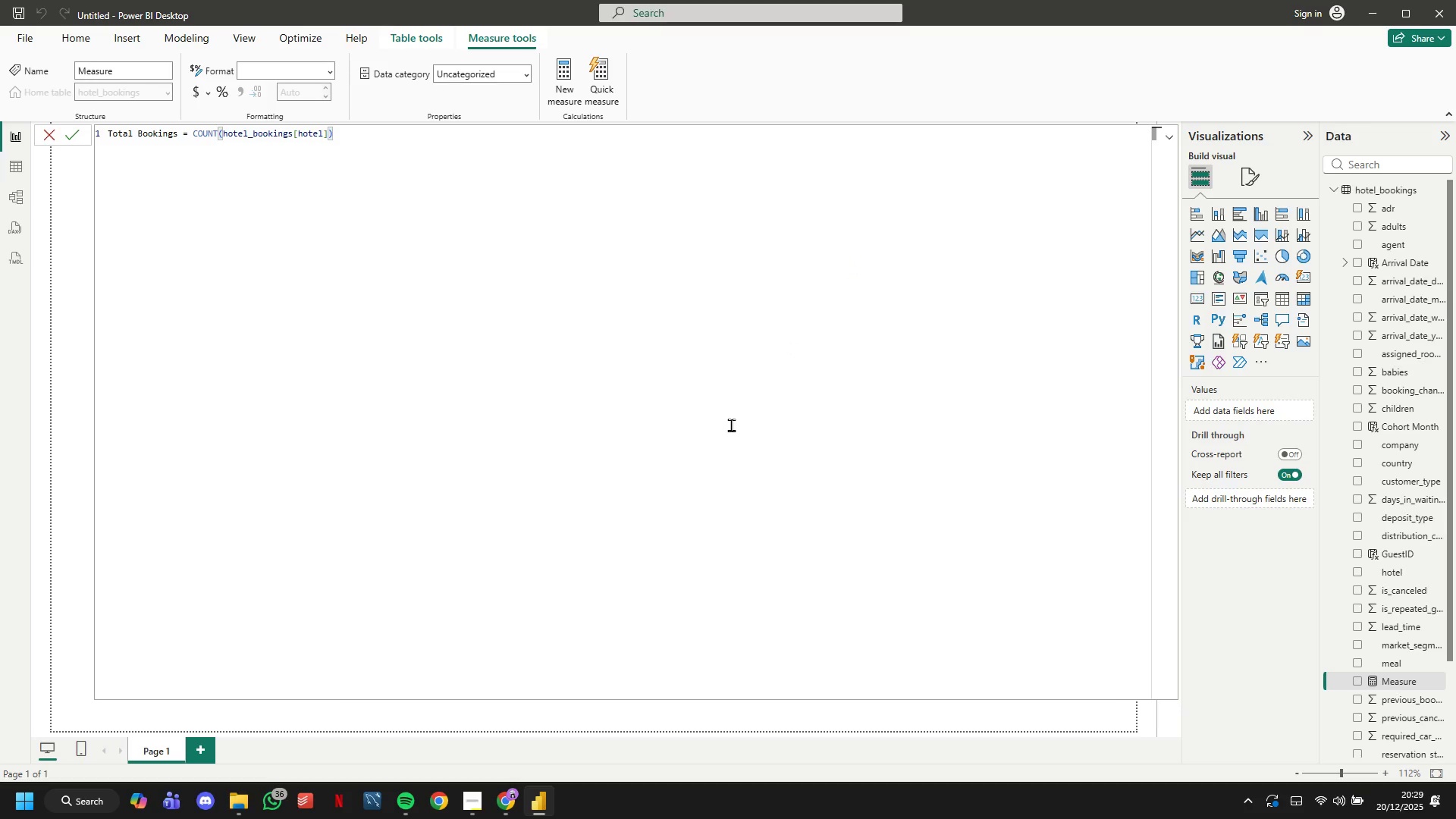 
wait(19.7)
 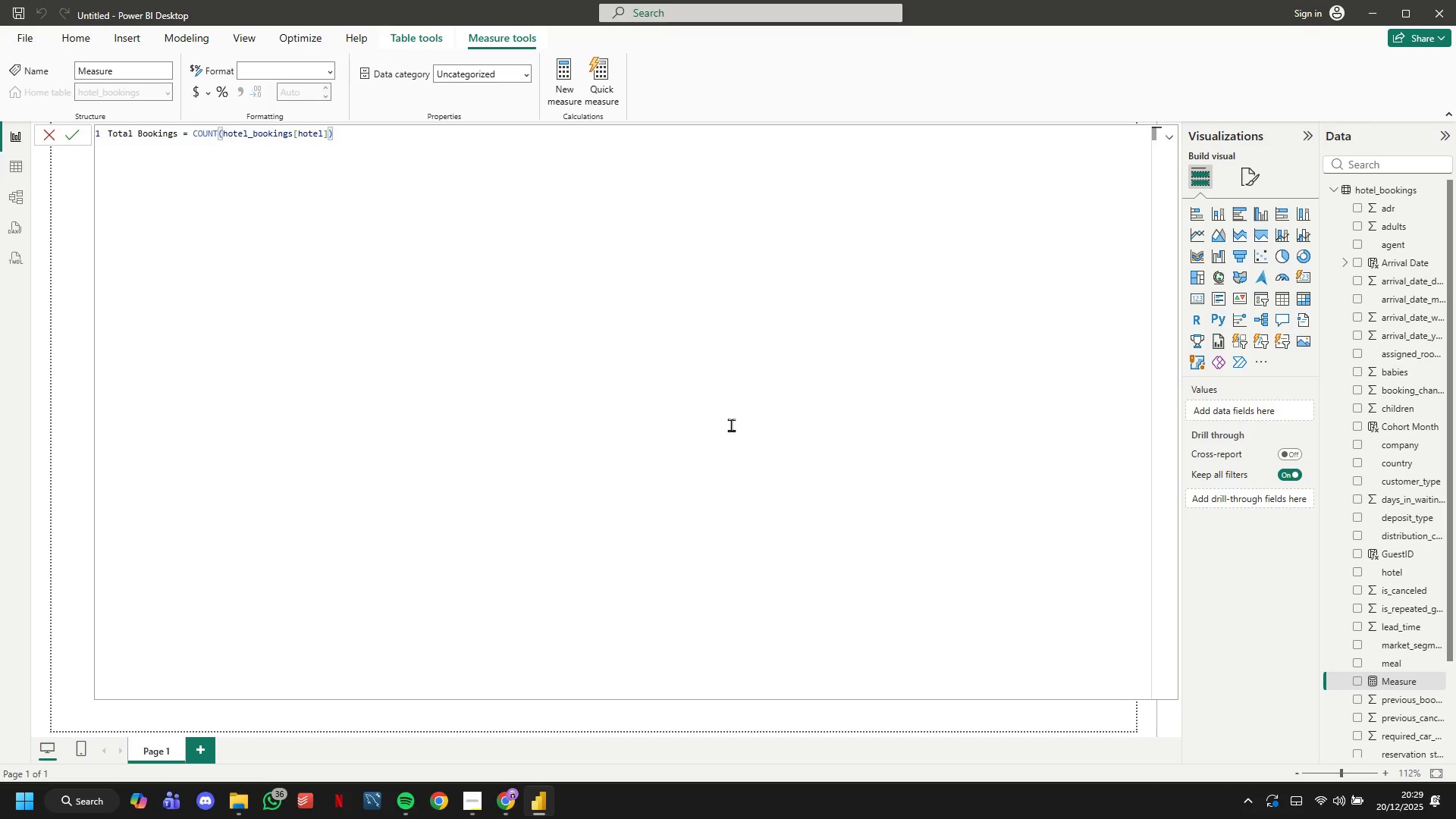 
left_click([428, 755])
 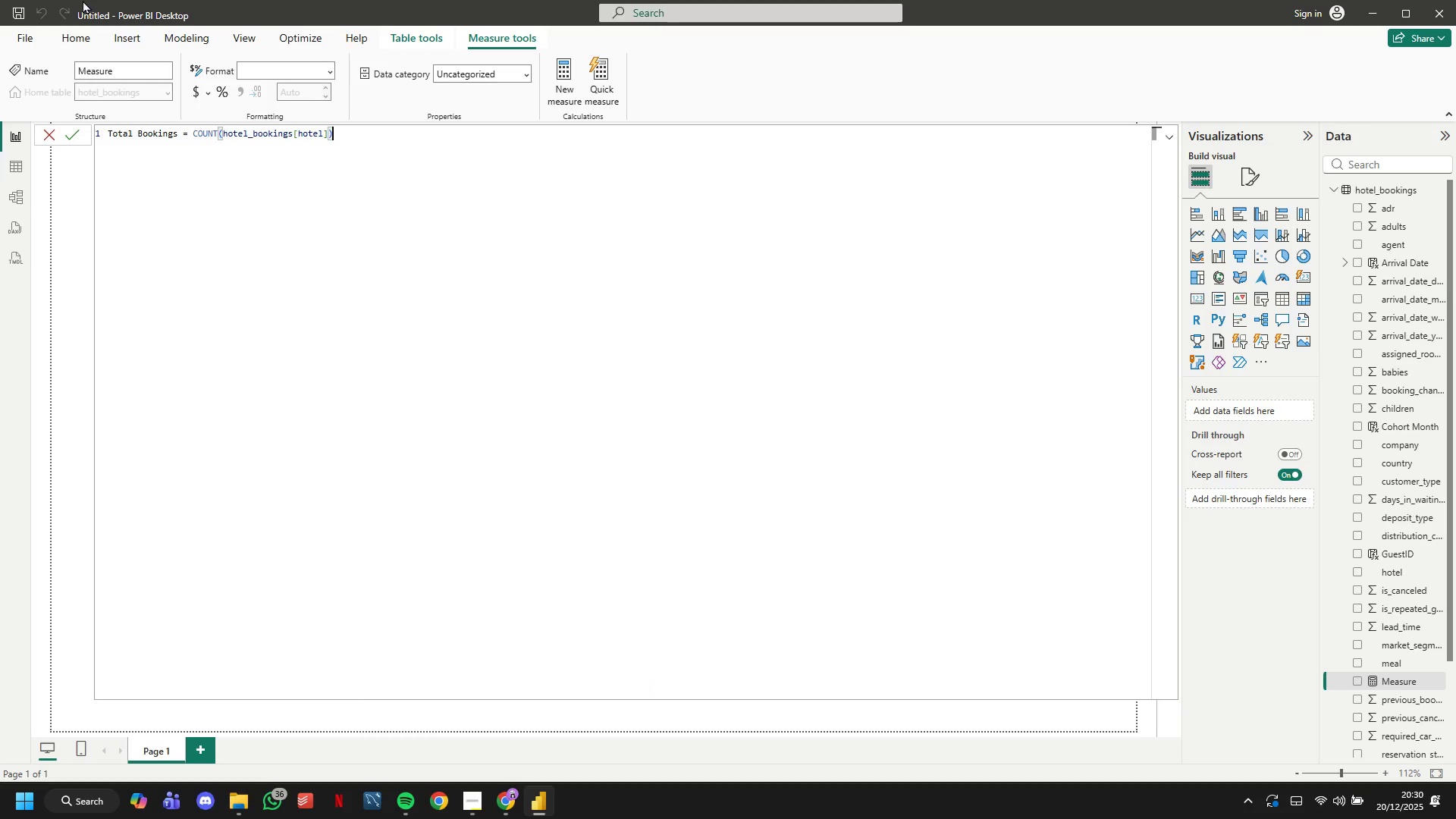 
wait(12.34)
 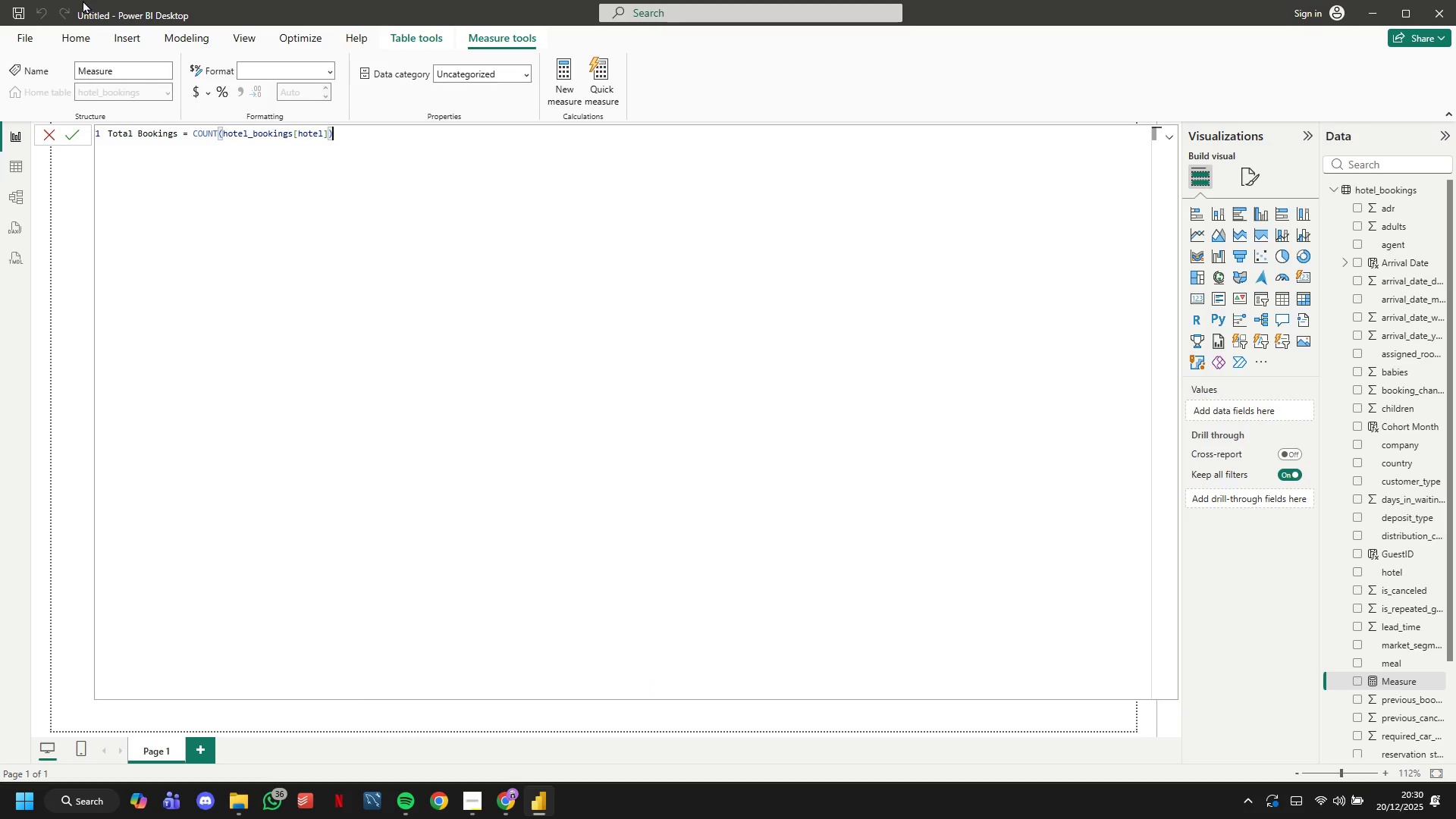 
left_click([77, 134])
 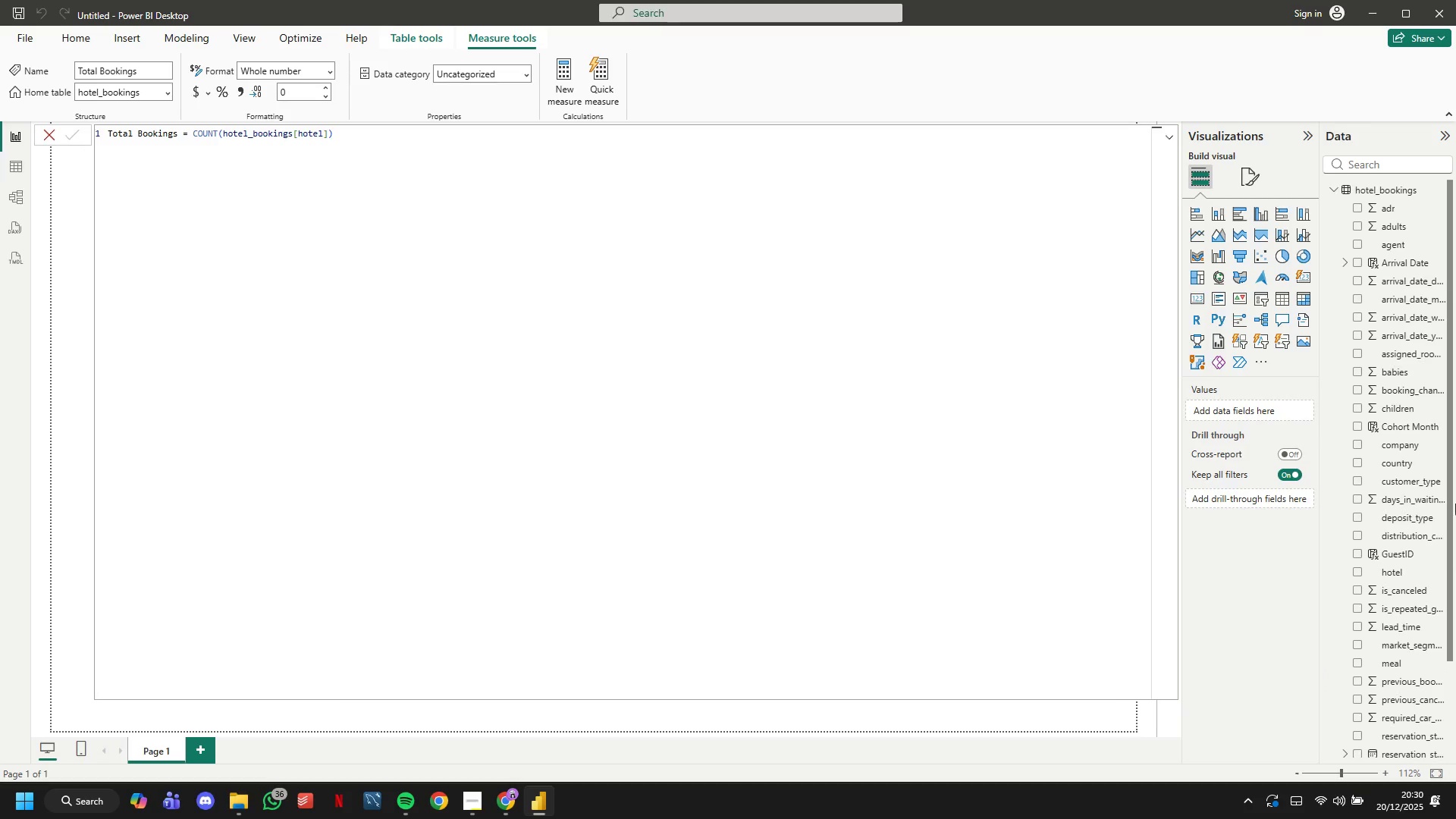 
mouse_move([1439, 213])
 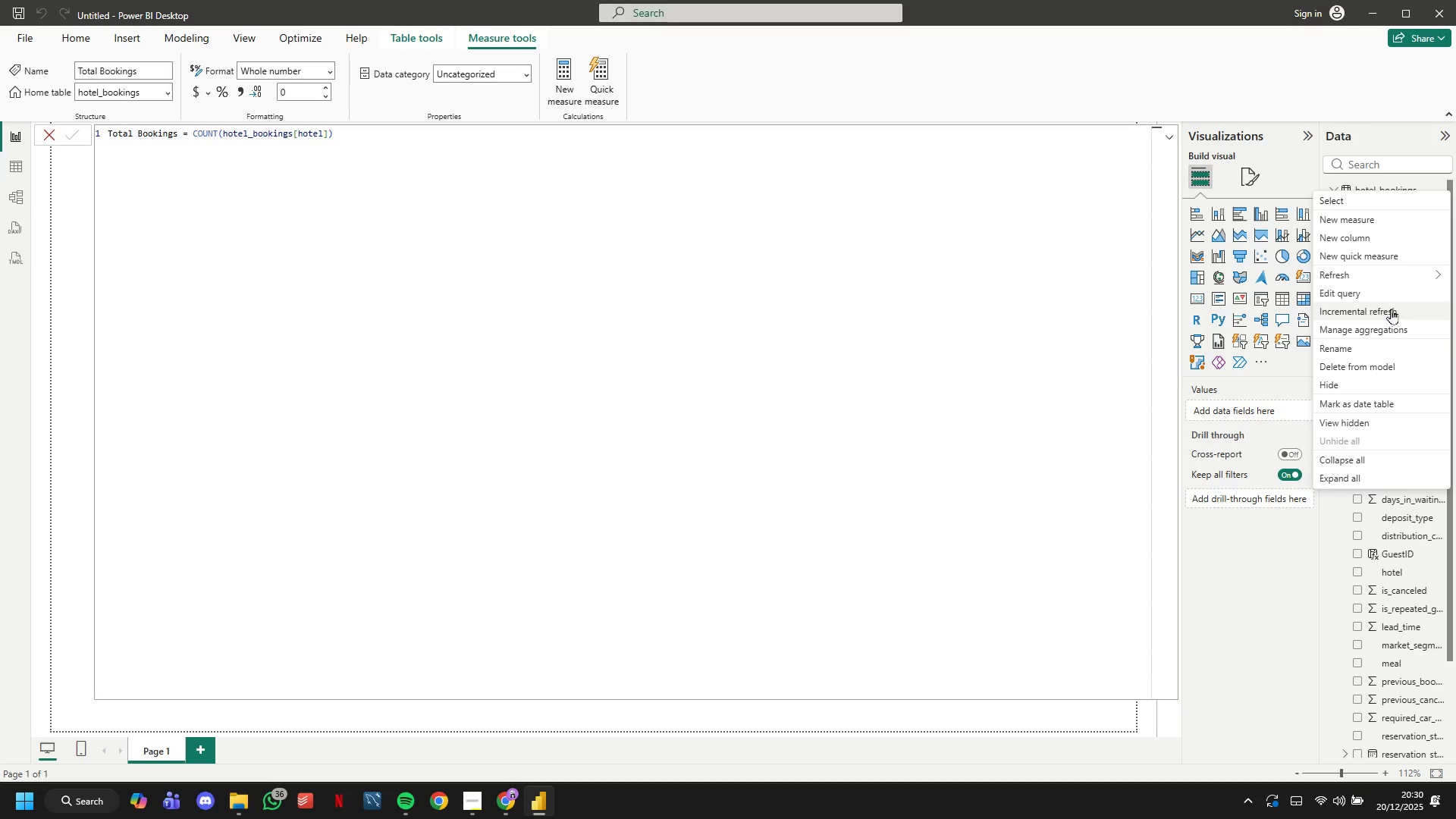 
left_click([1360, 222])
 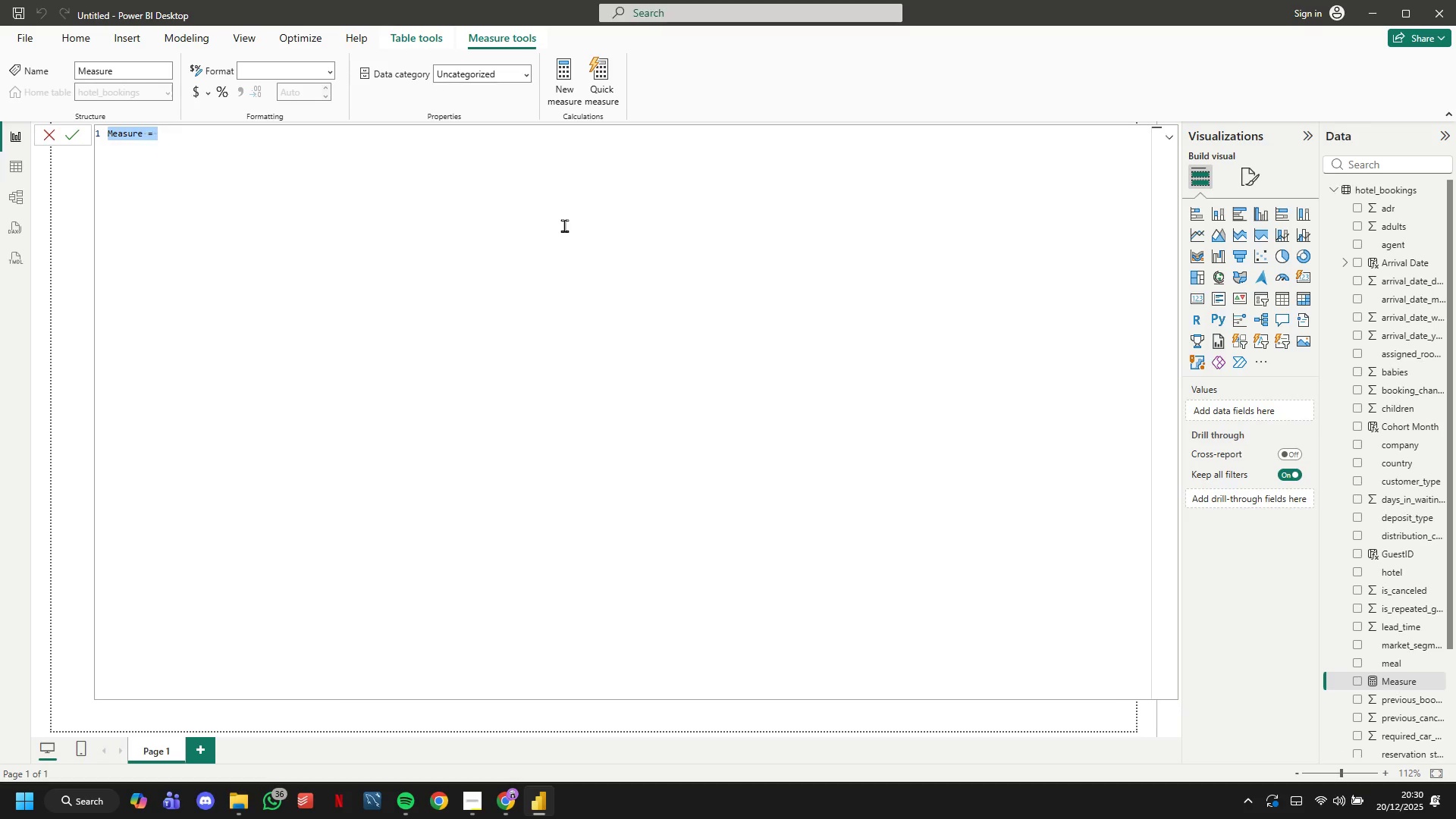 
type(Repeat Guests = CALC)
key(Tab)
type(COUNT()
 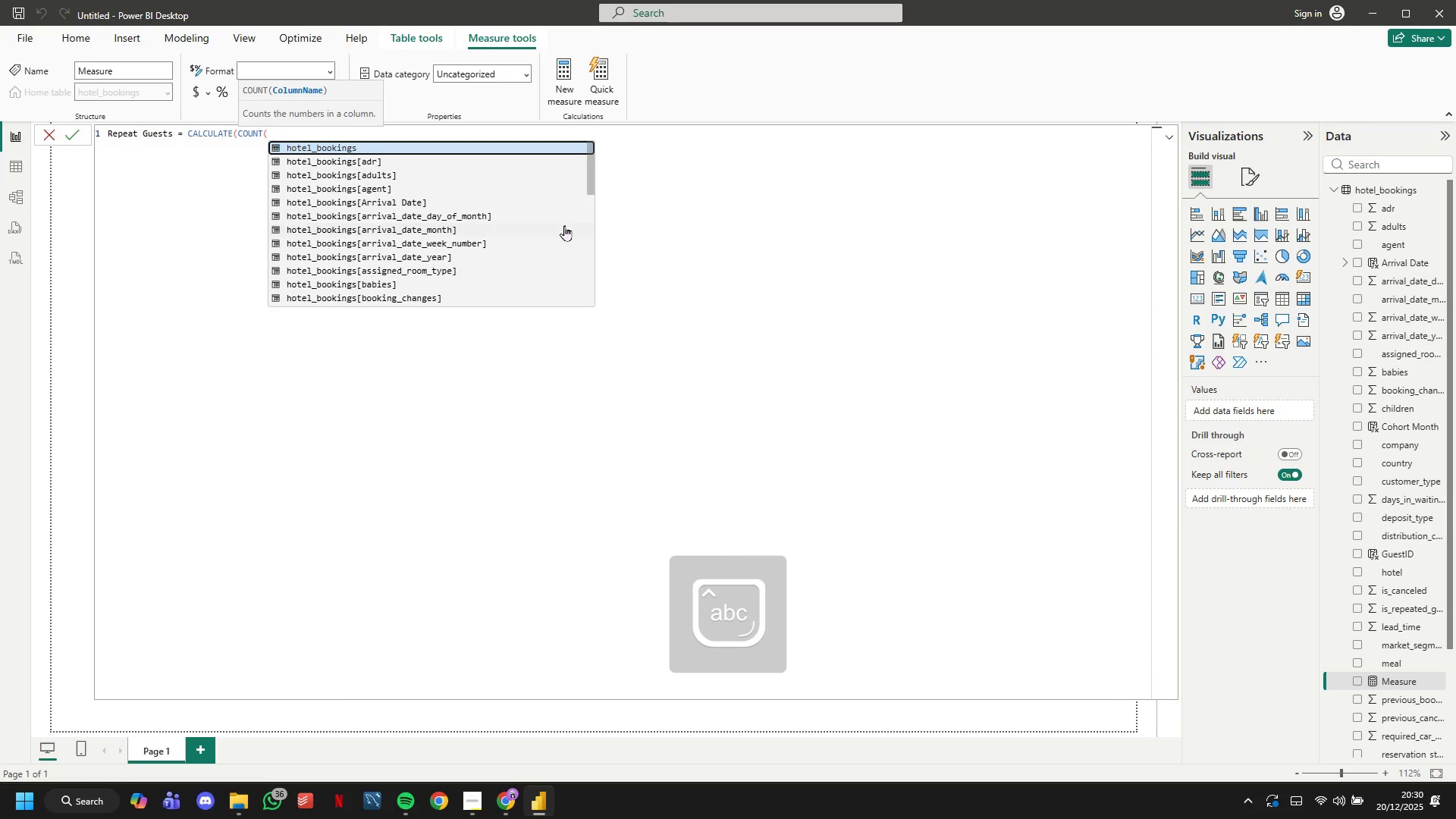 
hold_key(key=ArrowDown, duration=0.61)
 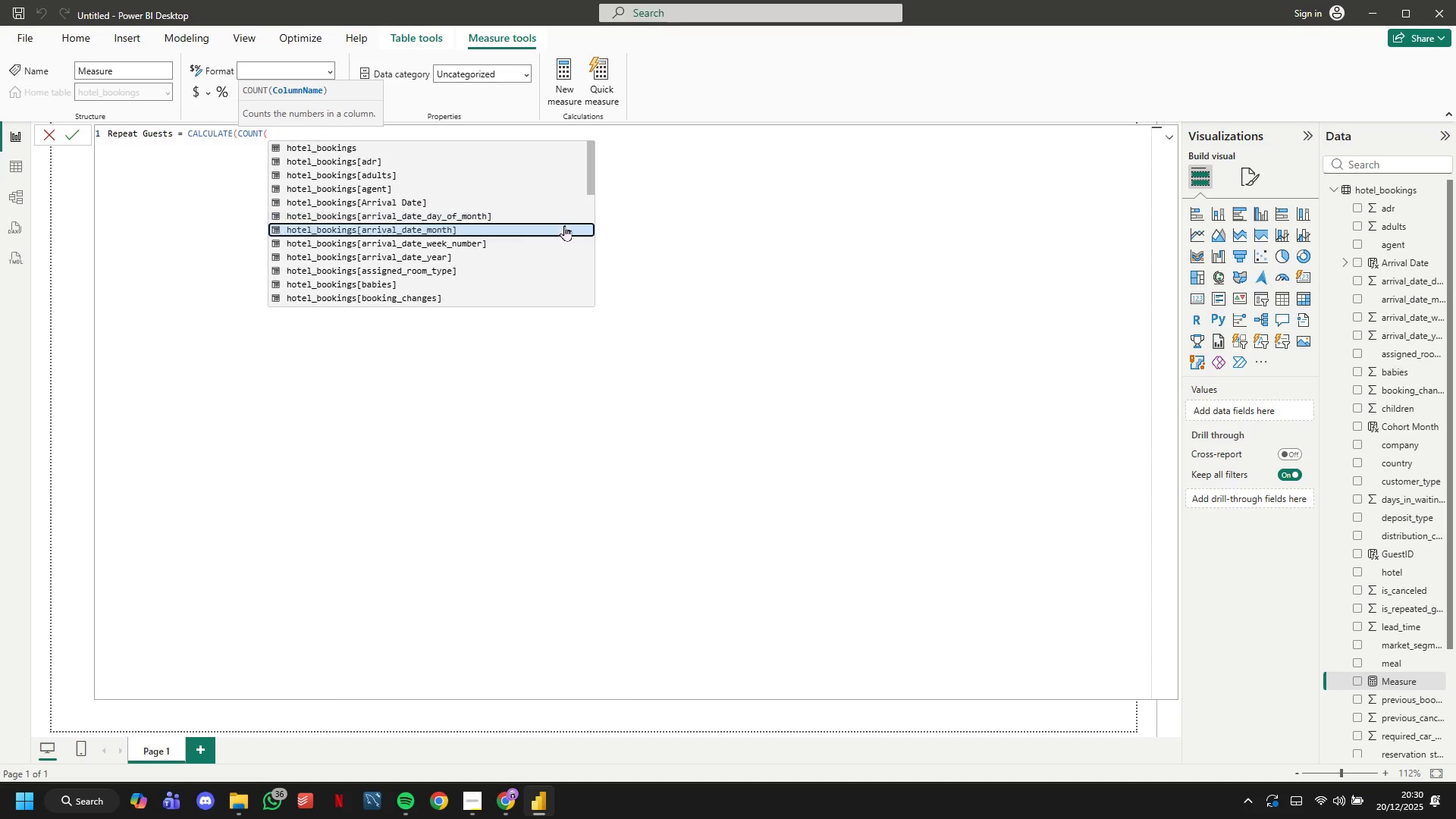 
key(ArrowDown)
 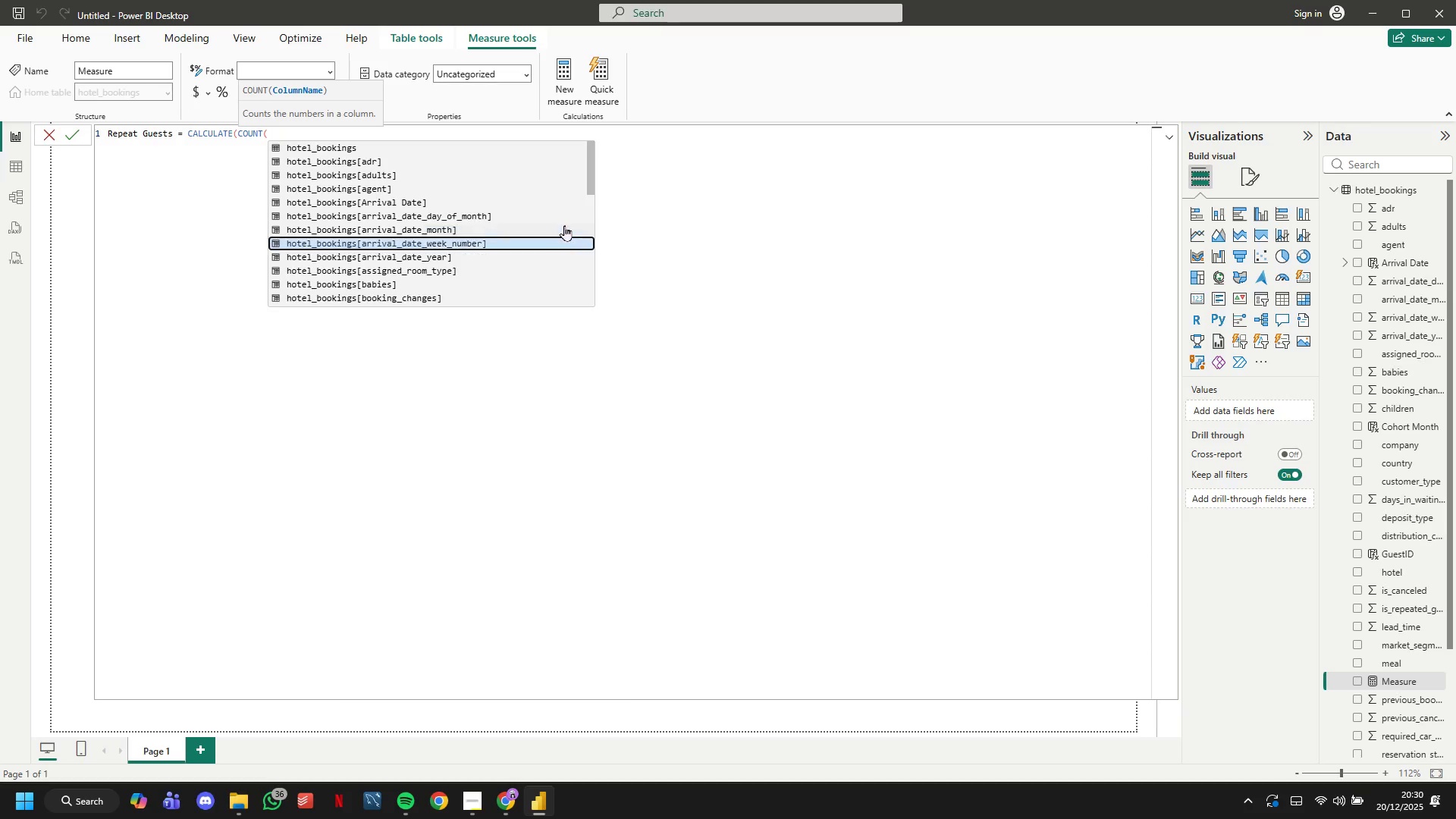 
key(ArrowDown)
 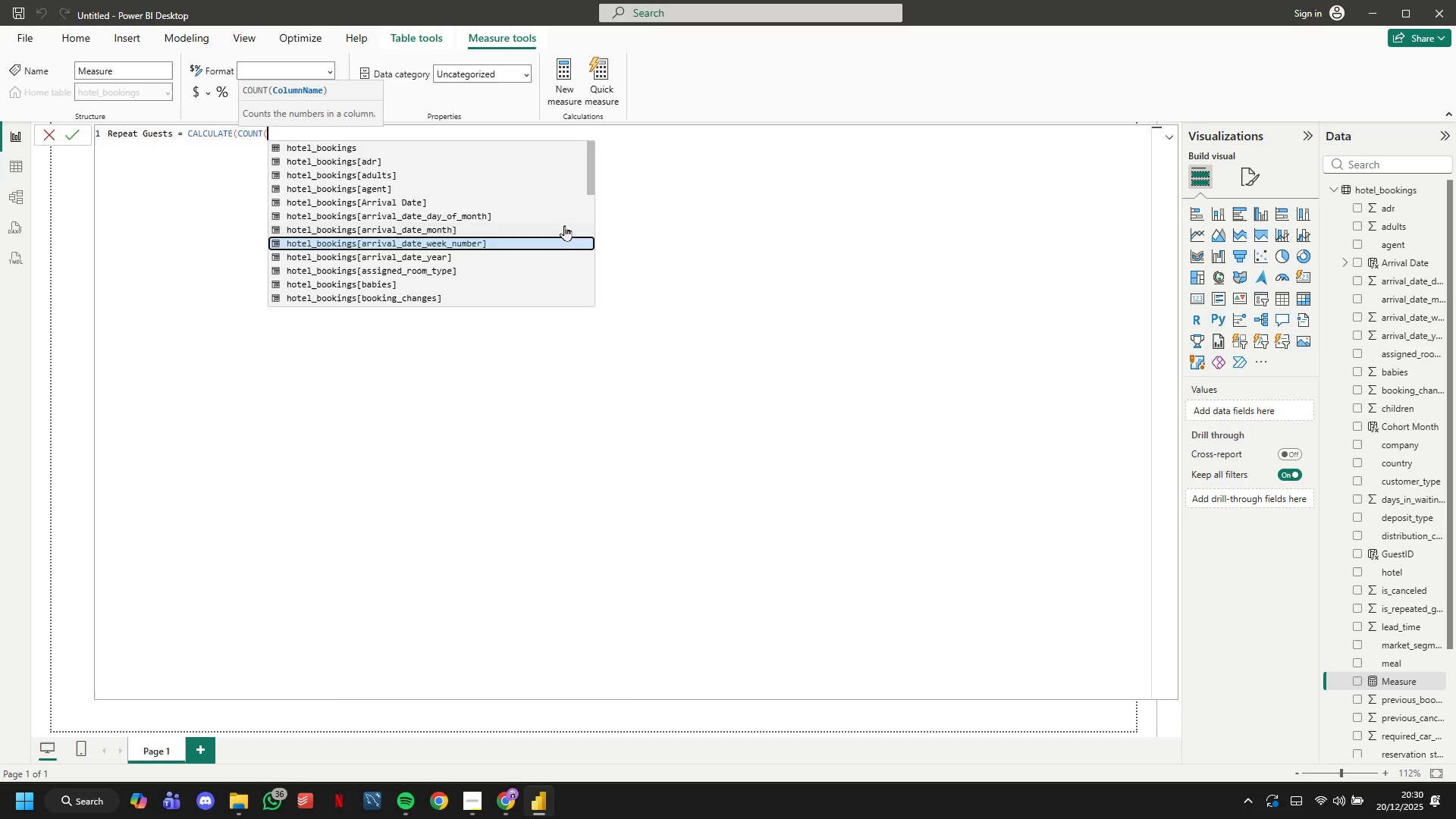 
key(ArrowDown)
 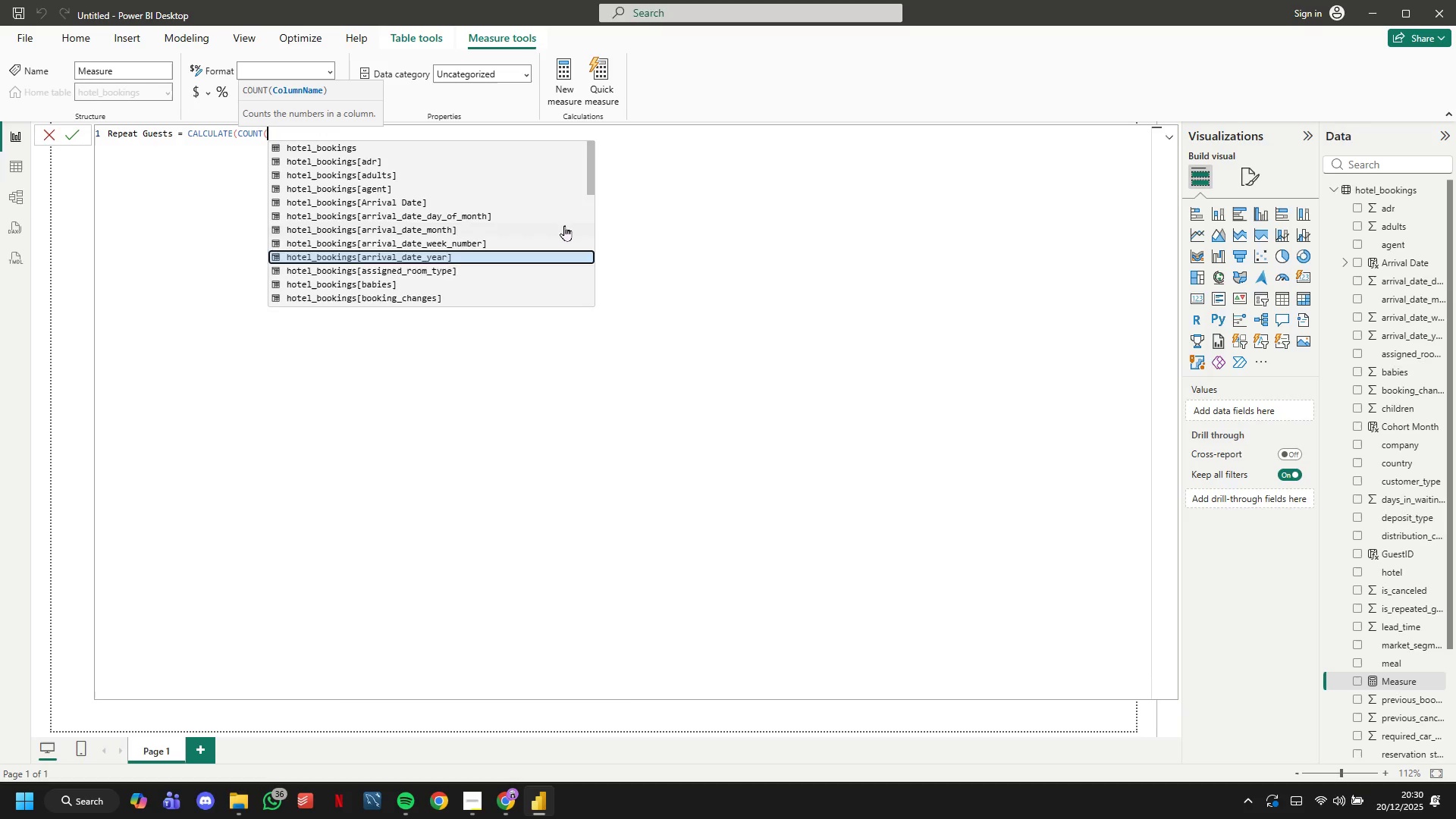 
key(ArrowDown)
 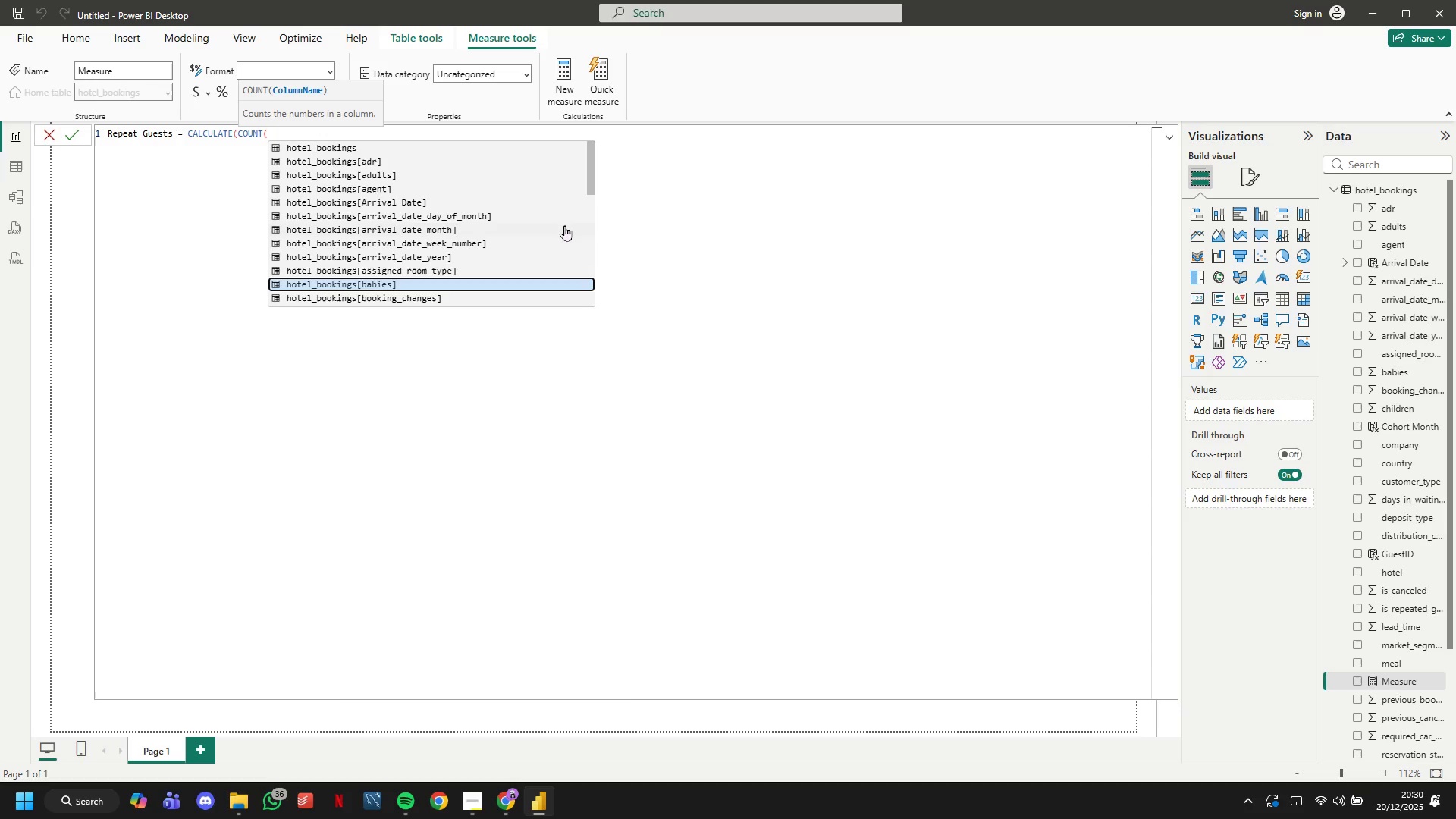 
key(ArrowDown)
 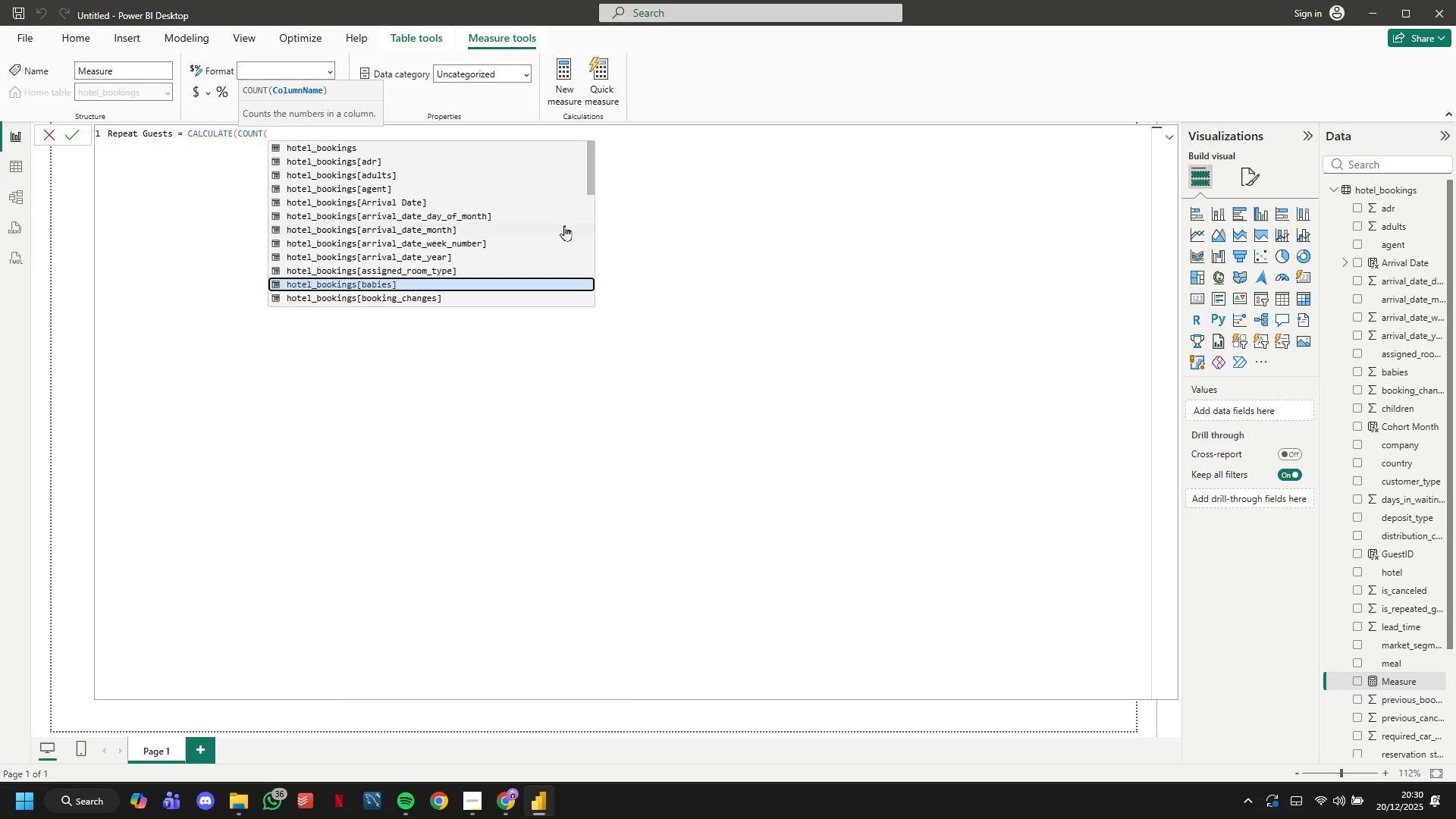 
key(ArrowDown)
 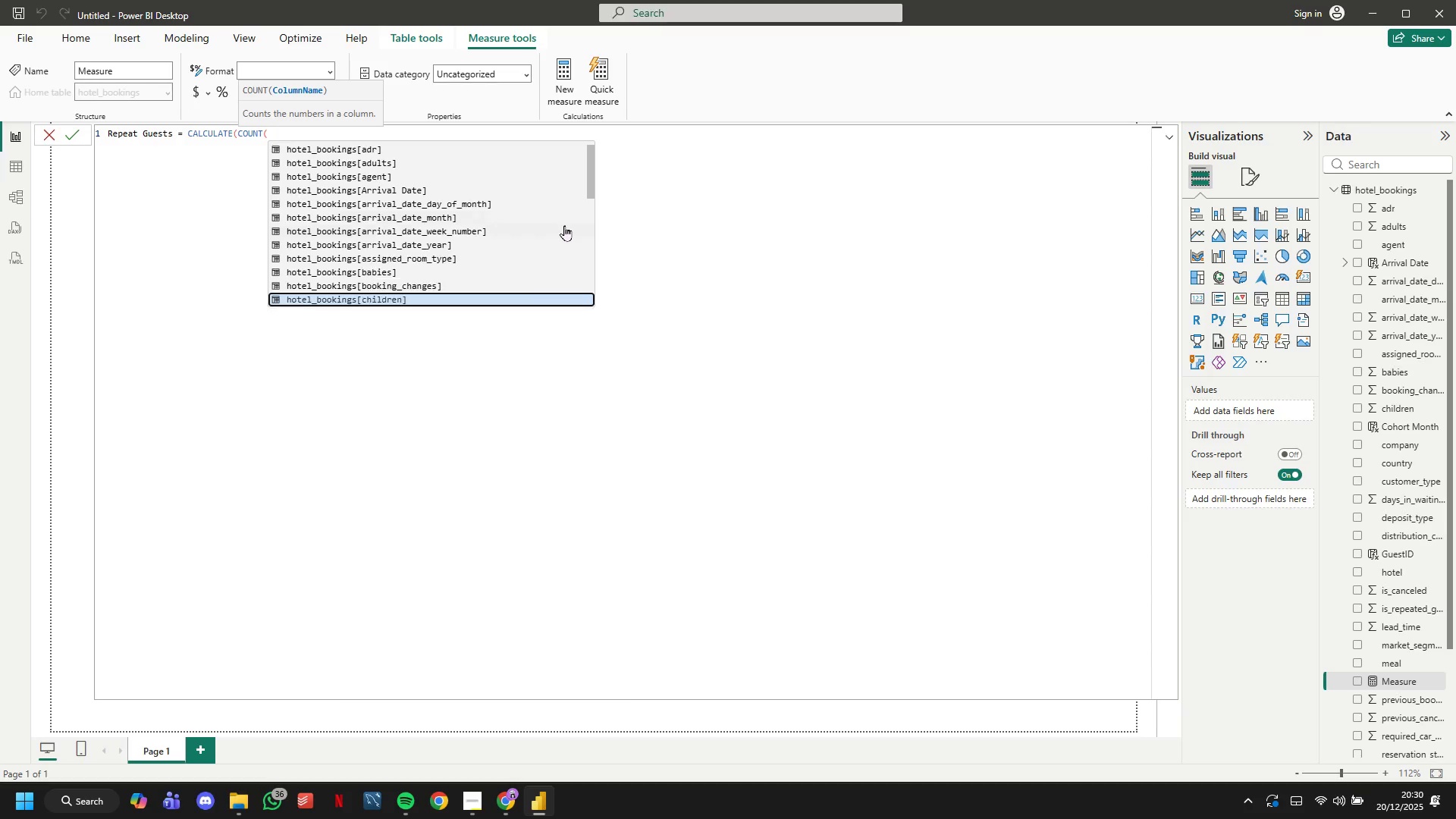 
key(ArrowDown)
 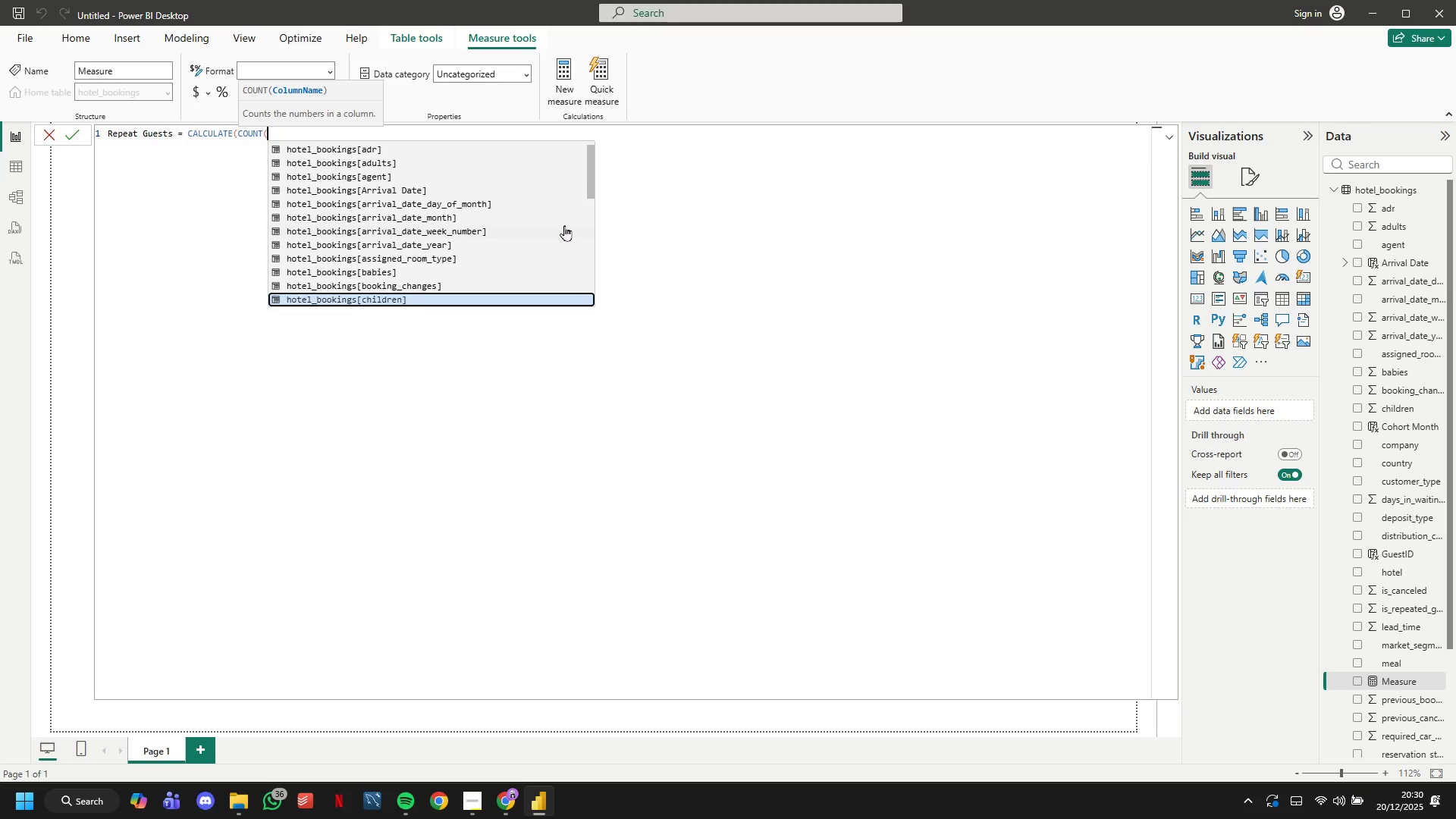 
key(ArrowDown)
 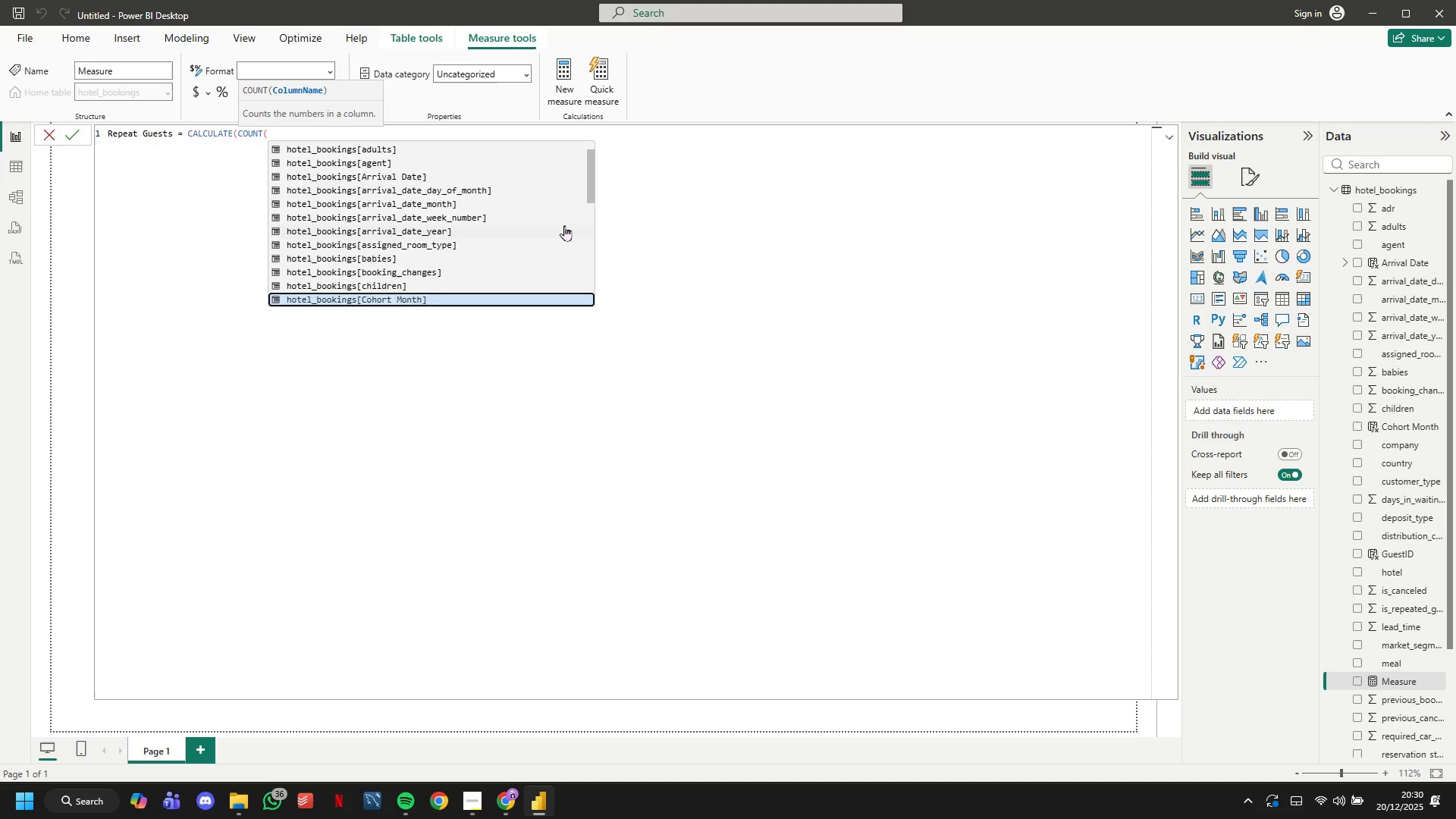 
key(ArrowDown)
 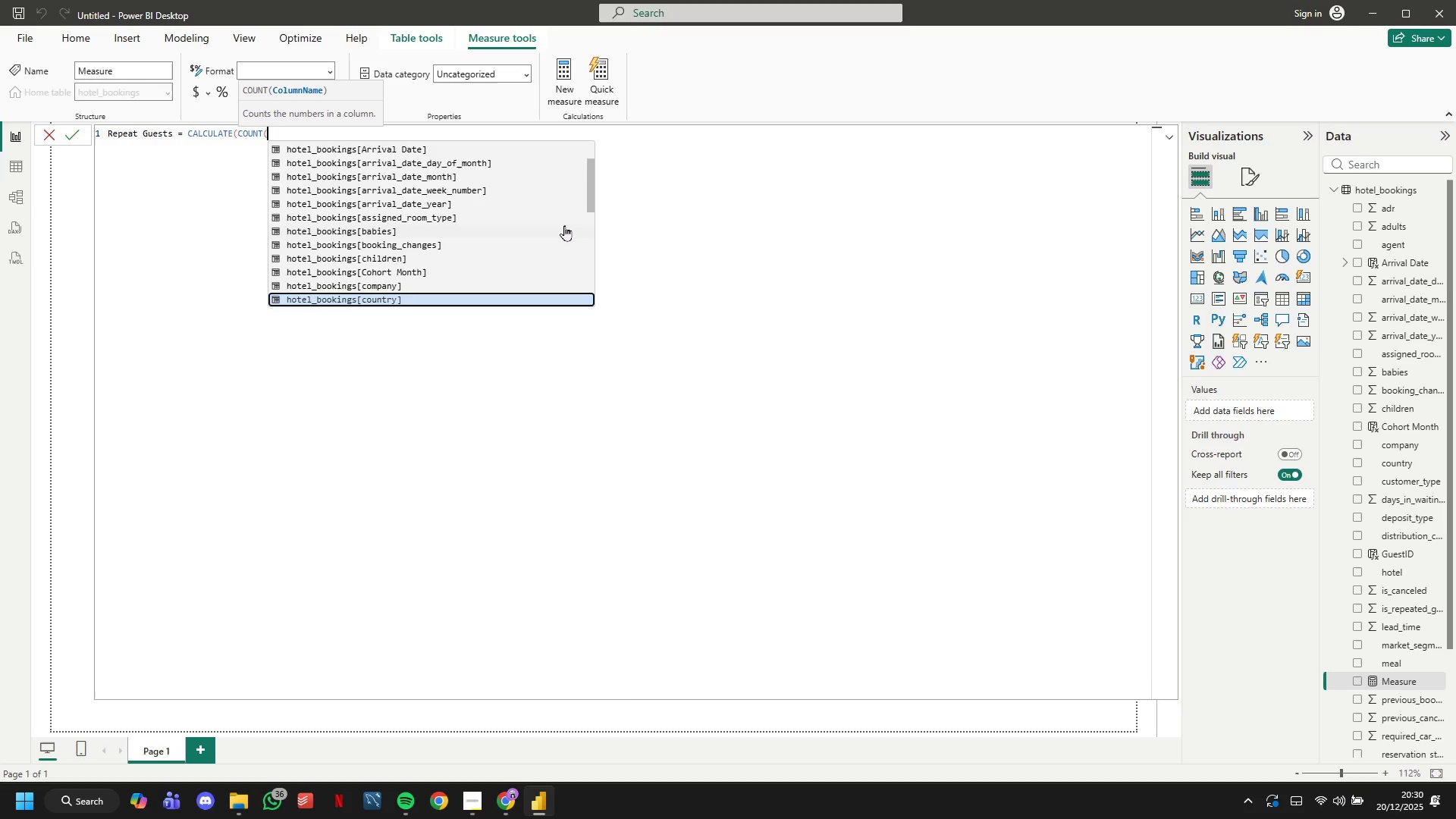 
key(ArrowDown)
 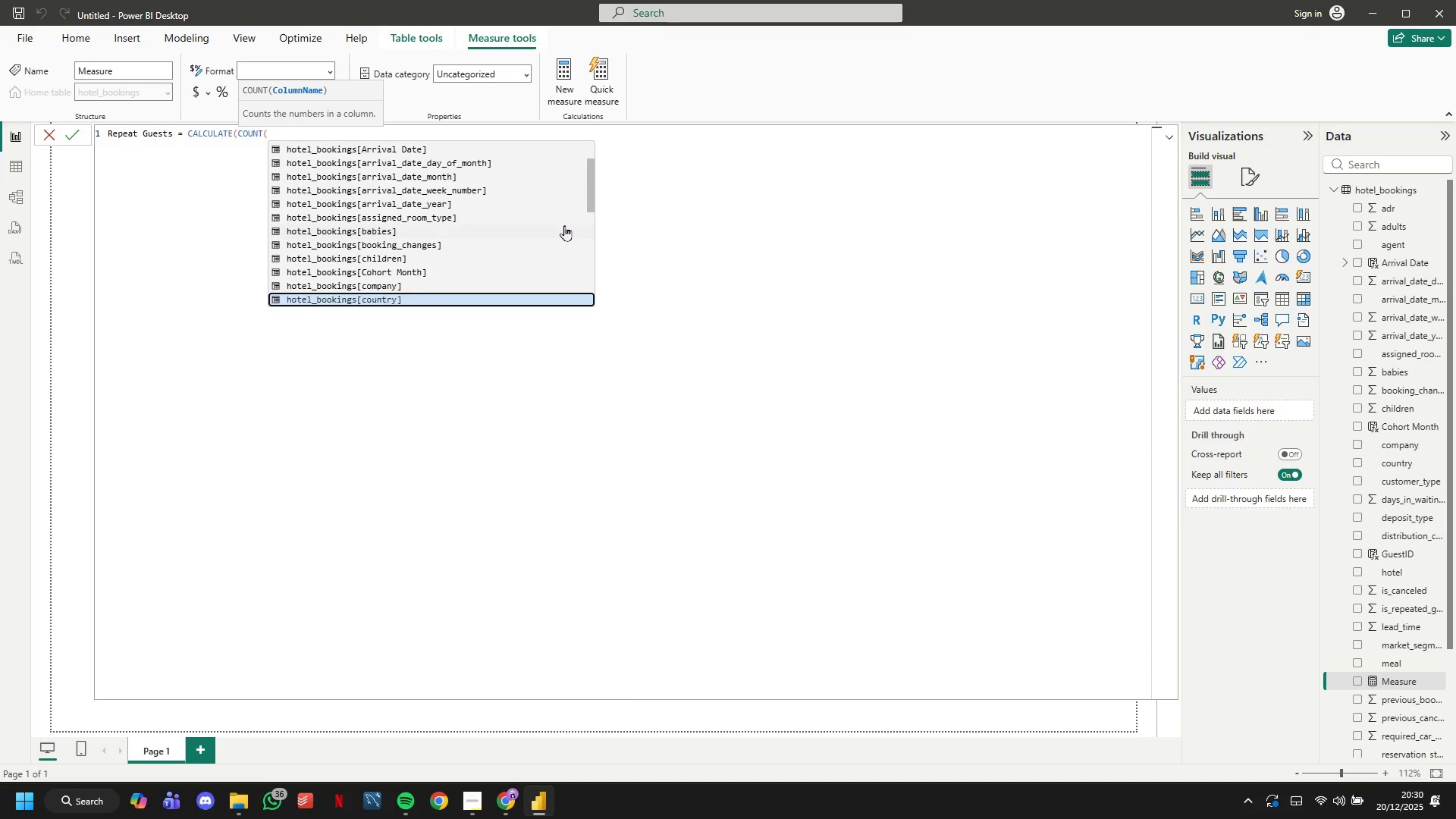 
key(ArrowDown)
 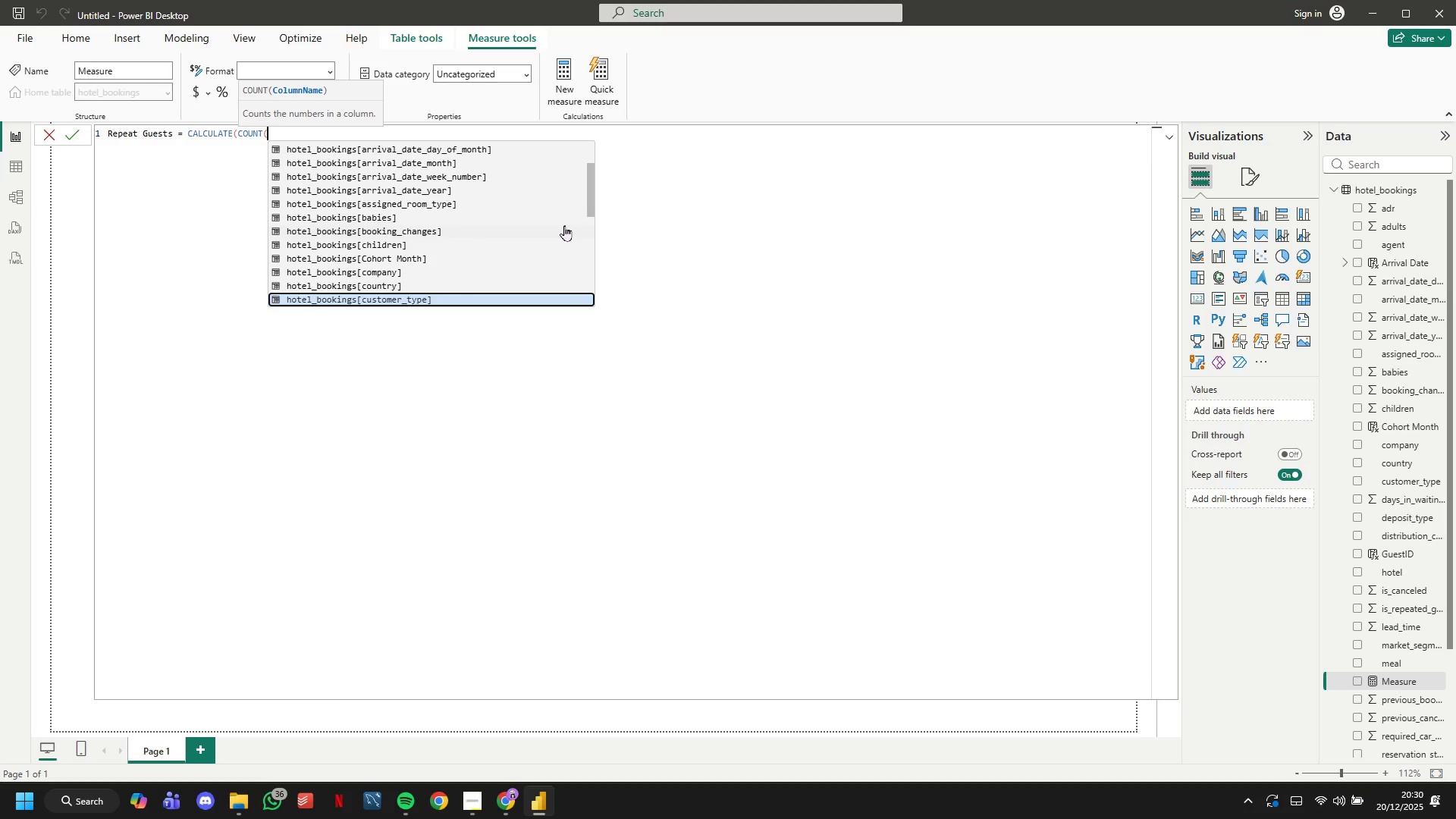 
key(ArrowDown)
 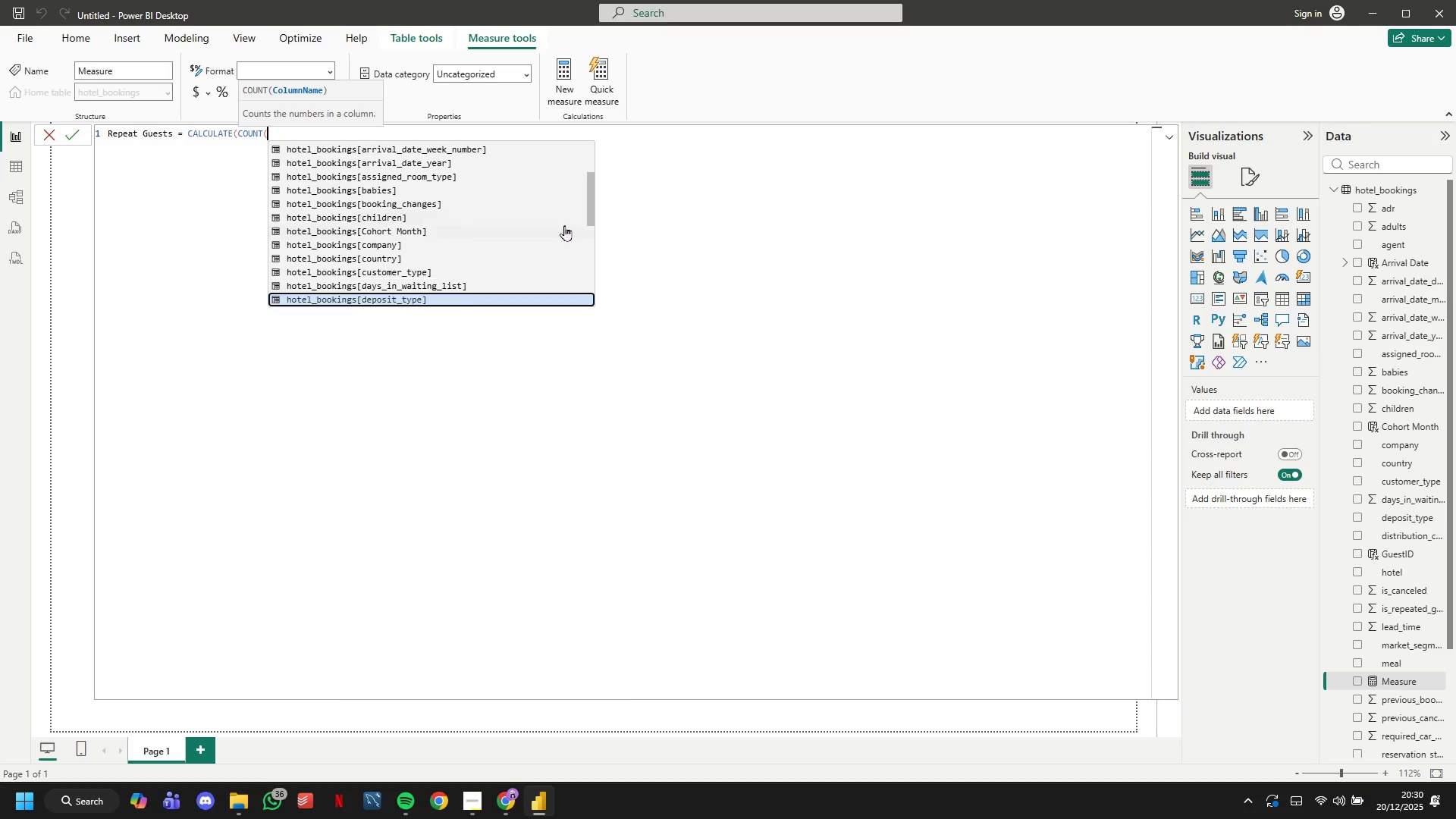 
key(ArrowDown)
 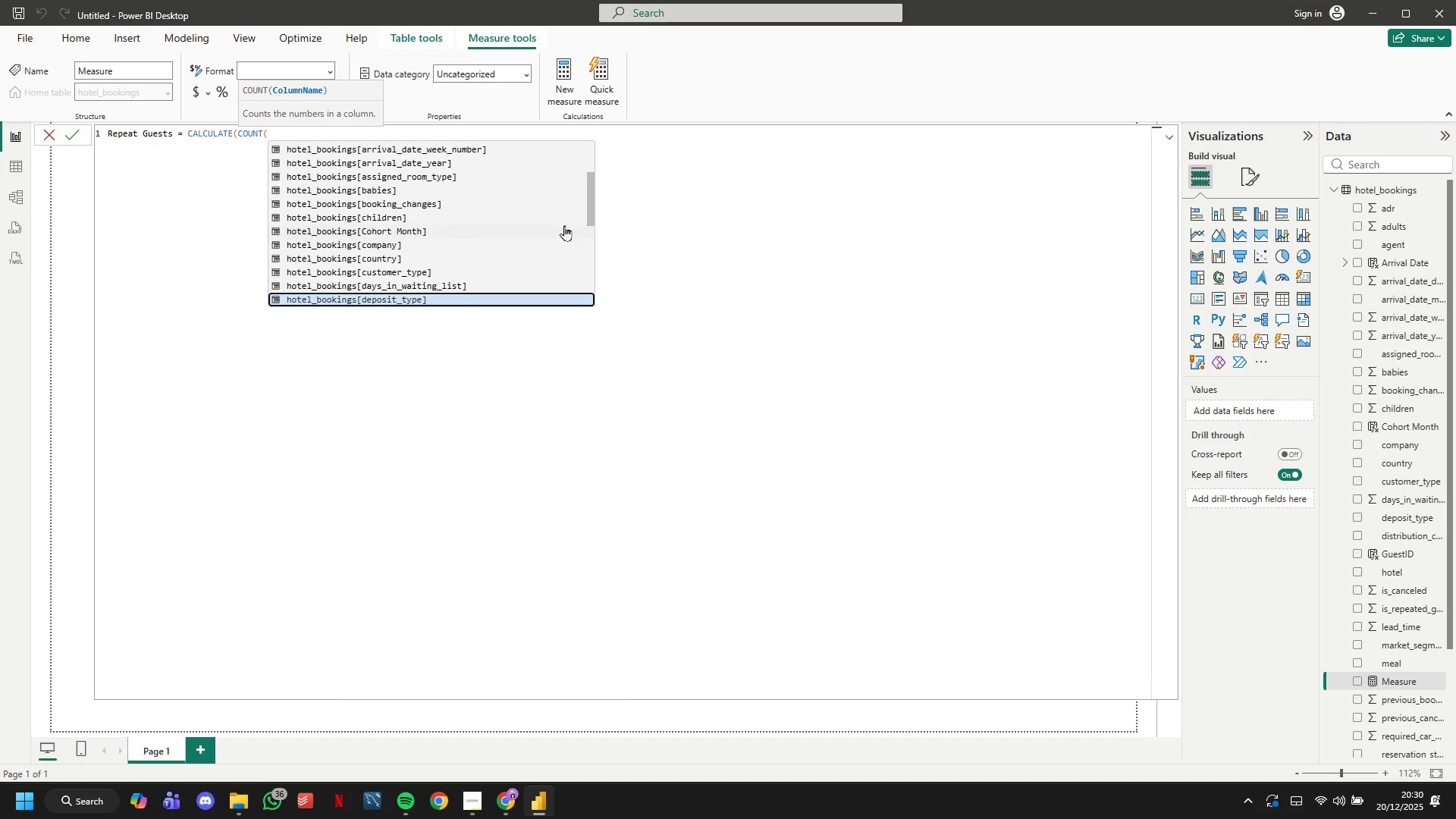 
key(ArrowDown)
 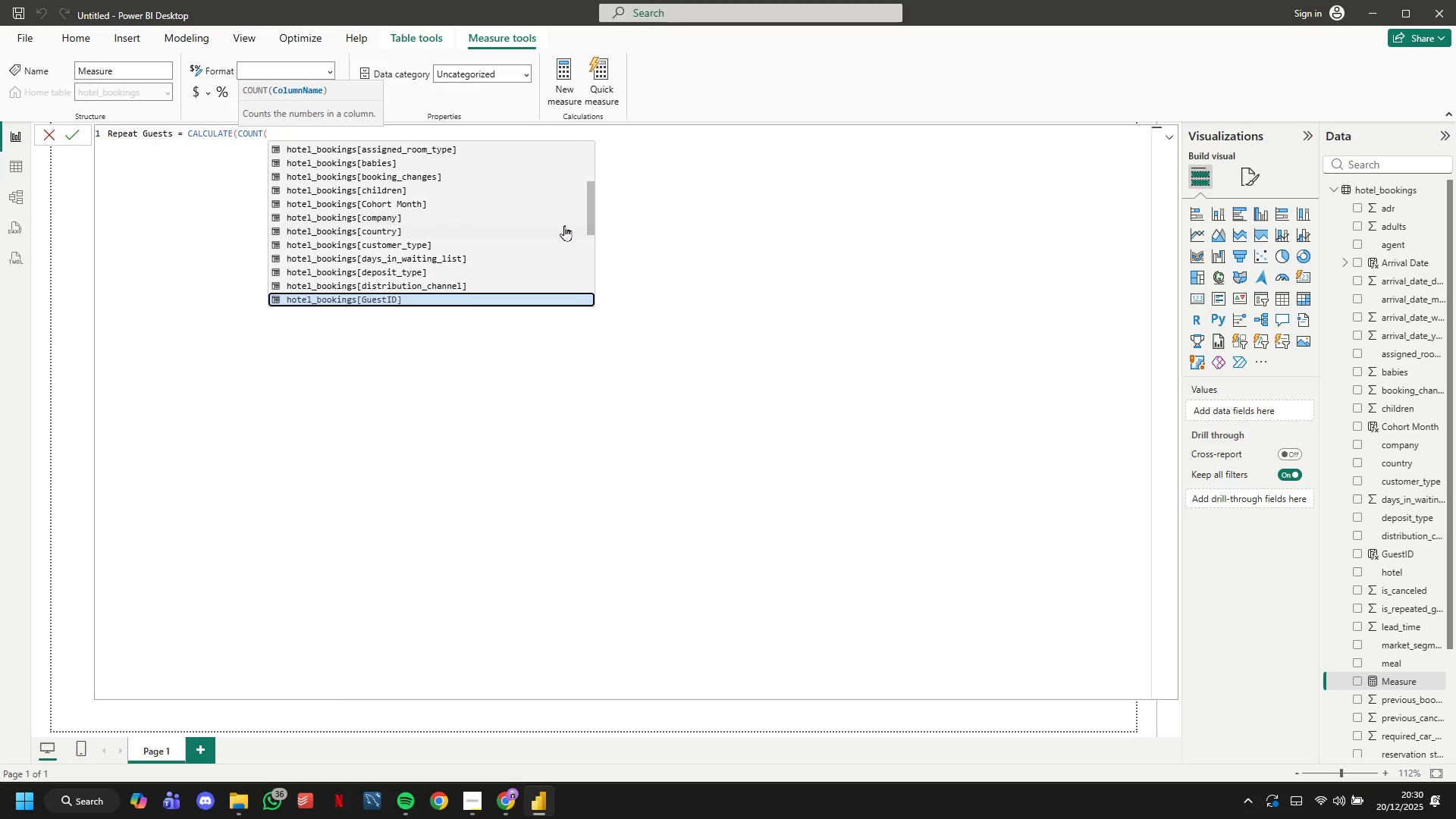 
hold_key(key=ArrowDown, duration=0.34)
 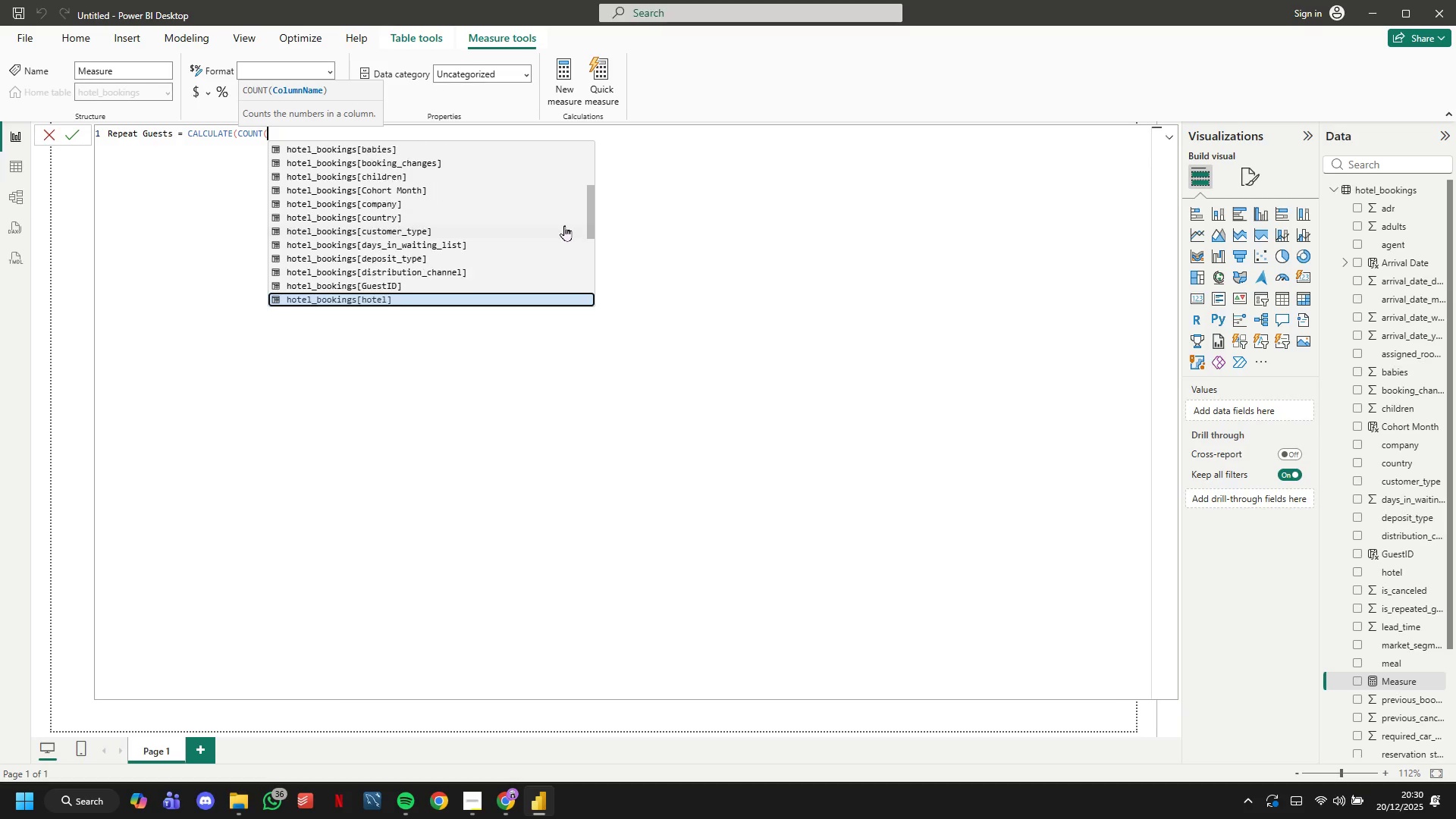 
key(ArrowDown)
 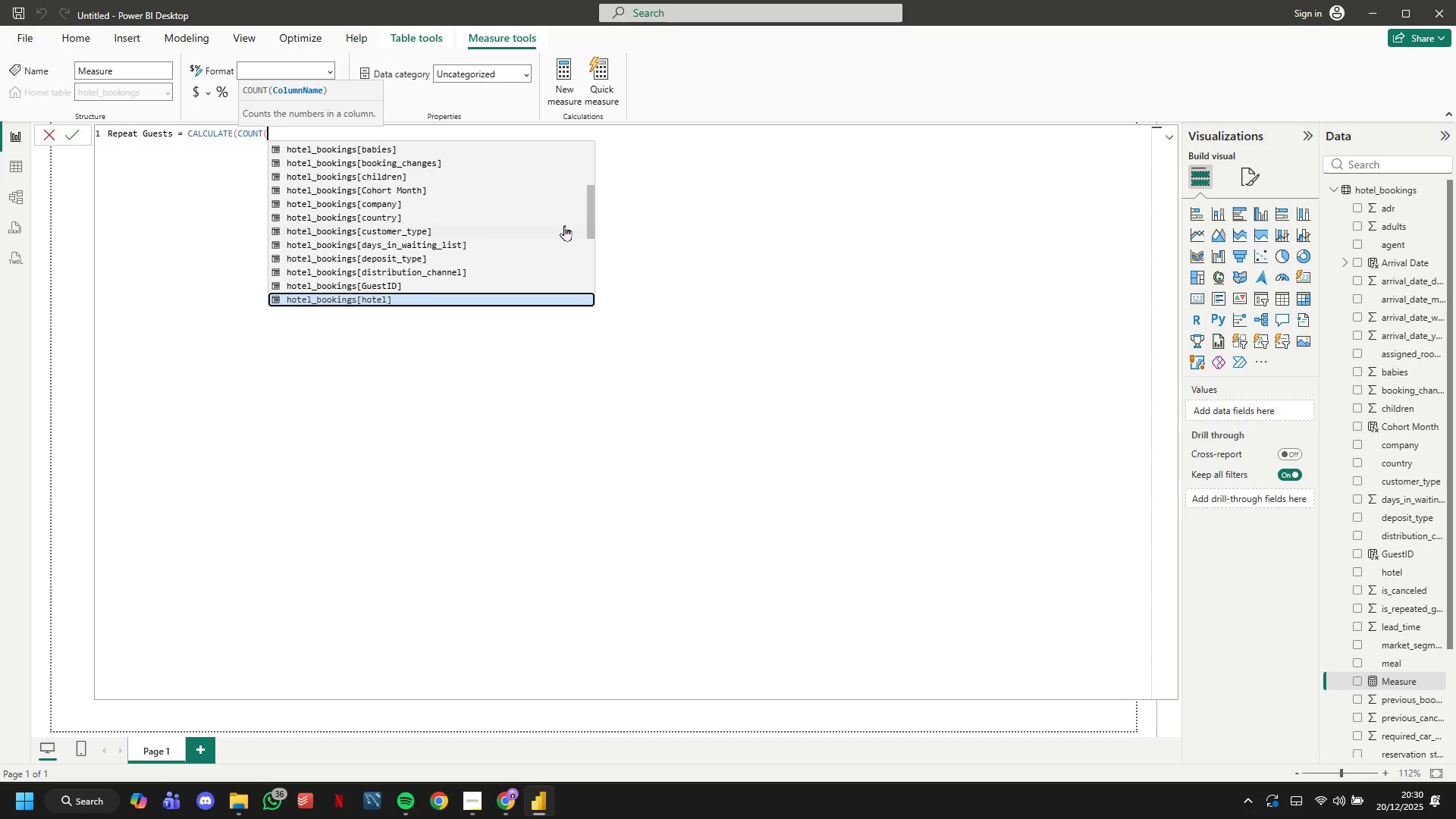 
key(ArrowDown)
 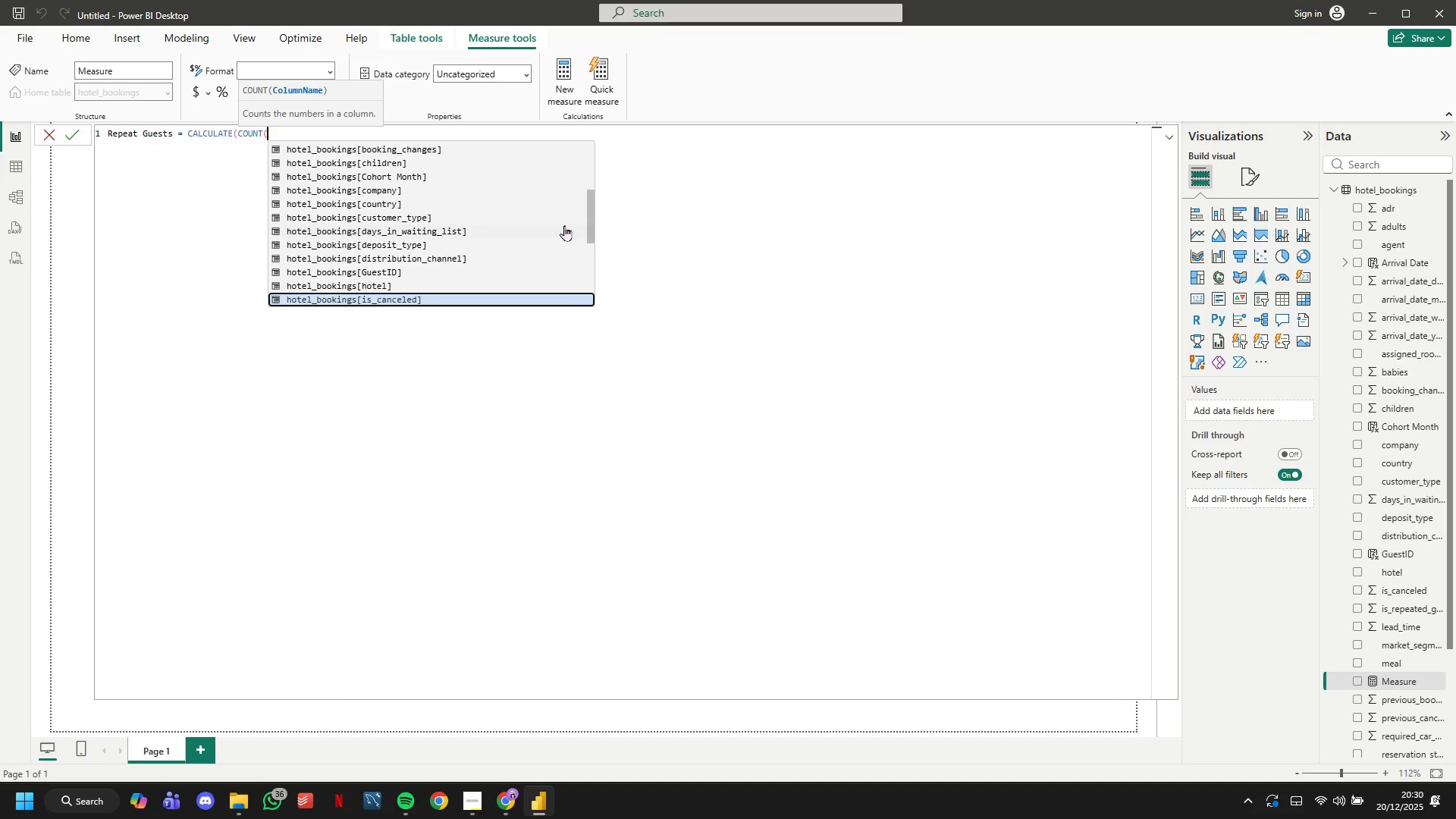 
key(ArrowUp)
 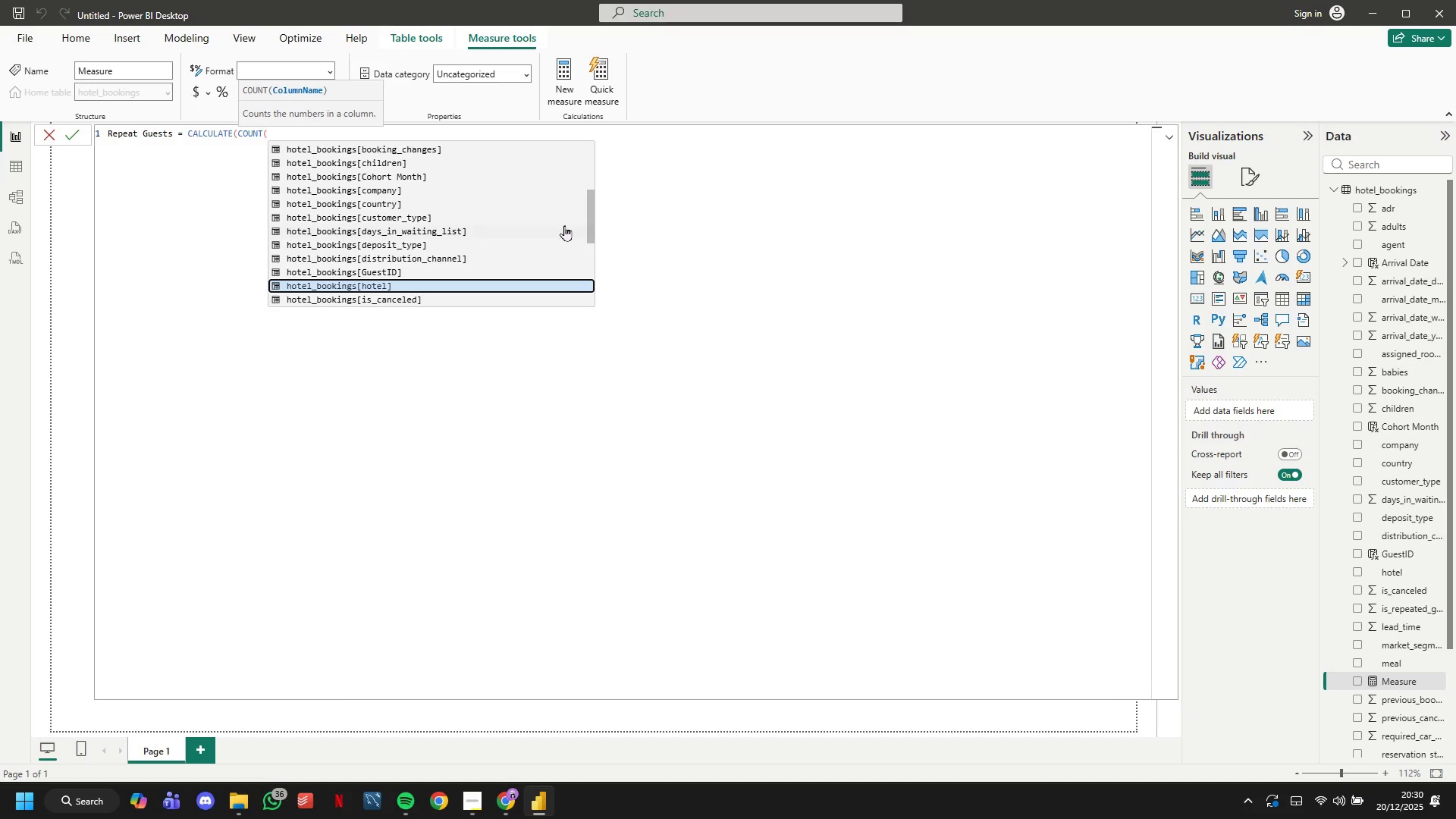 
key(Enter)
 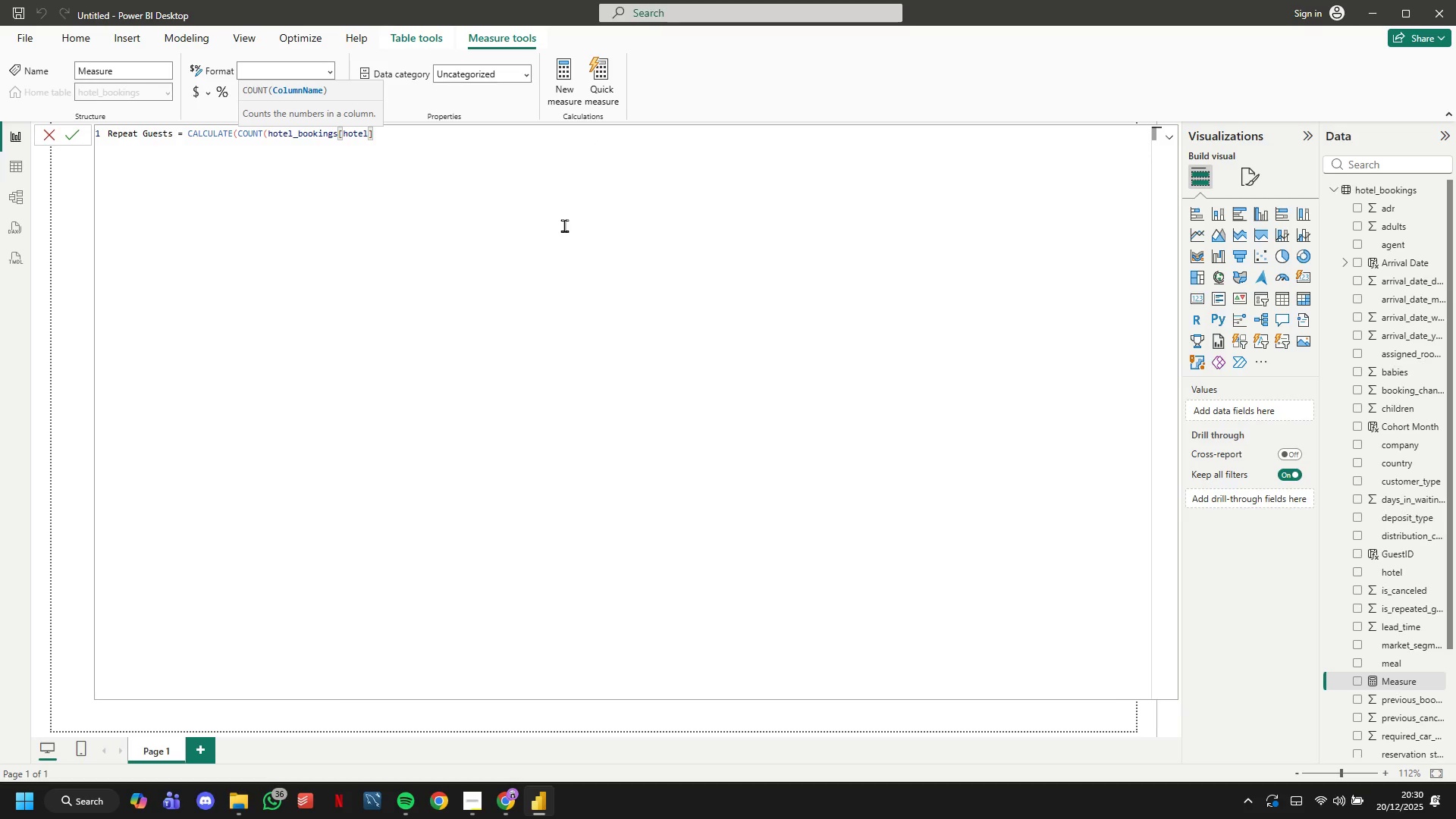 
type(,hotel_bookings)
 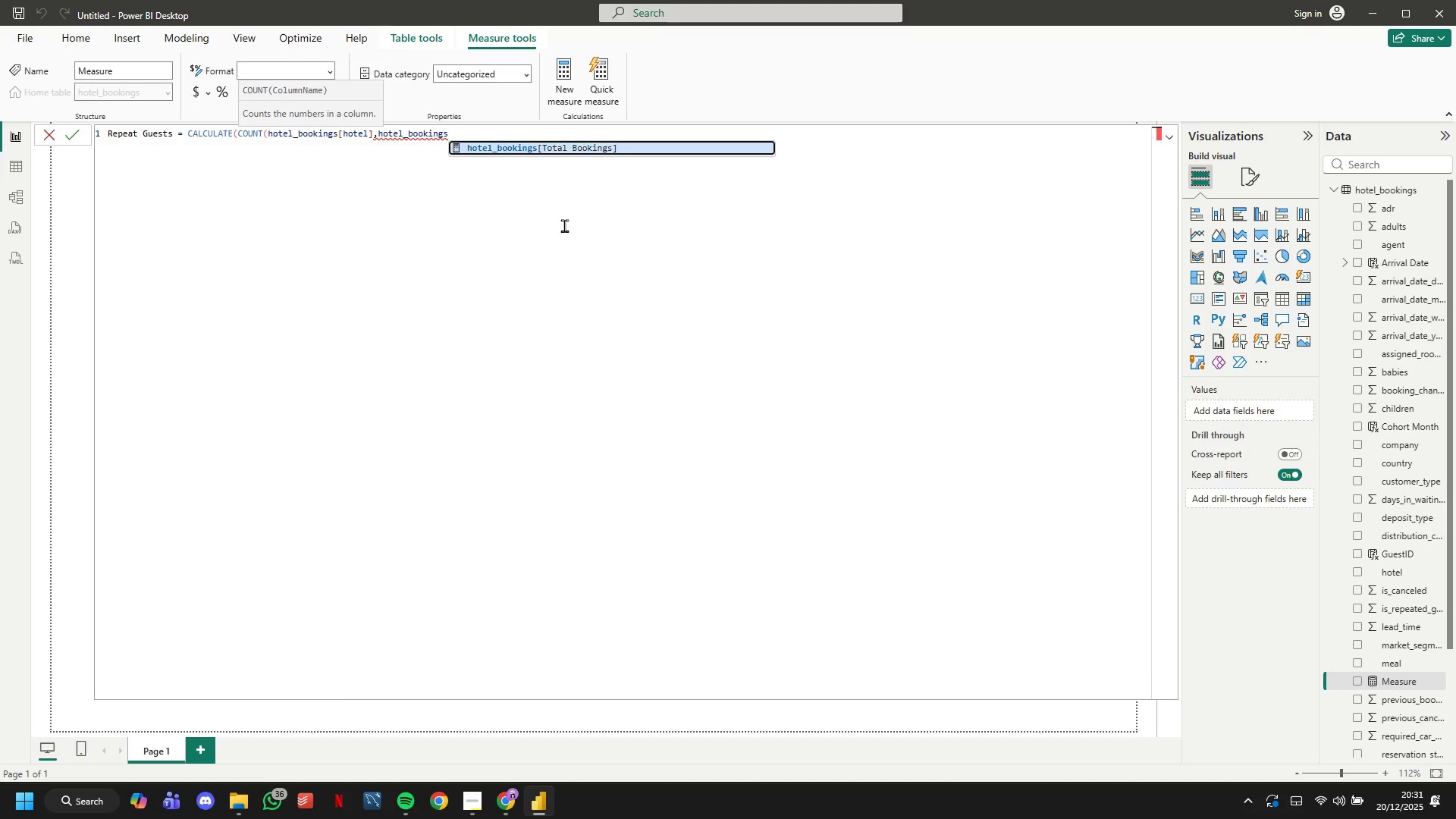 
key(BracketLeft)
 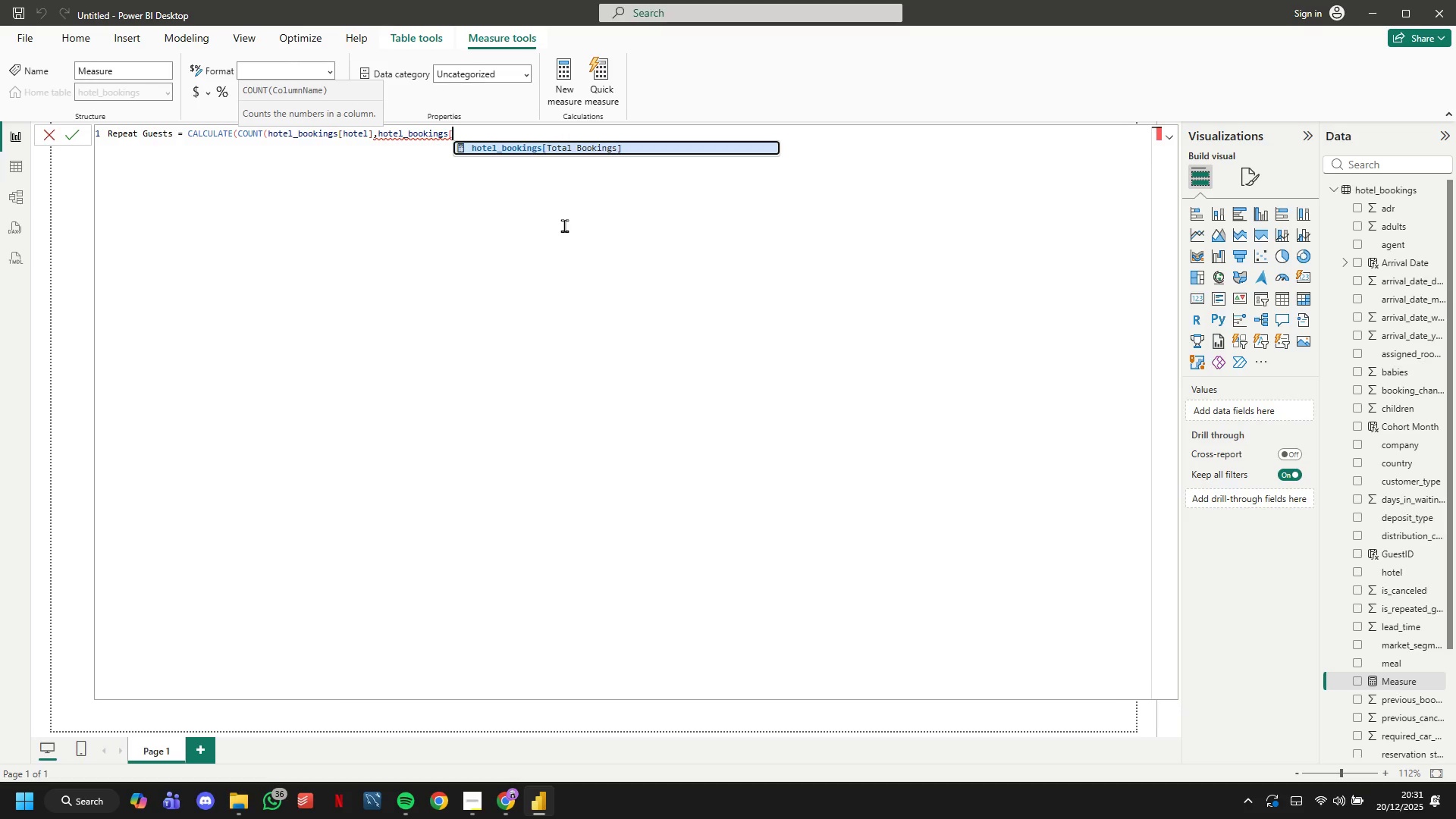 
type(is_repeated_guest]=1))
 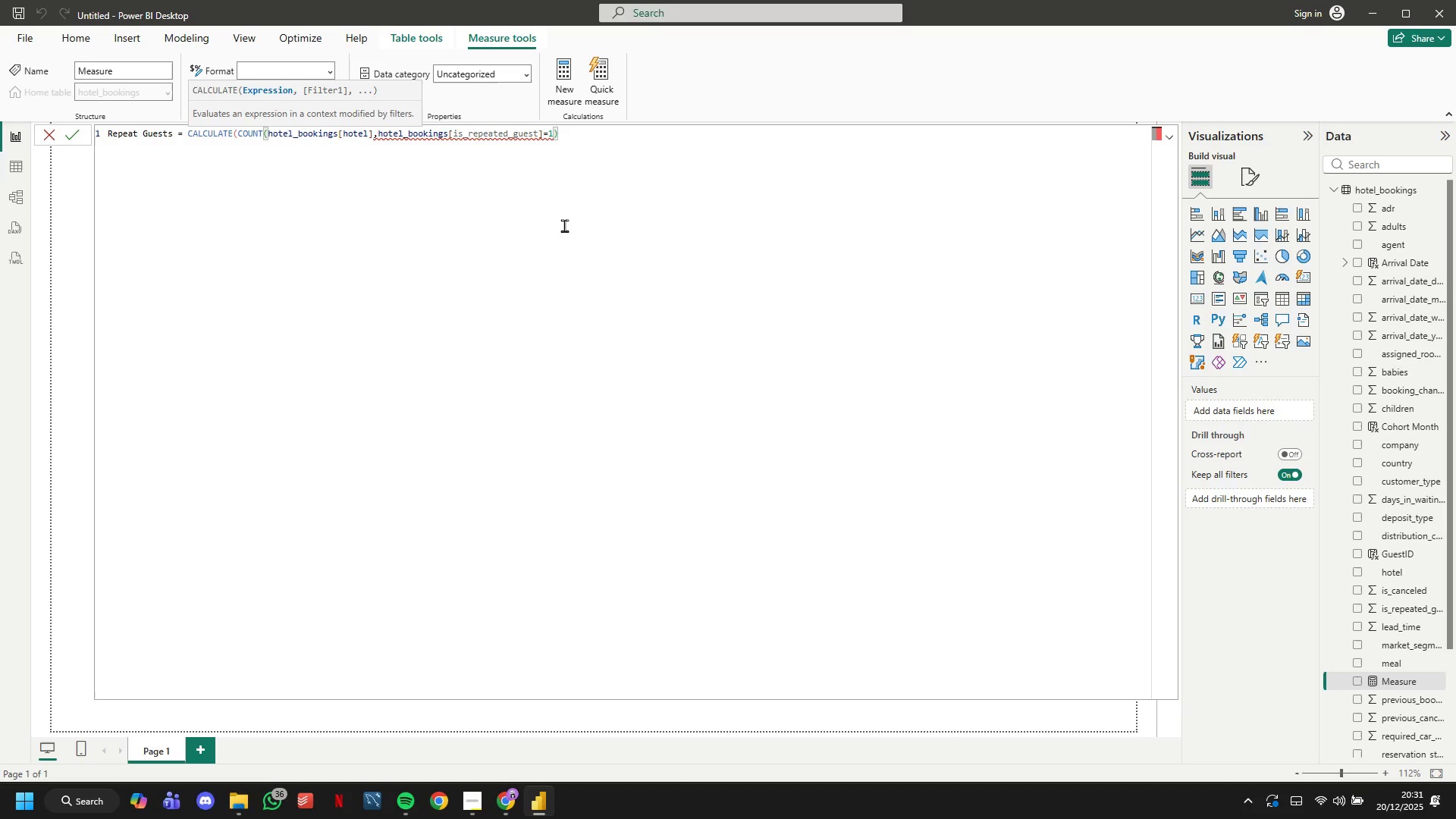 
hold_key(key=ArrowLeft, duration=1.48)
 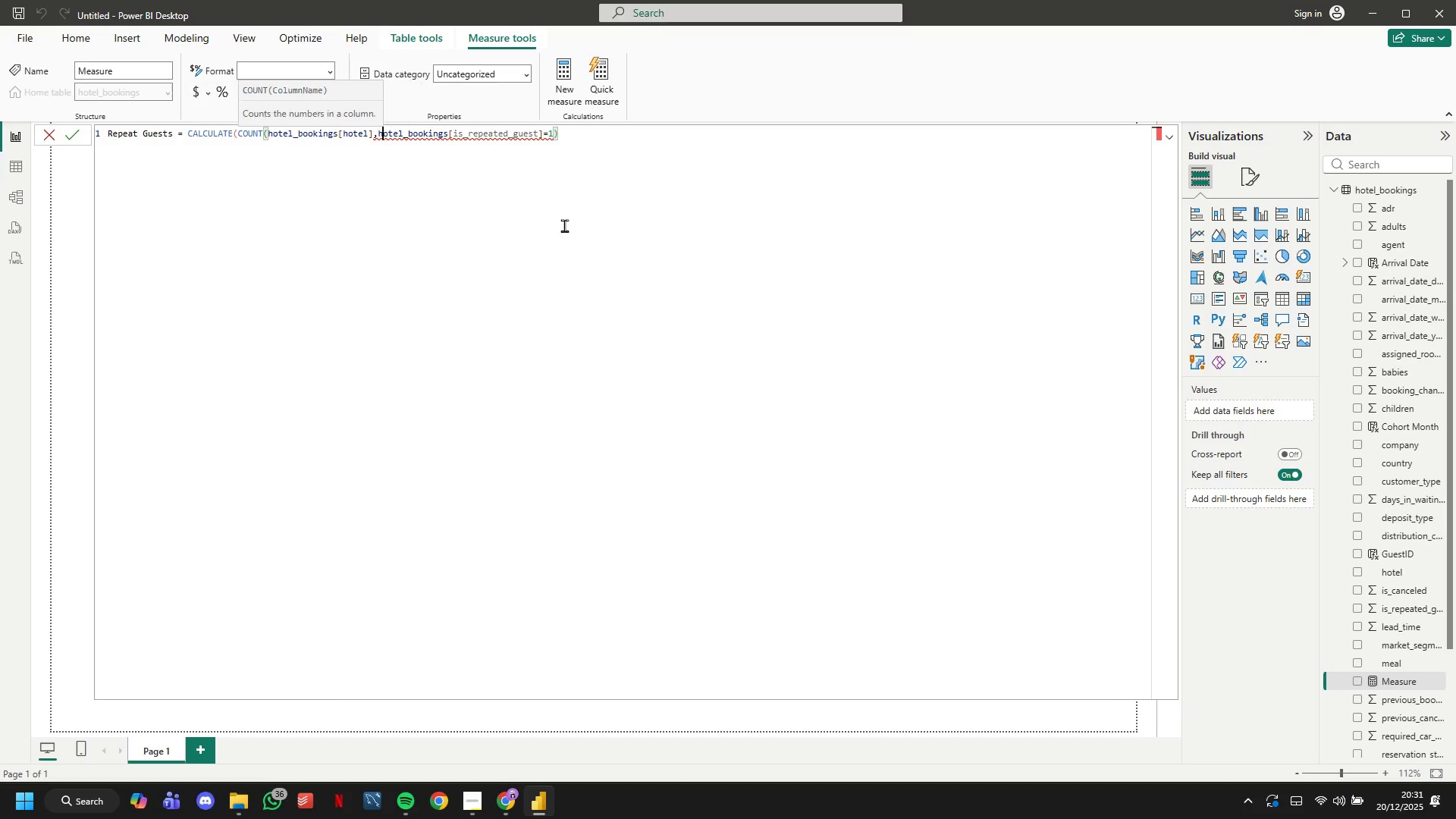 
key(ArrowLeft)
 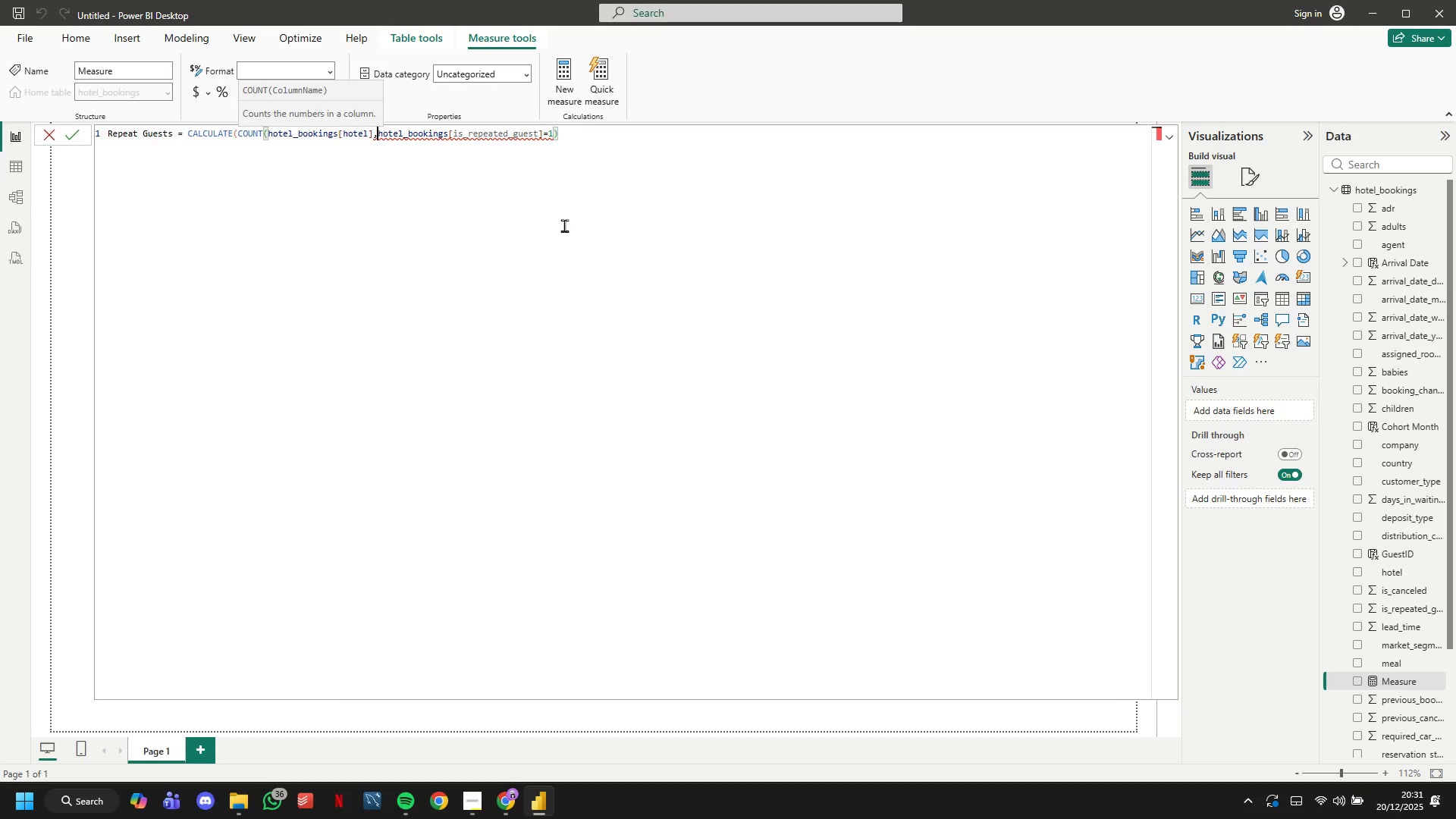 
key(ArrowLeft)
 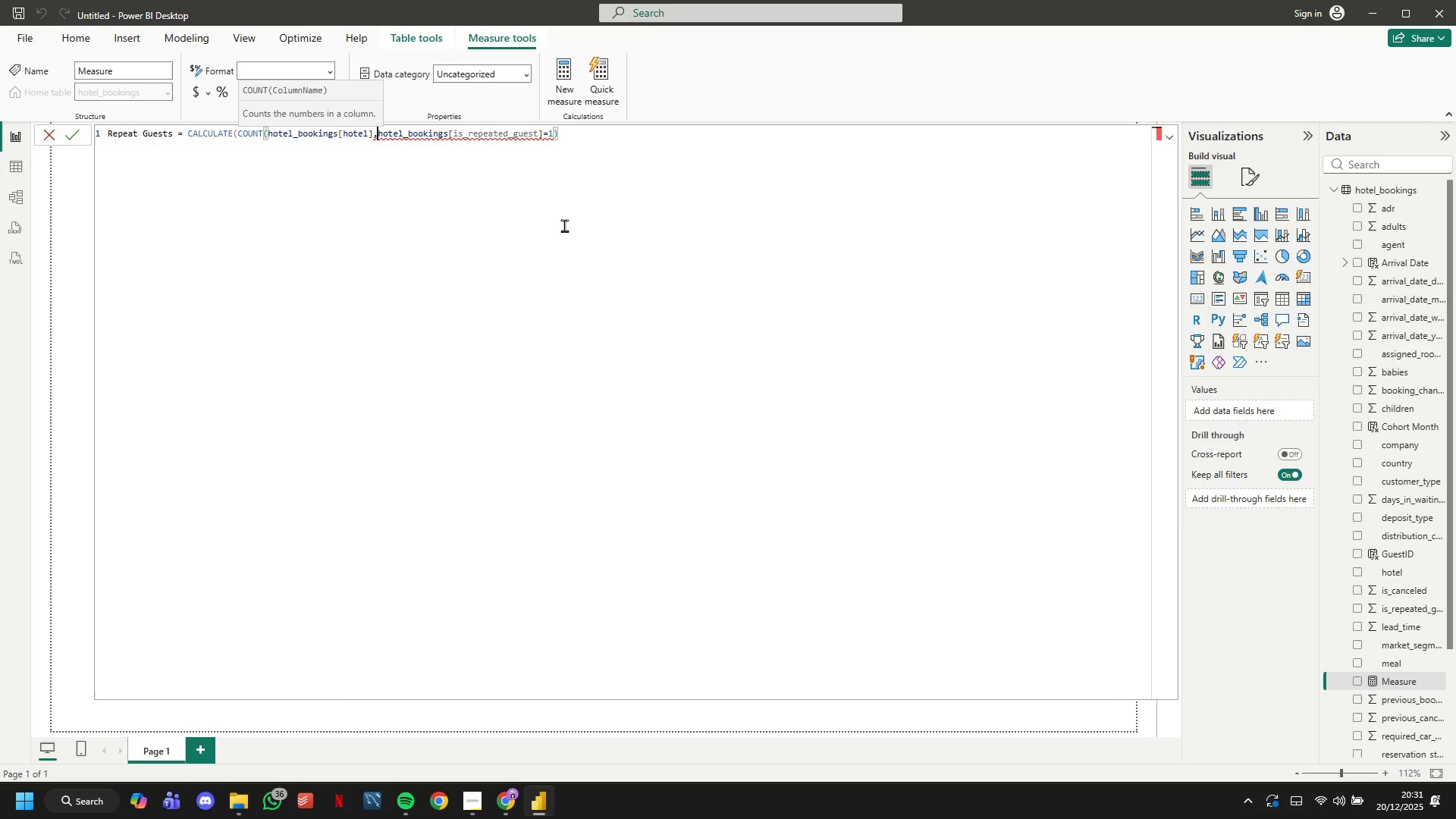 
key(Space)
 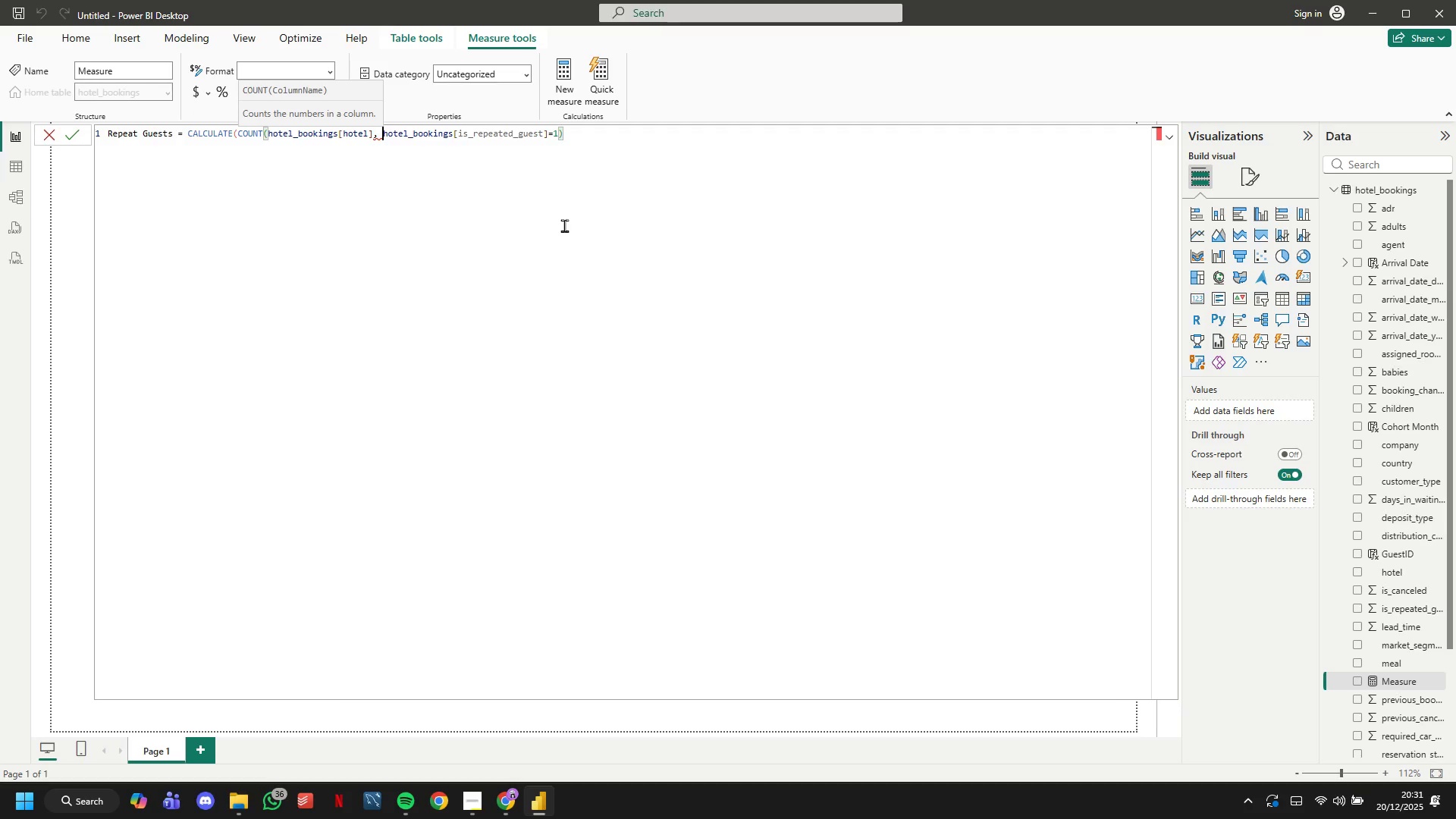 
key(ArrowLeft)
 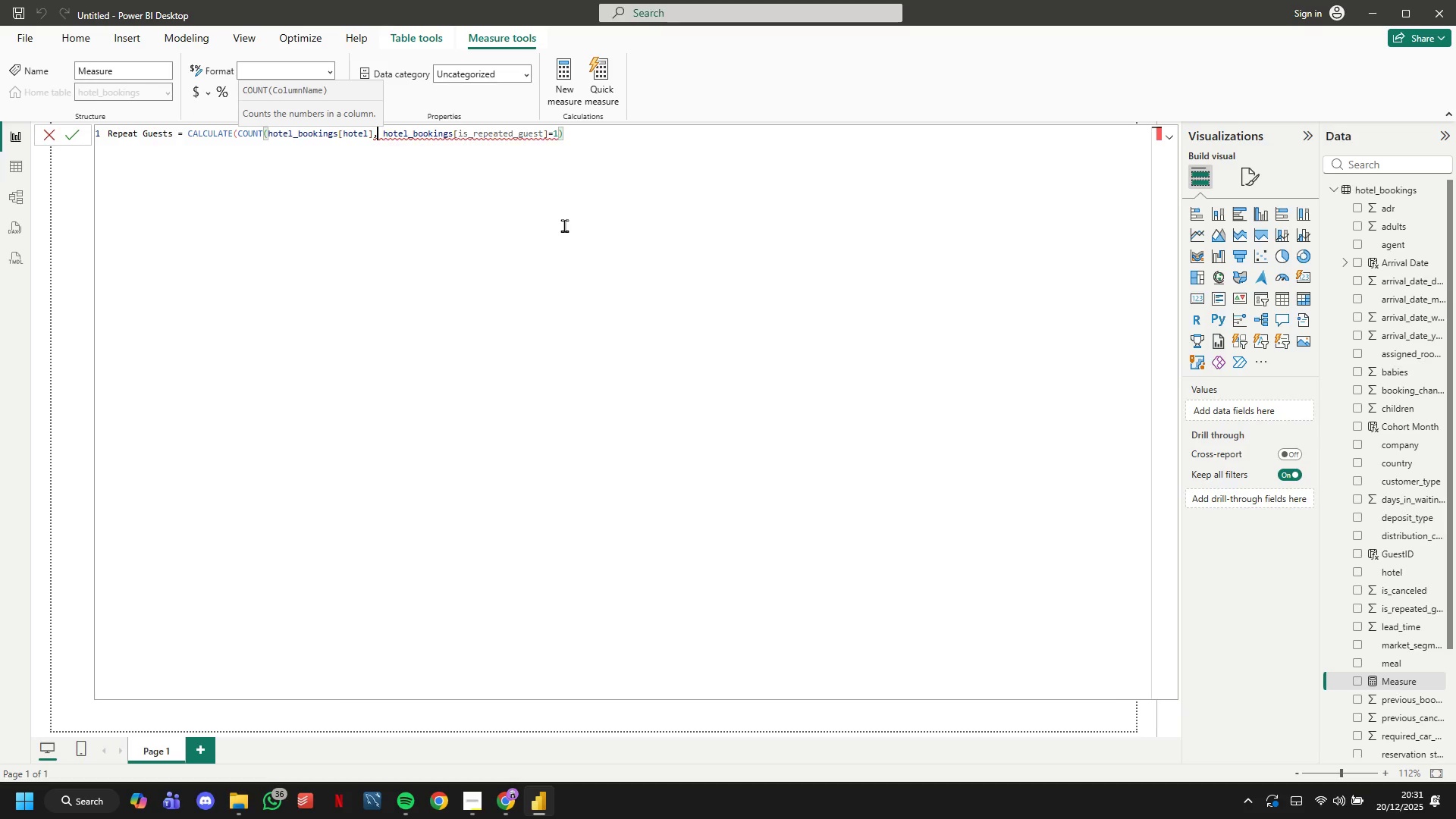 
hold_key(key=ArrowLeft, duration=1.31)
 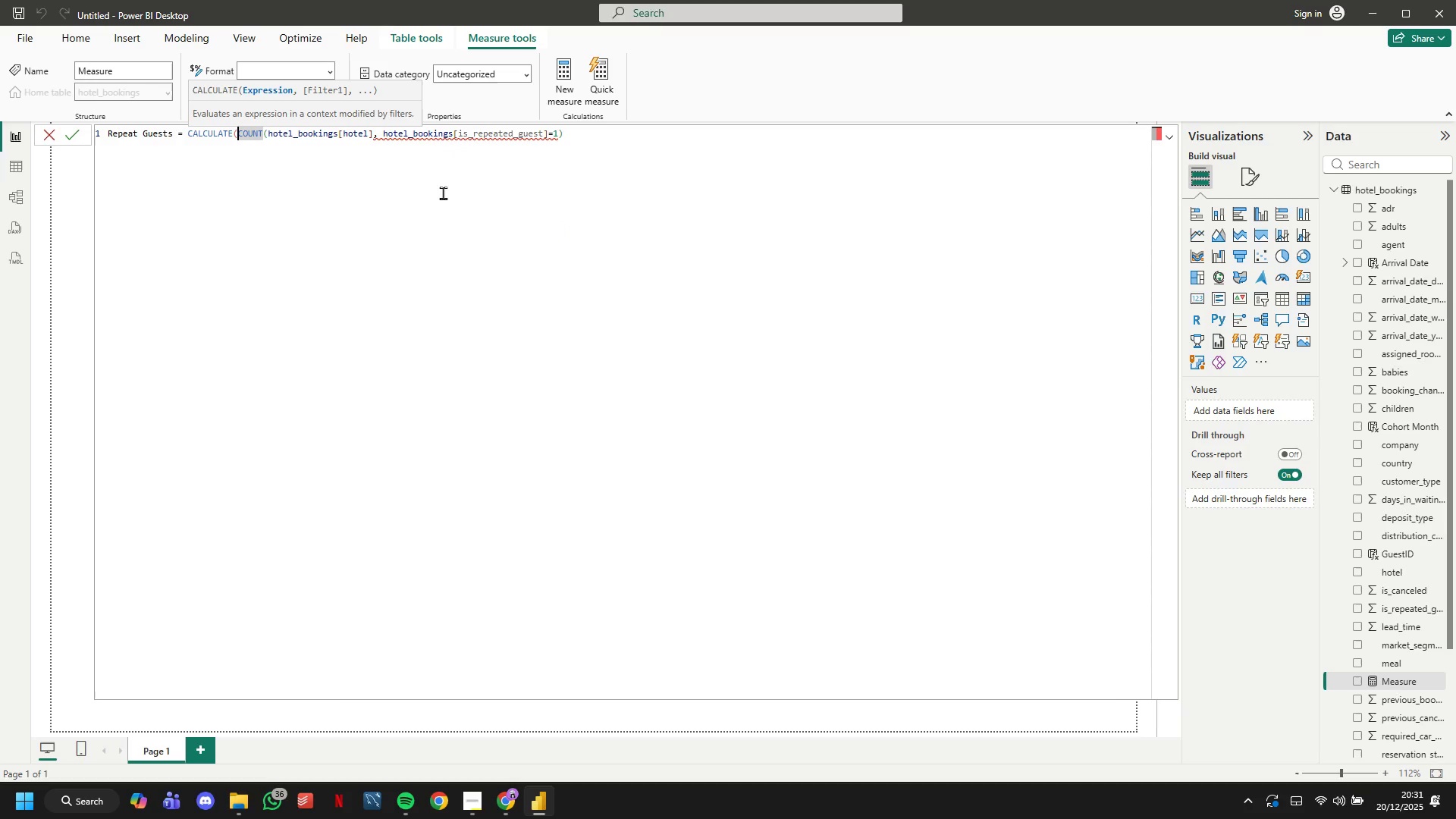 
wait(5.45)
 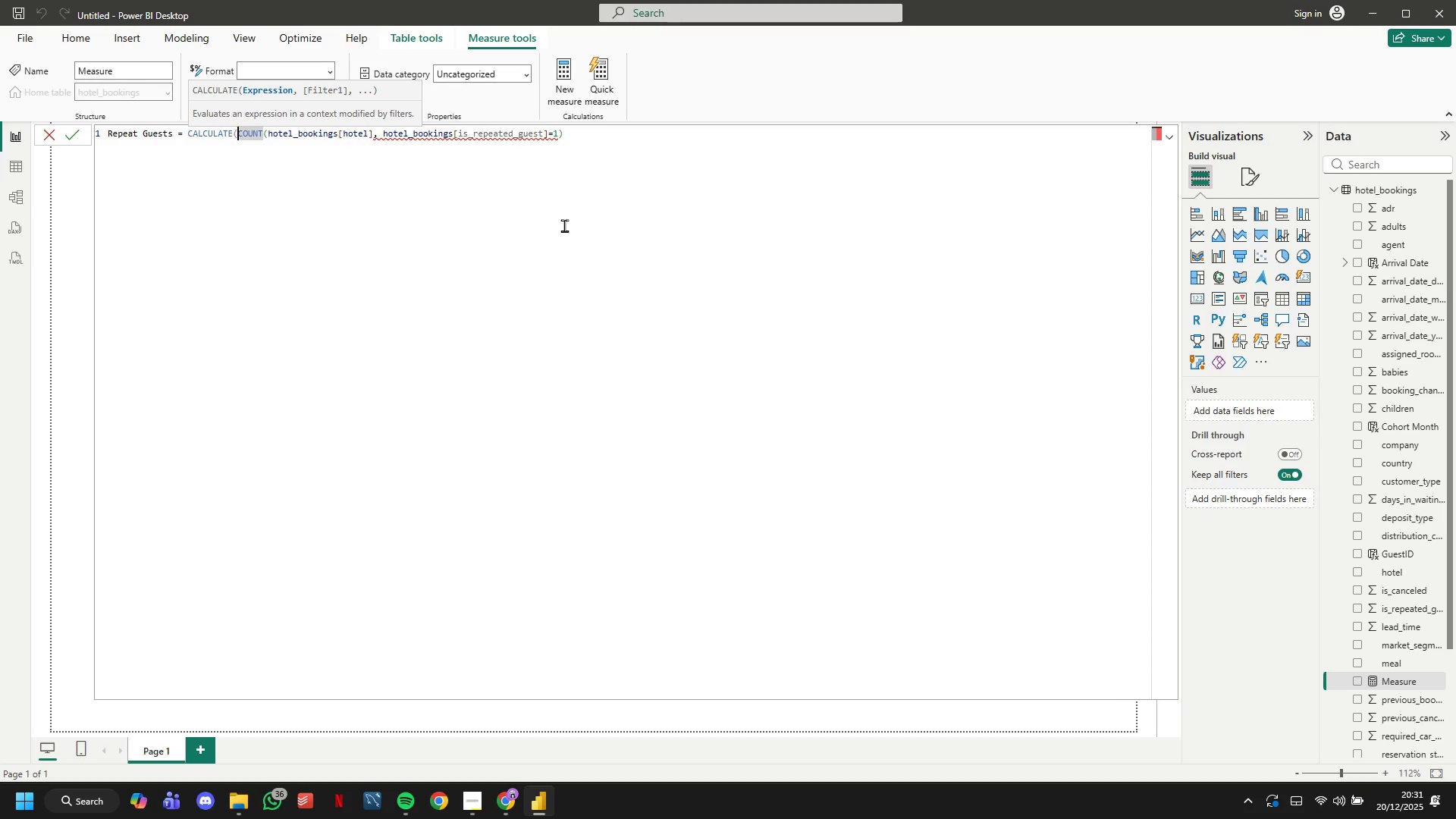 
left_click([363, 130])
 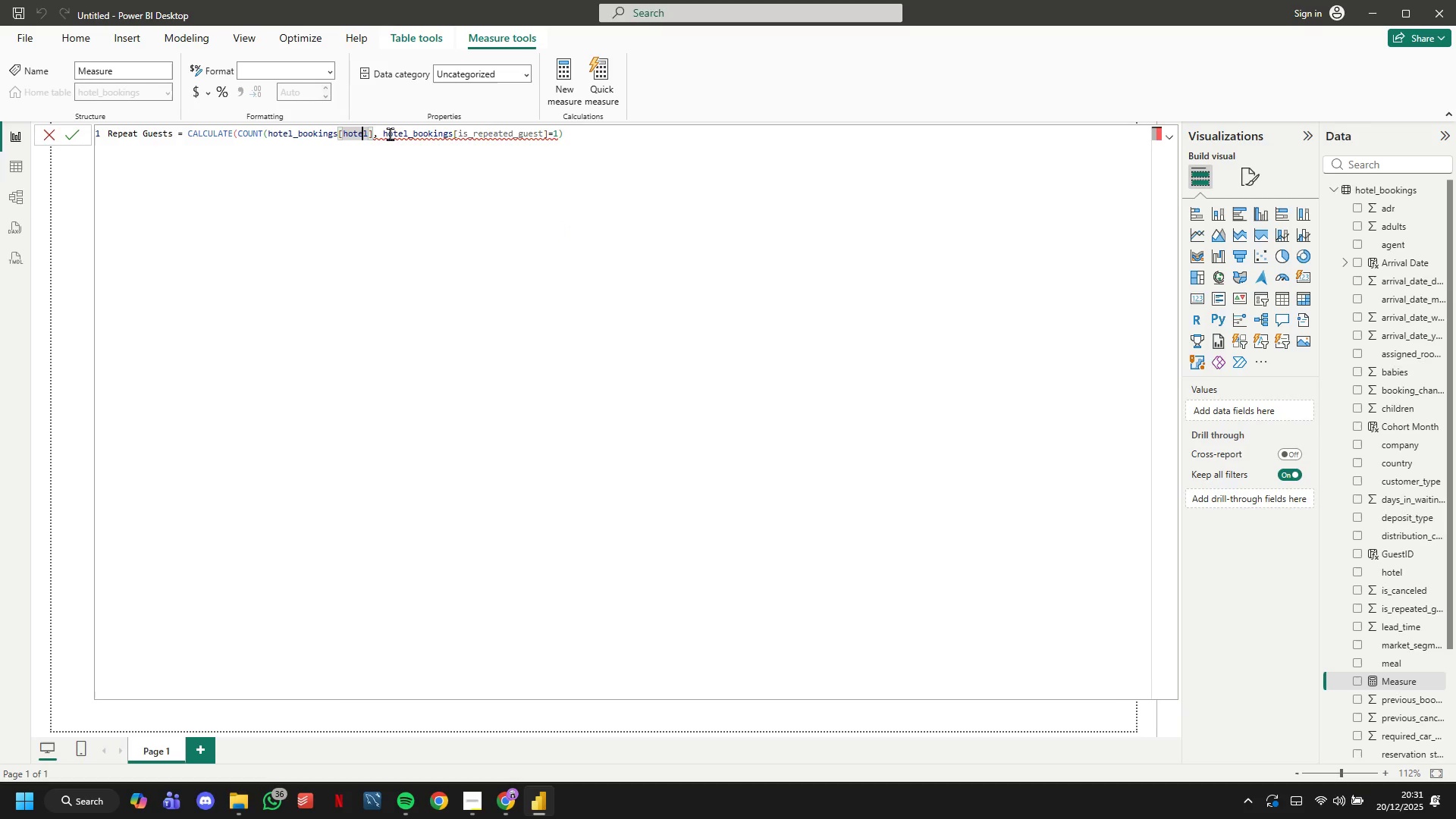 
left_click([390, 134])
 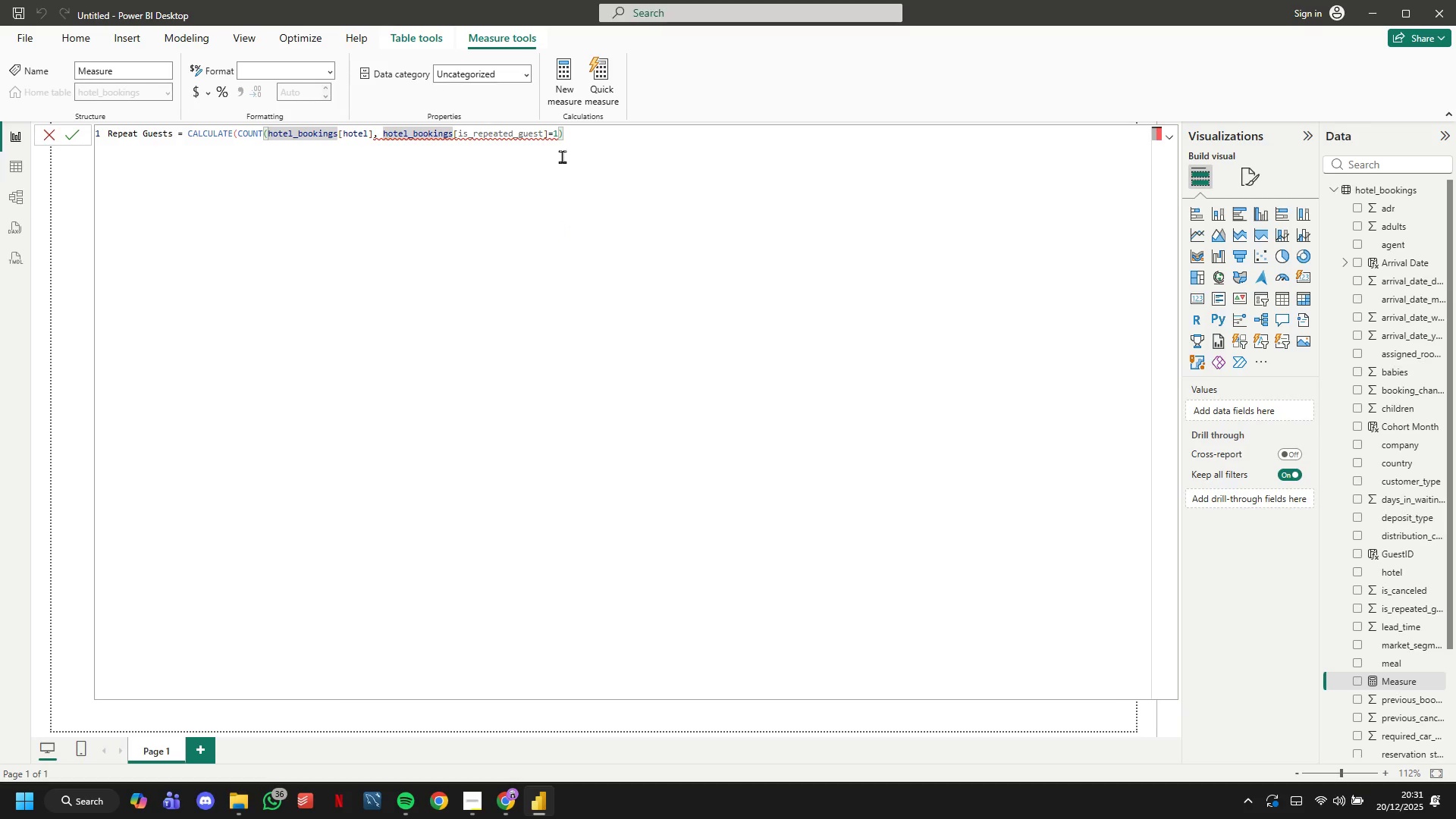 
hold_key(key=ArrowRight, duration=1.52)
 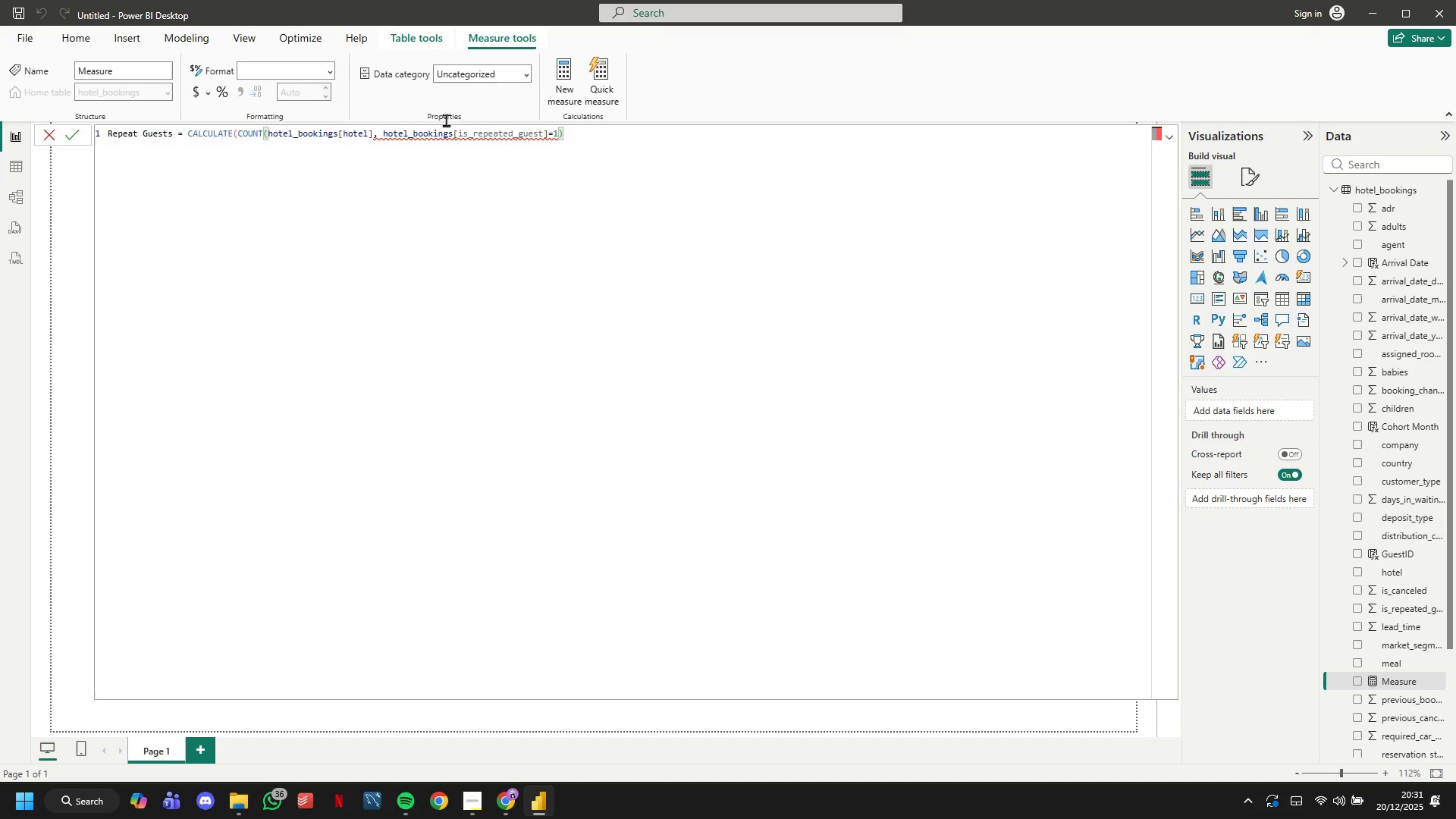 
hold_key(key=ArrowRight, duration=0.42)
 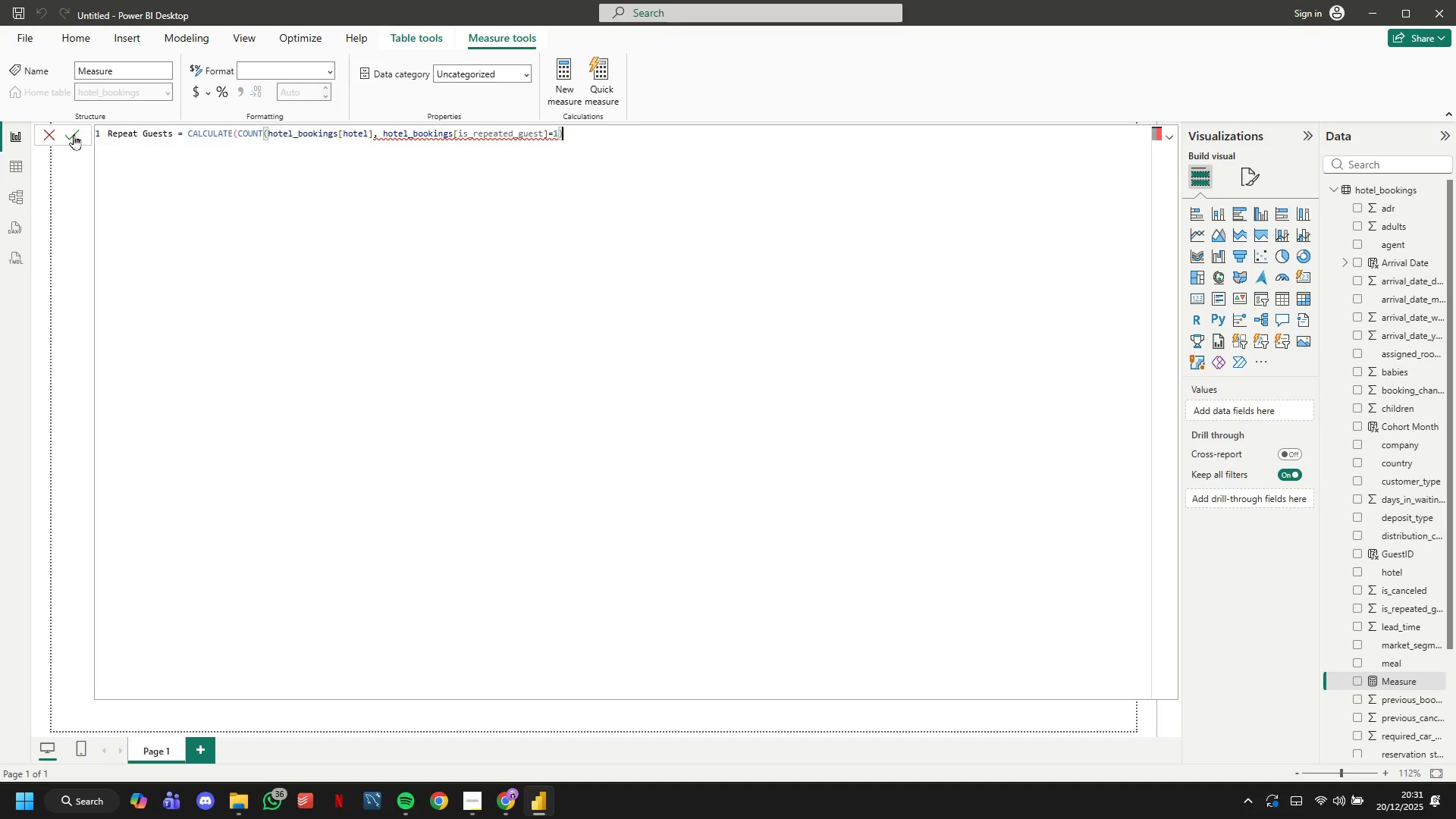 
left_click([71, 134])
 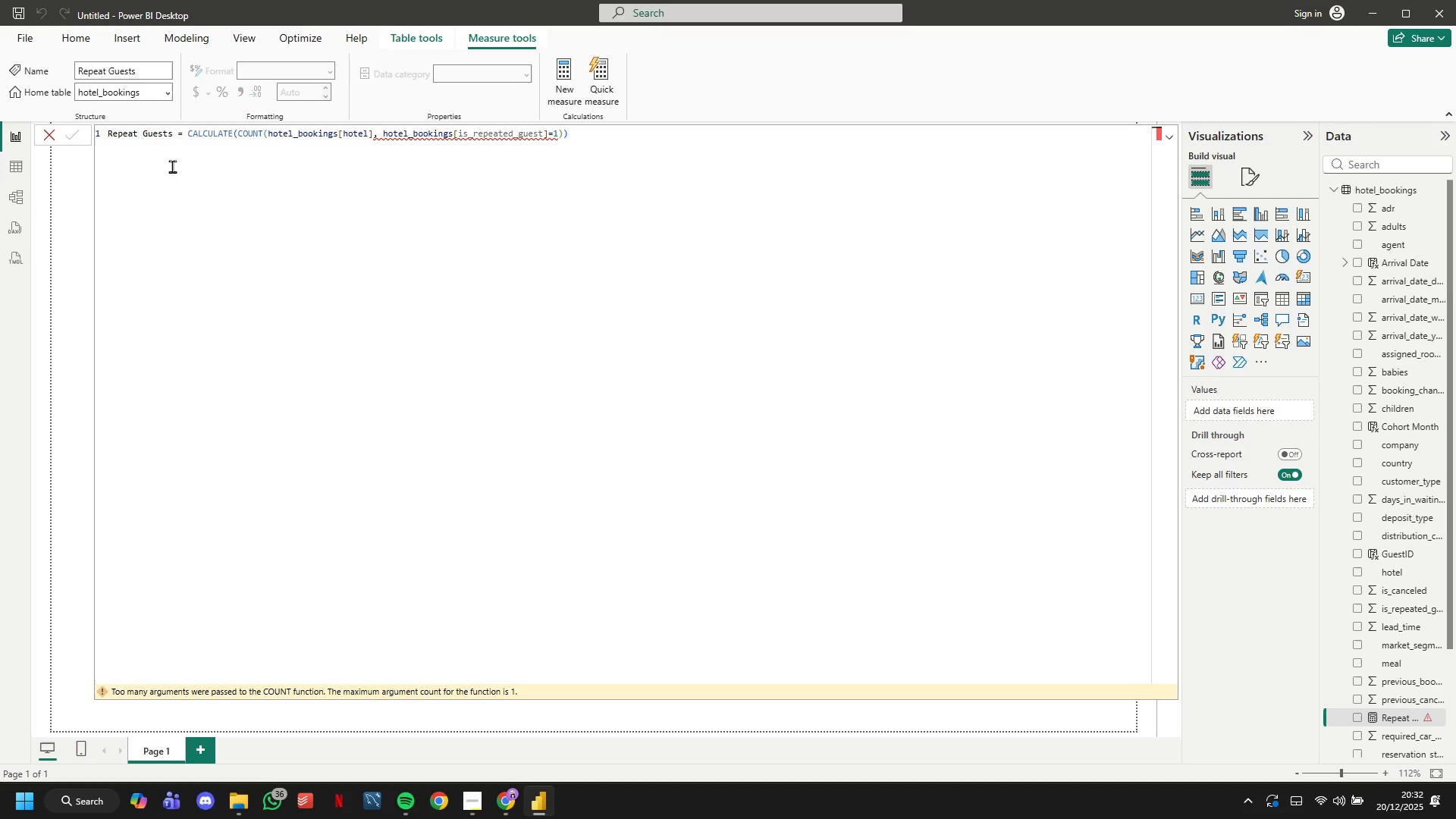 
wait(23.28)
 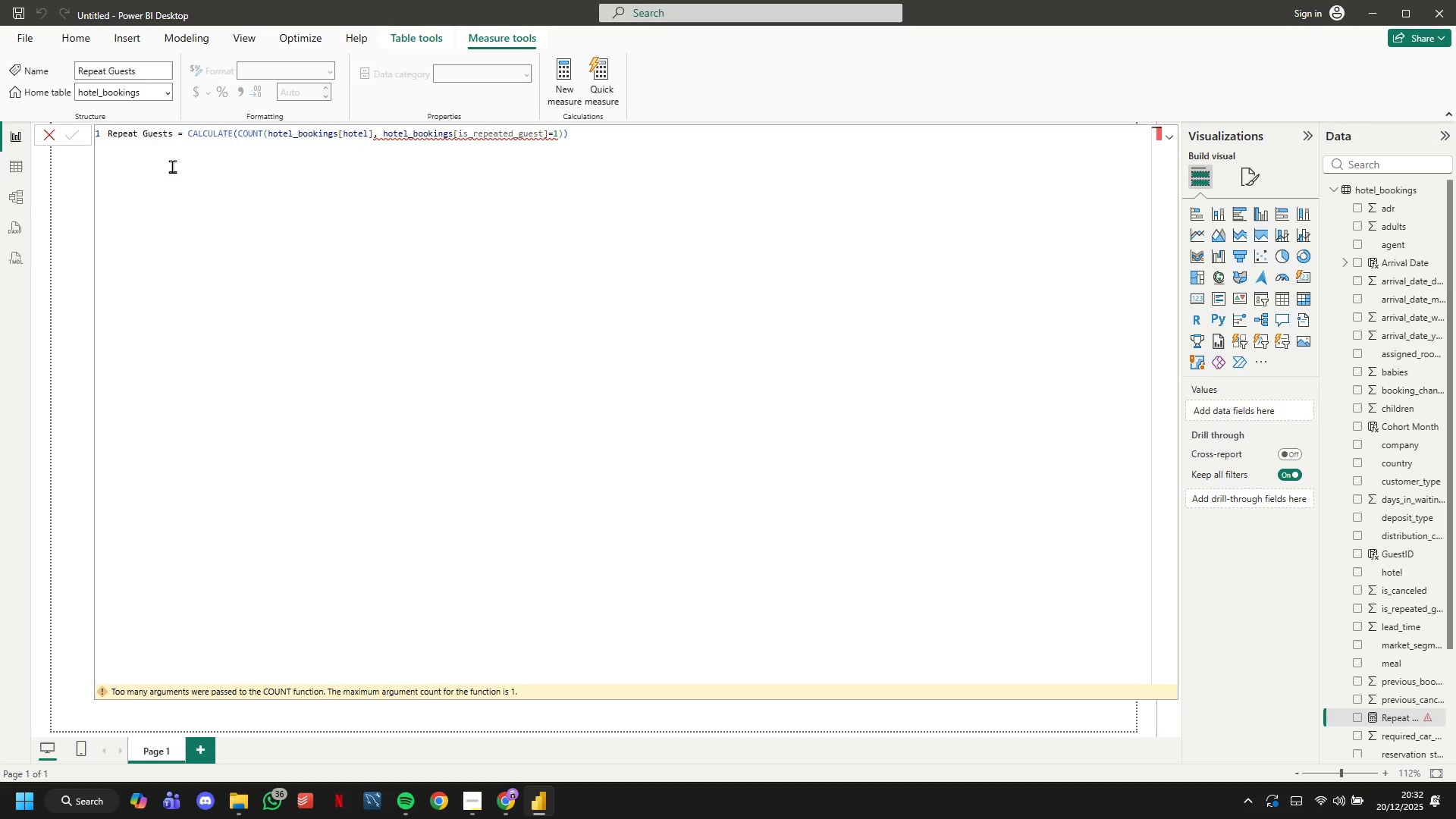 
left_click([193, 170])
 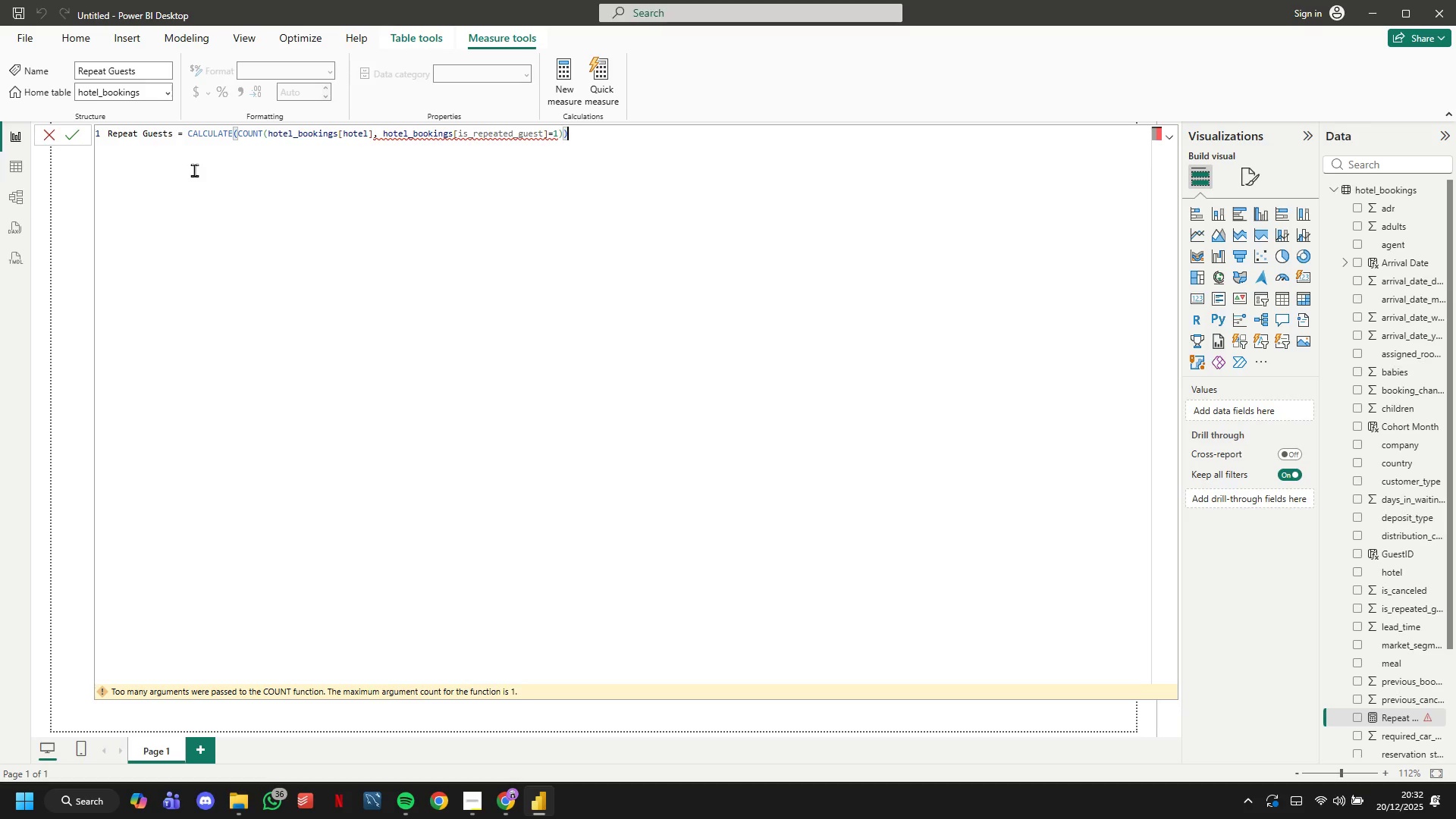 
hold_key(key=ArrowLeft, duration=1.5)
 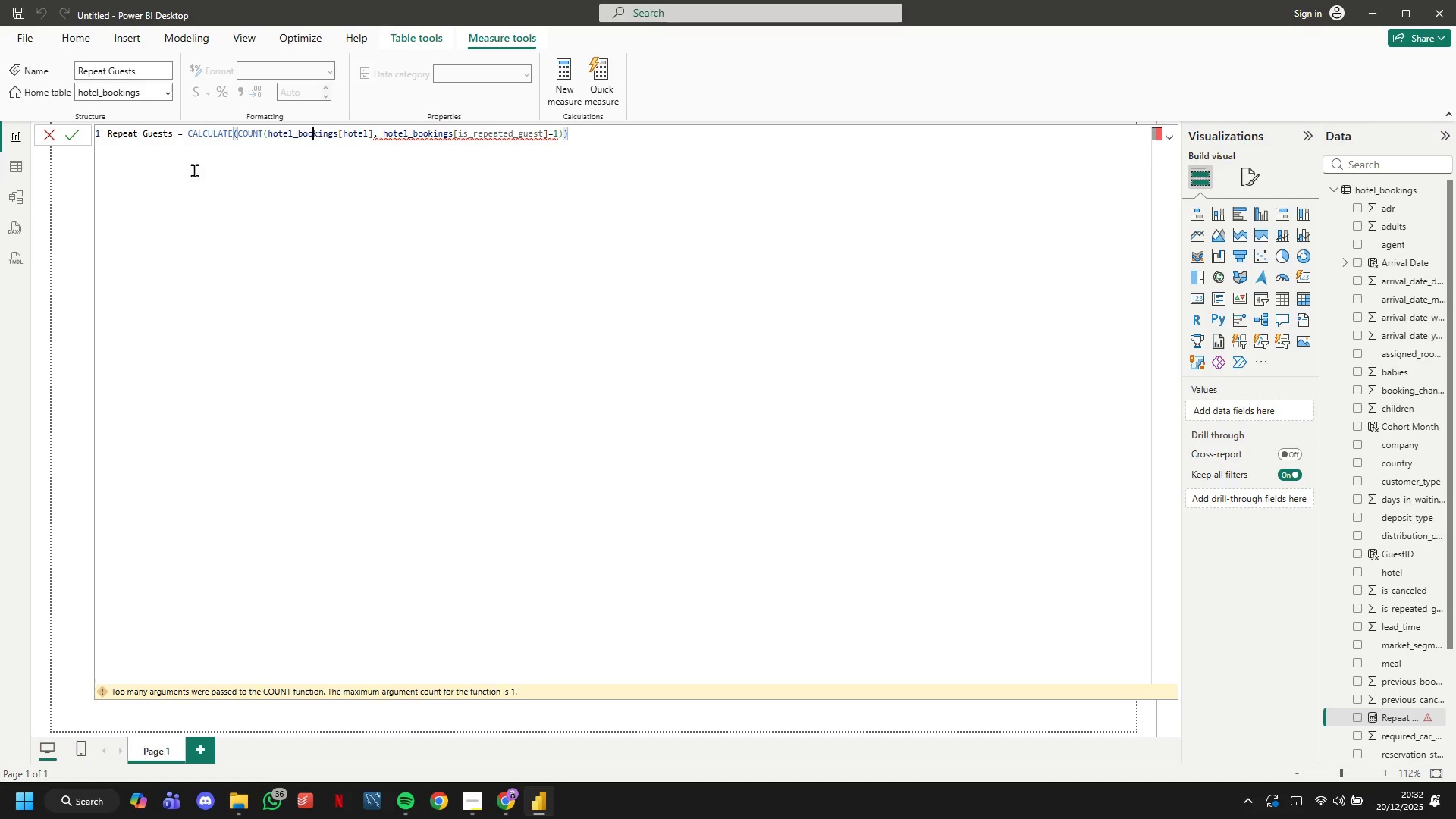 
hold_key(key=ArrowLeft, duration=1.51)
 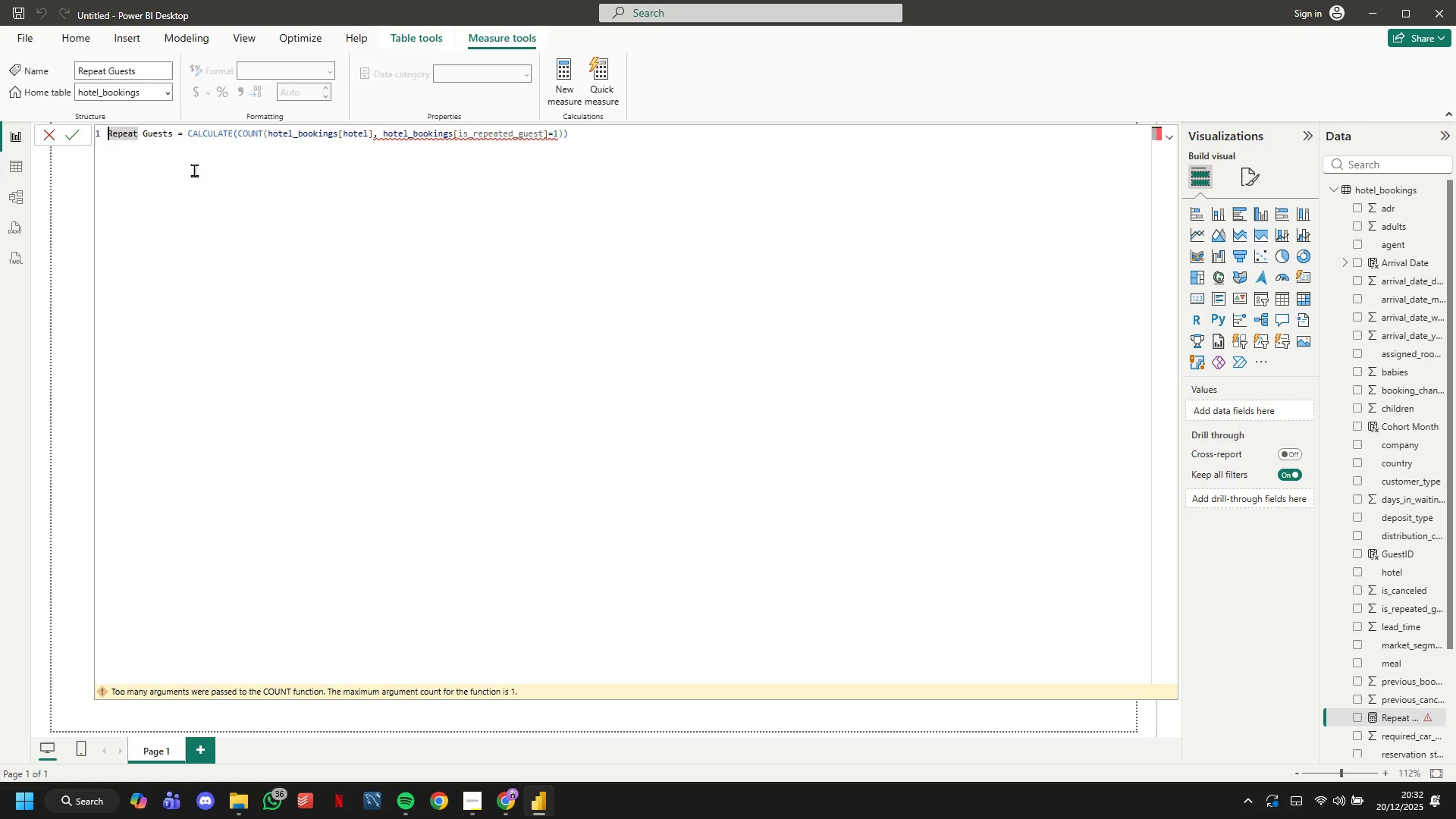 
hold_key(key=ArrowLeft, duration=0.72)
 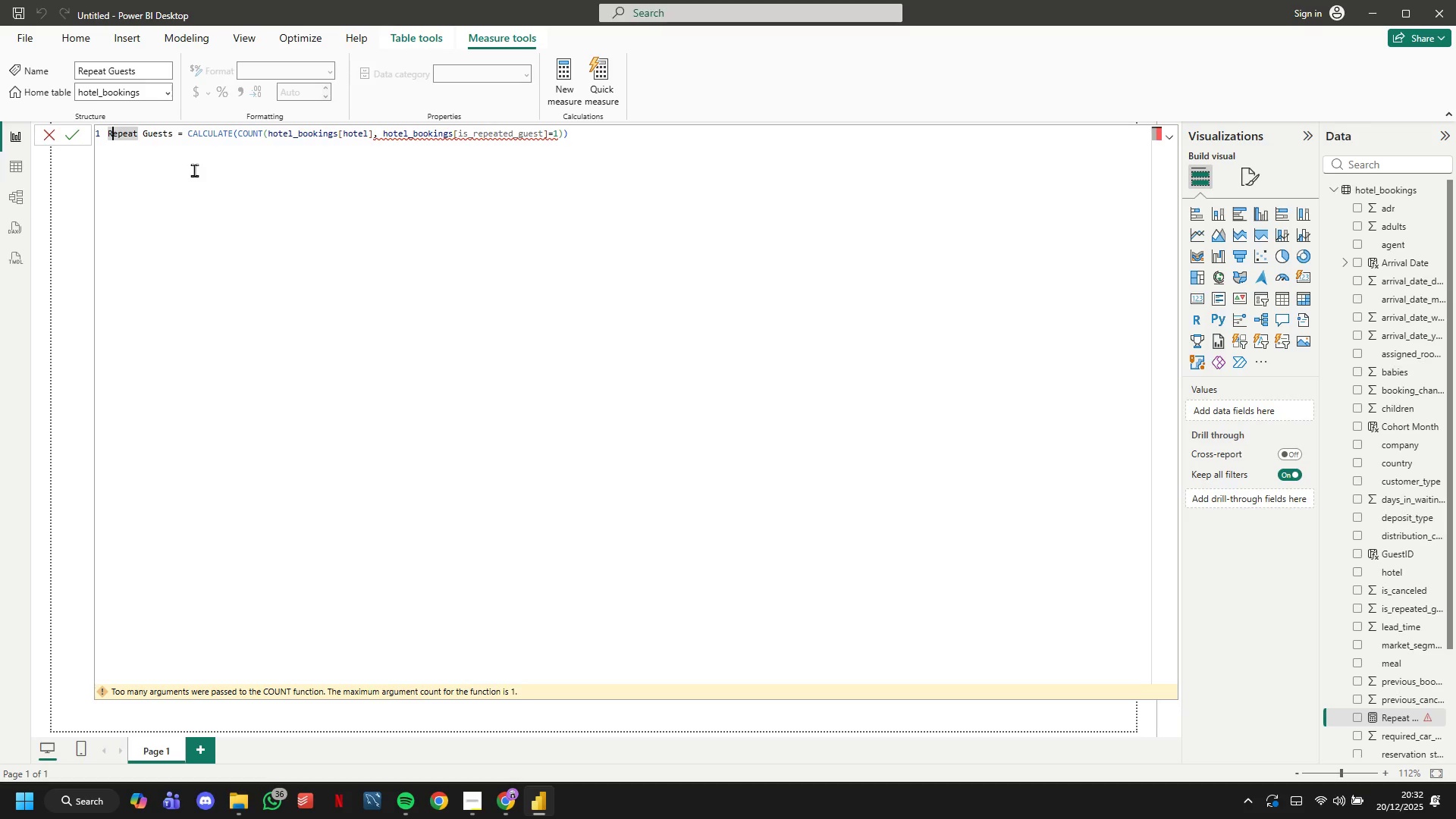 
hold_key(key=ArrowRight, duration=0.88)
 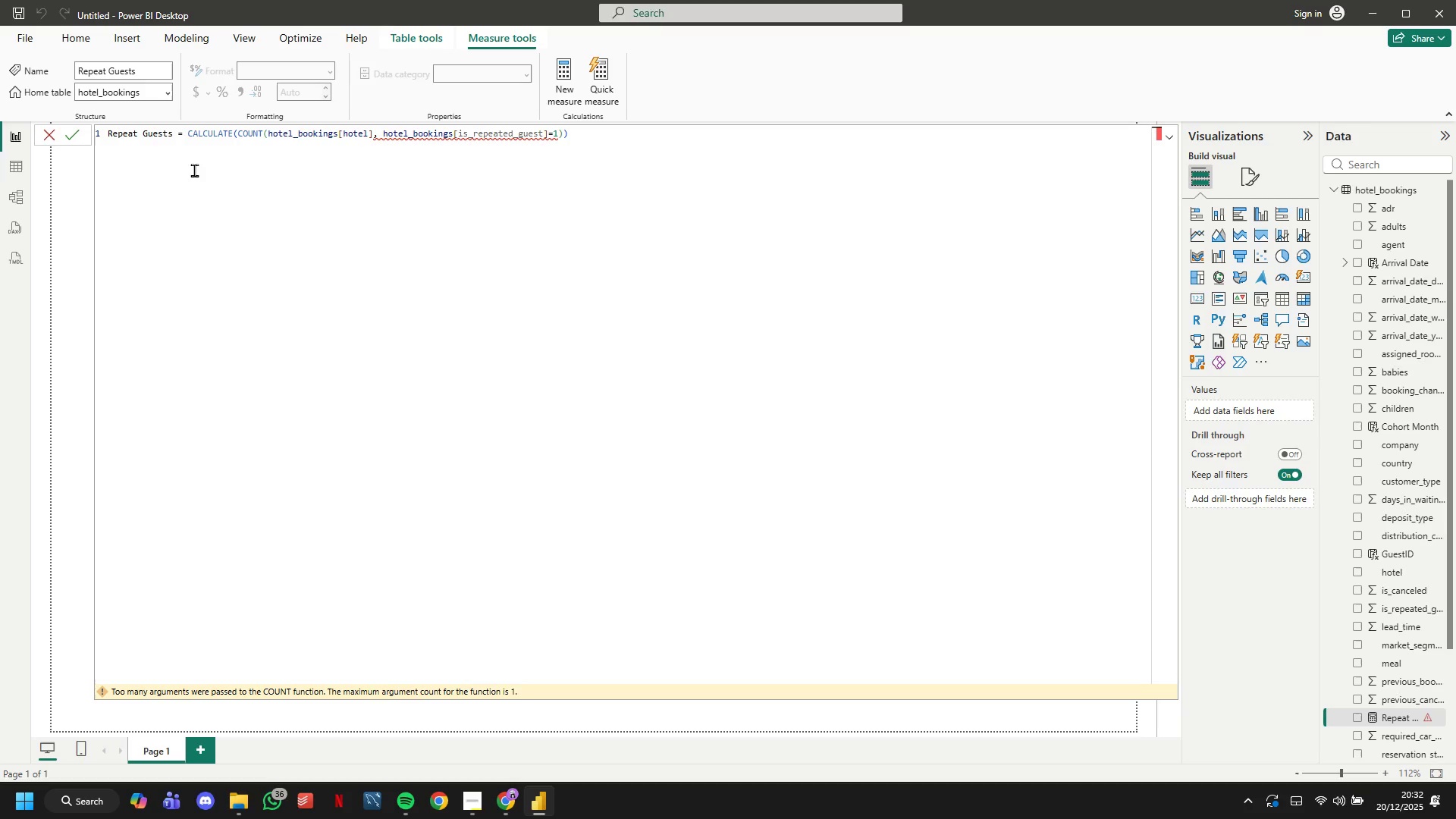 
wait(8.81)
 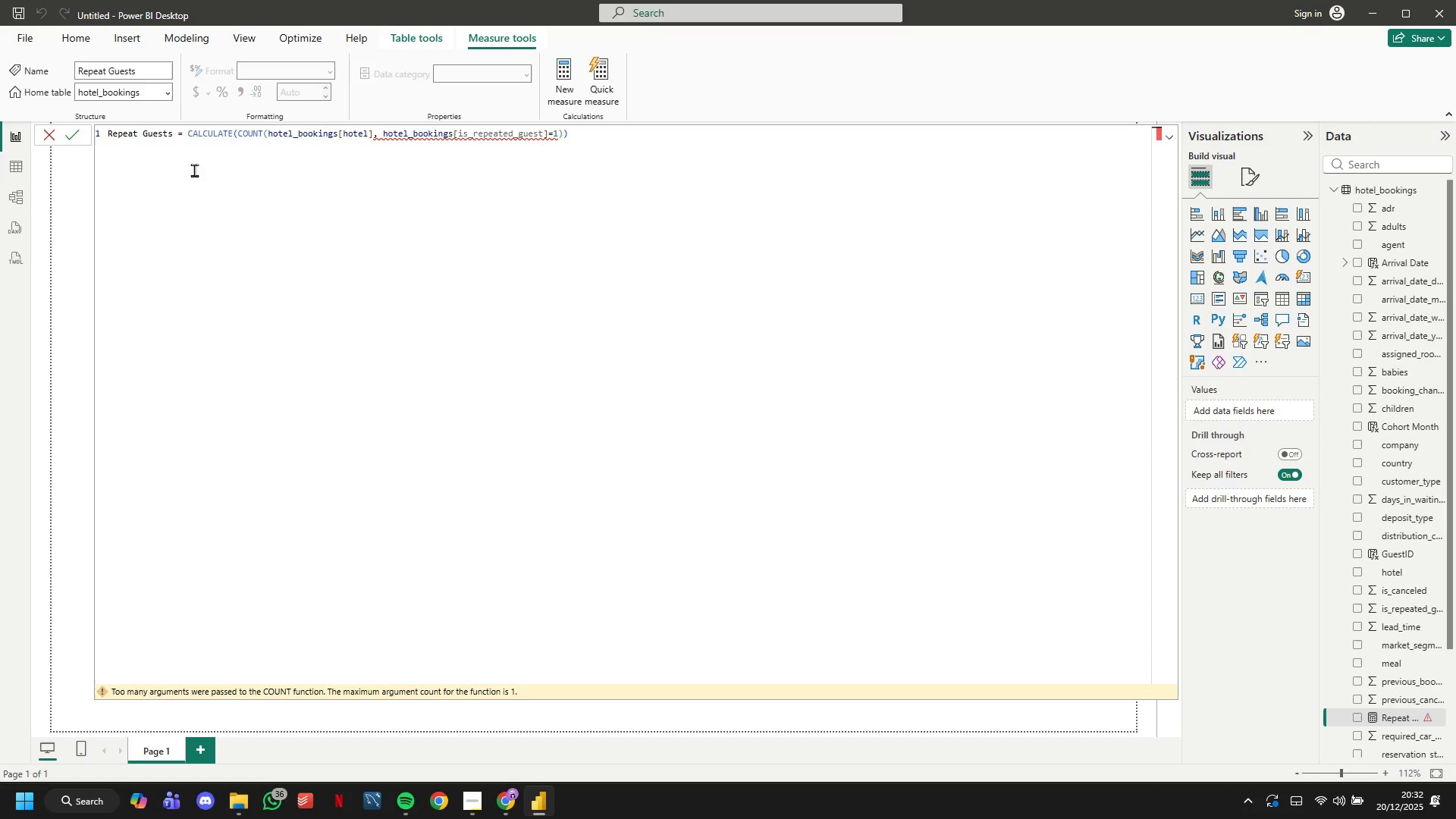 
left_click([499, 740])
 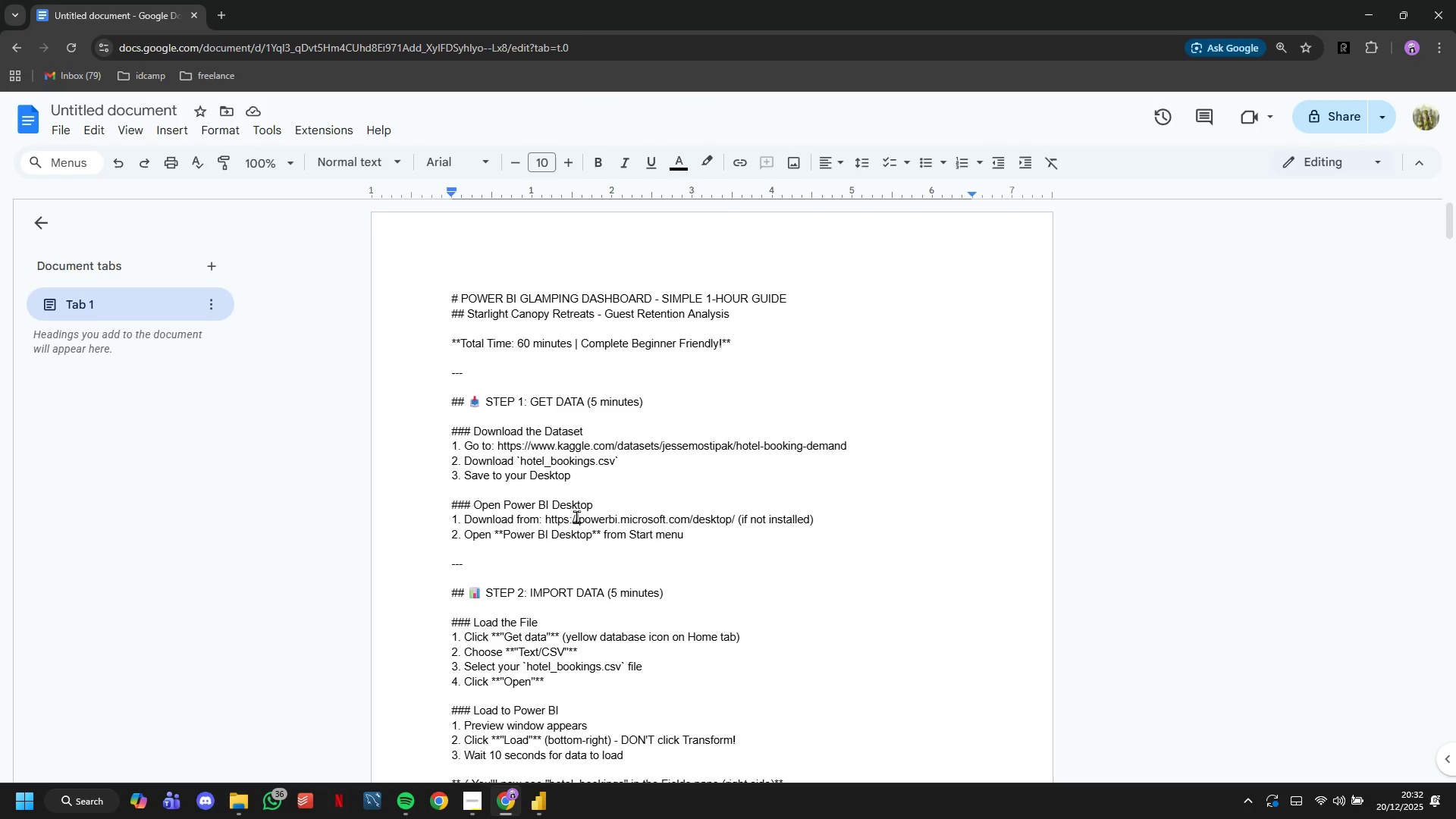 
scroll: coordinate [581, 486], scroll_direction: down, amount: 20.0
 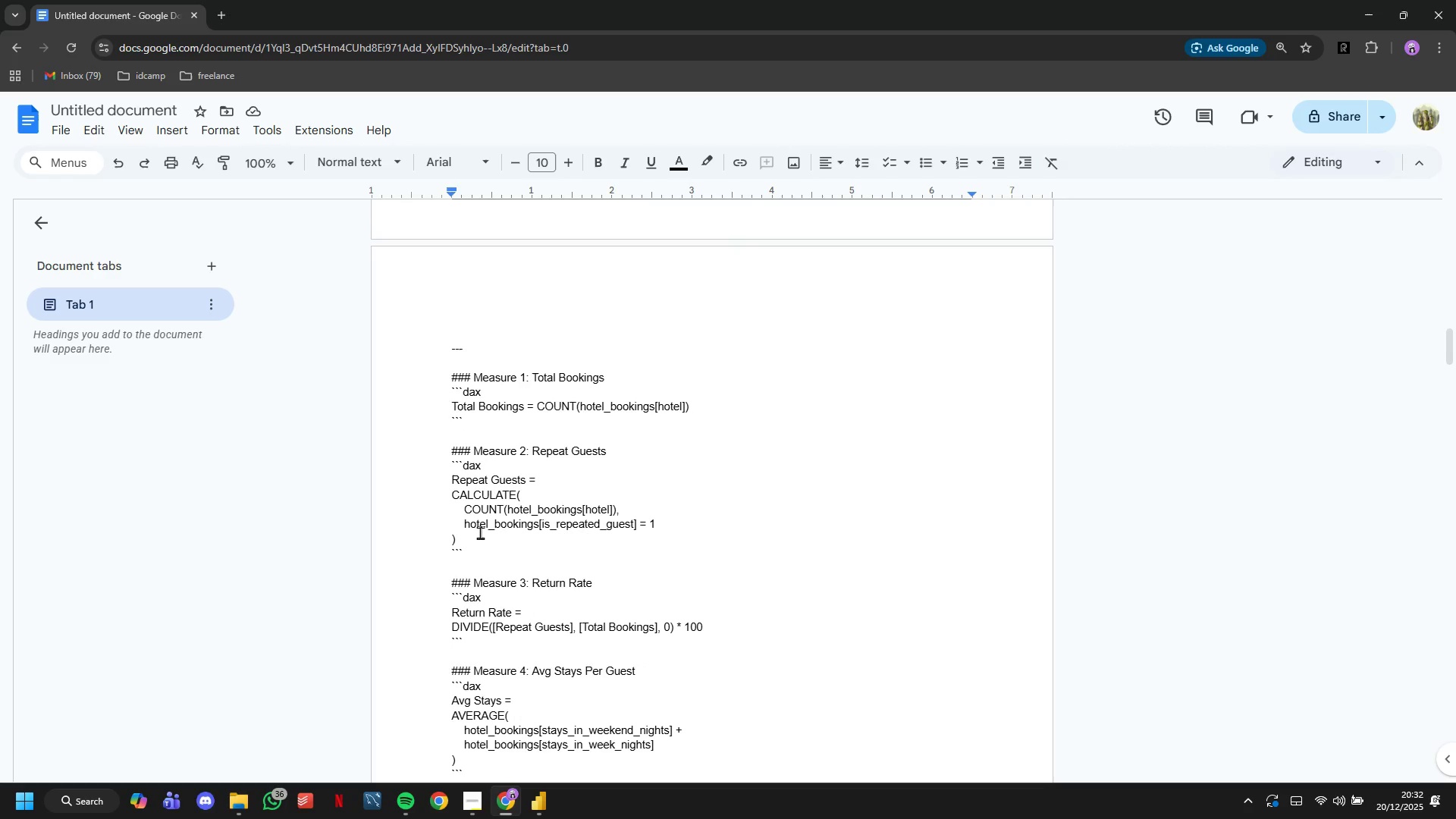 
left_click_drag(start_coordinate=[478, 537], to_coordinate=[422, 488])
 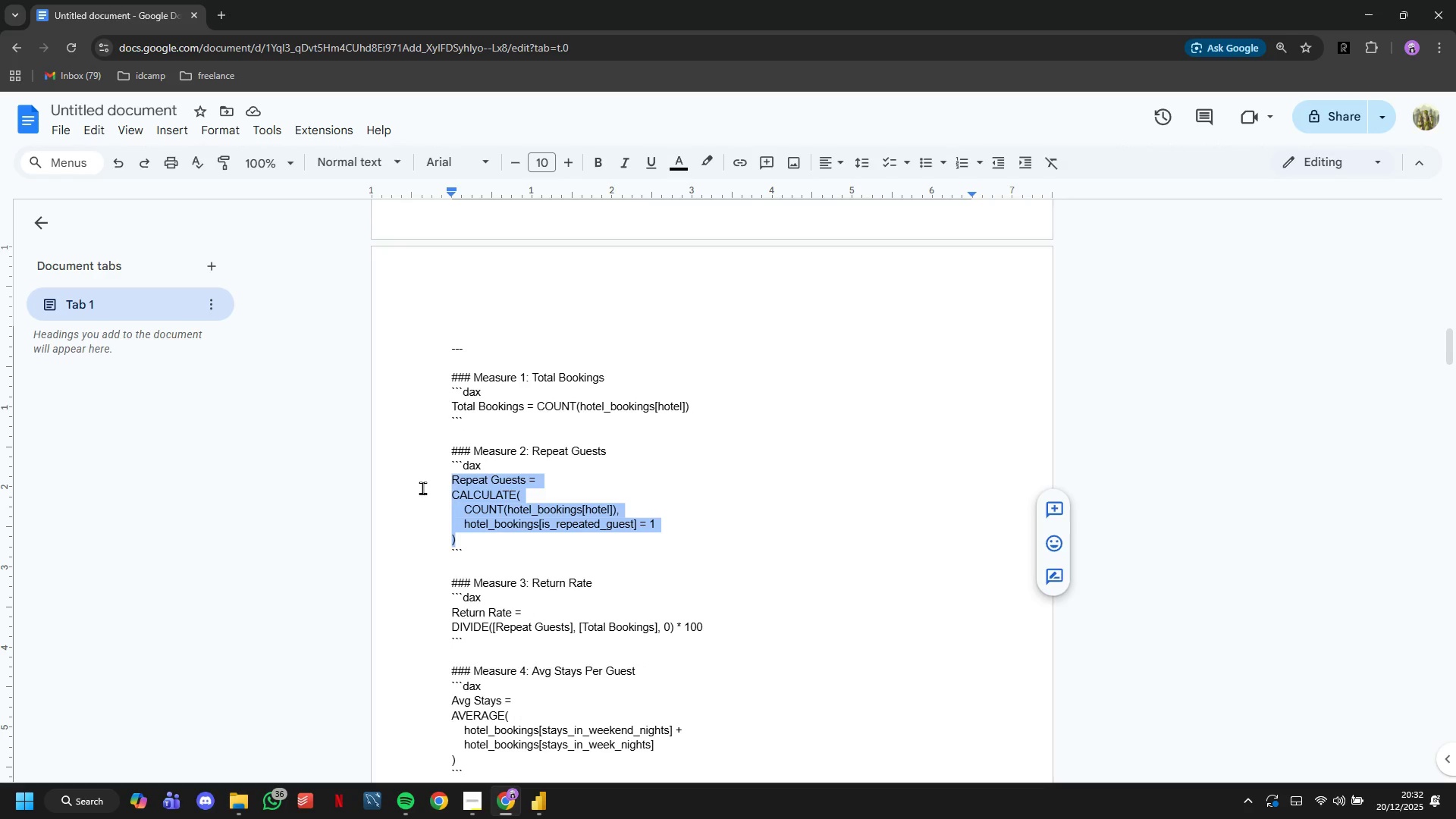 
key(Control+C)
 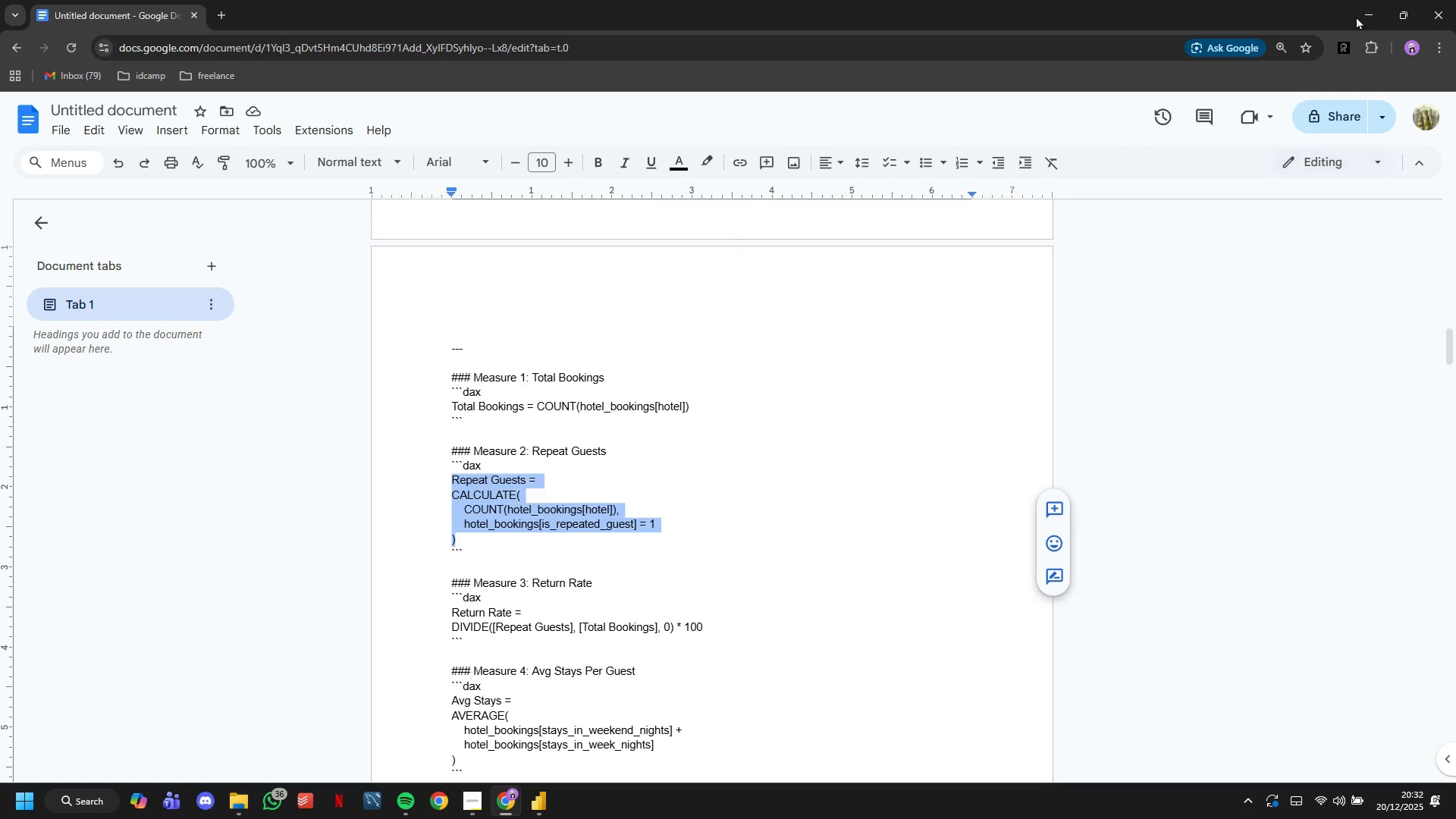 
left_click([1369, 0])
 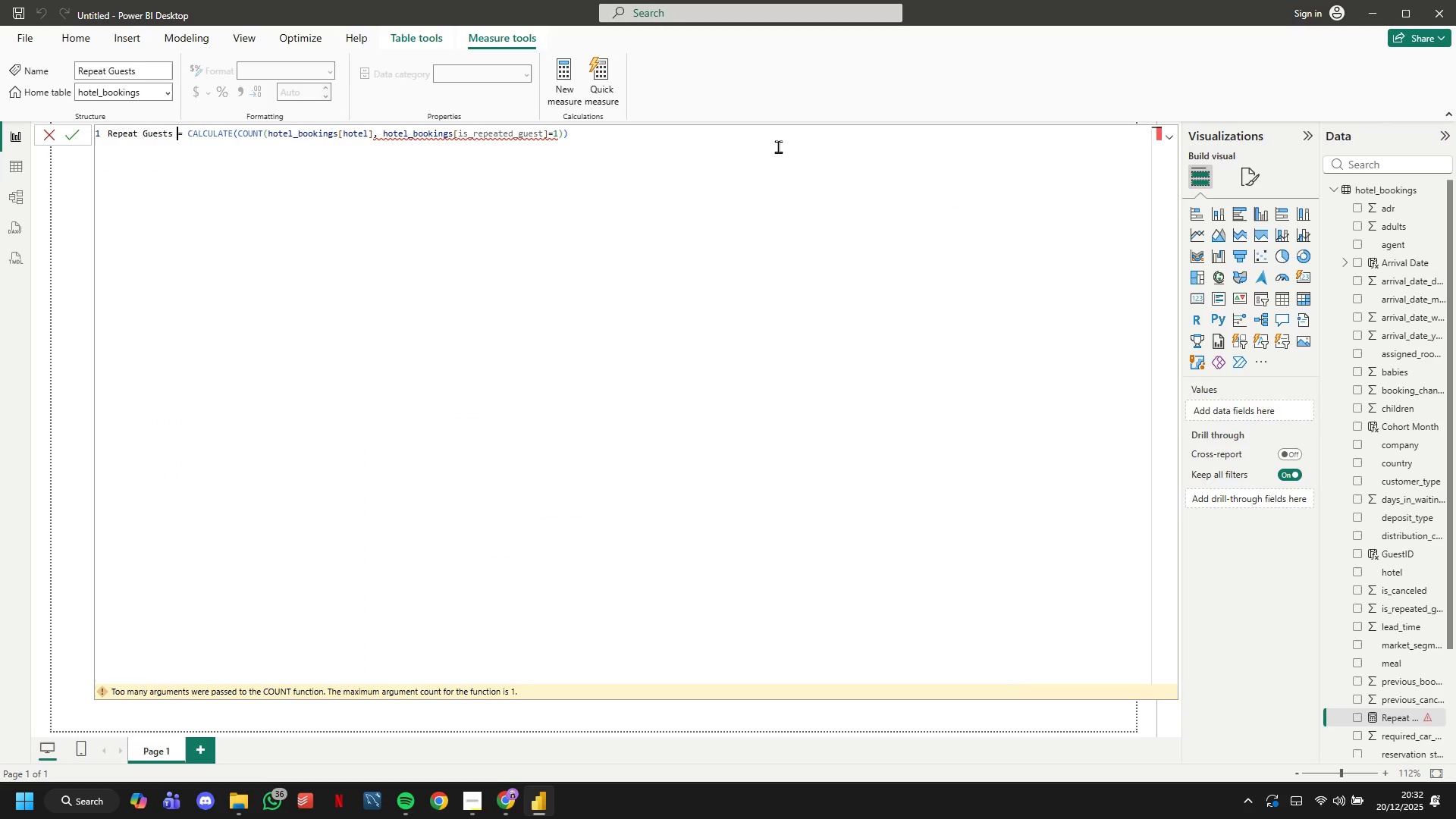 
left_click([564, 211])
 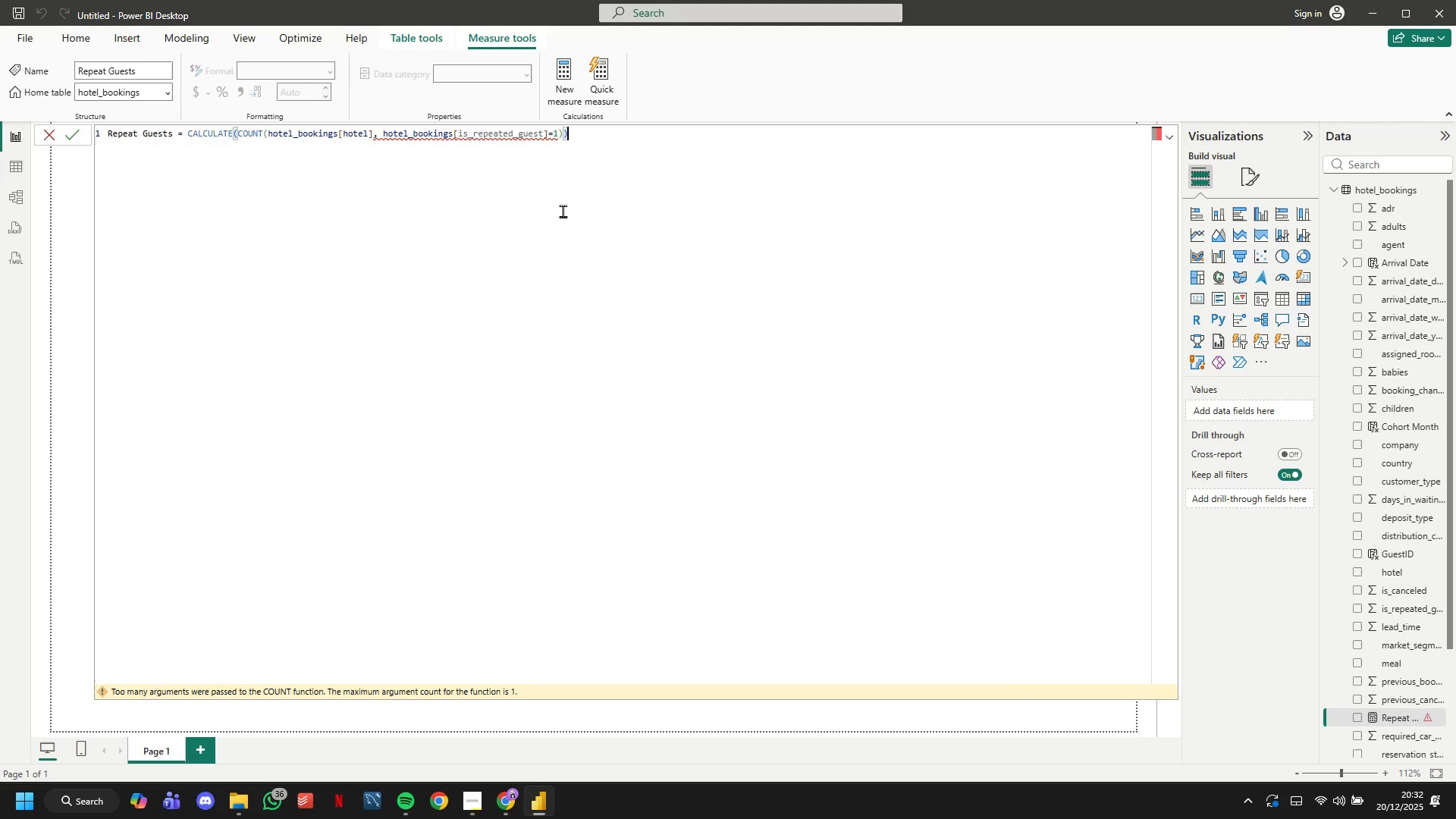 
key(Control+A)
 